 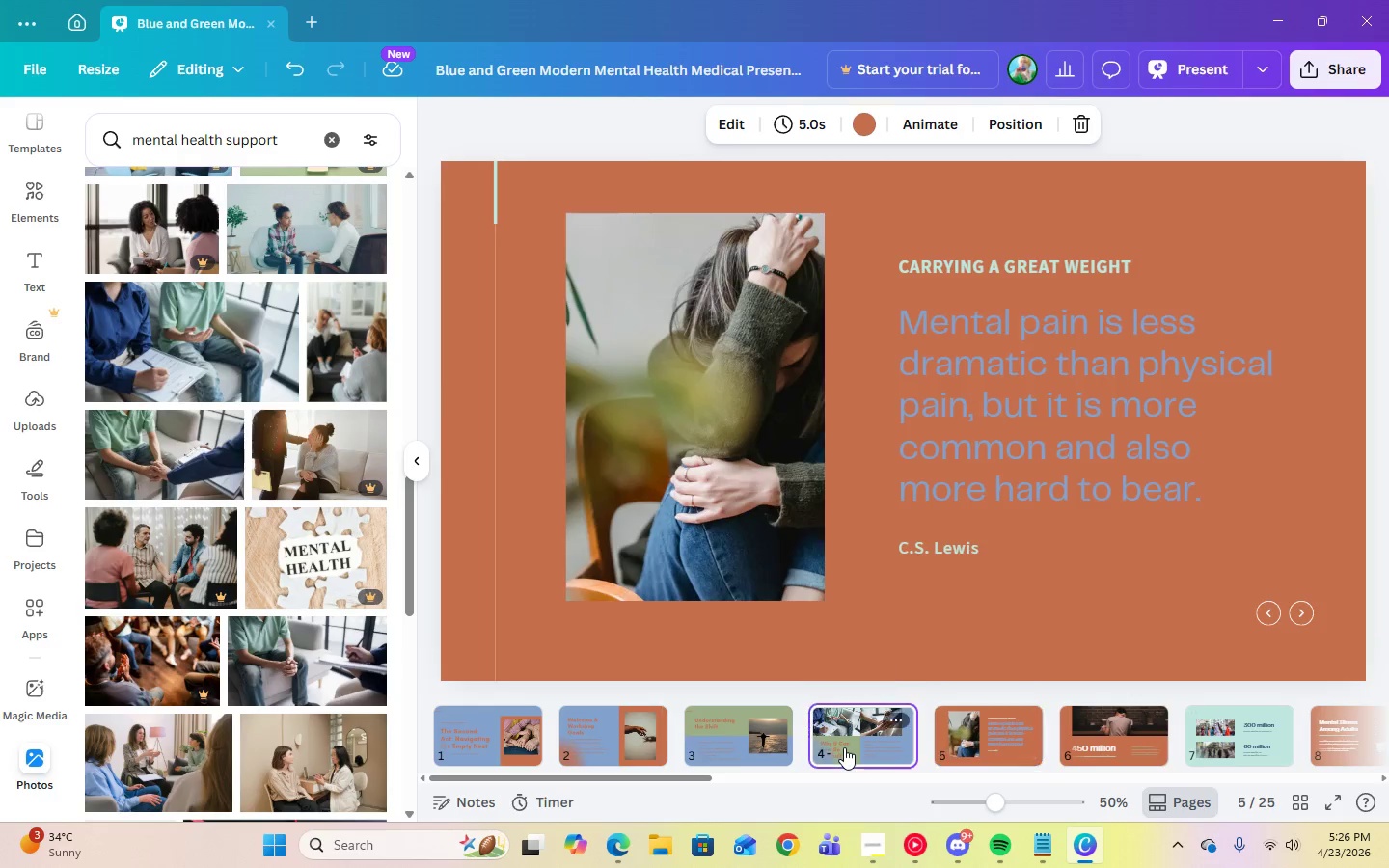 
left_click([980, 740])
 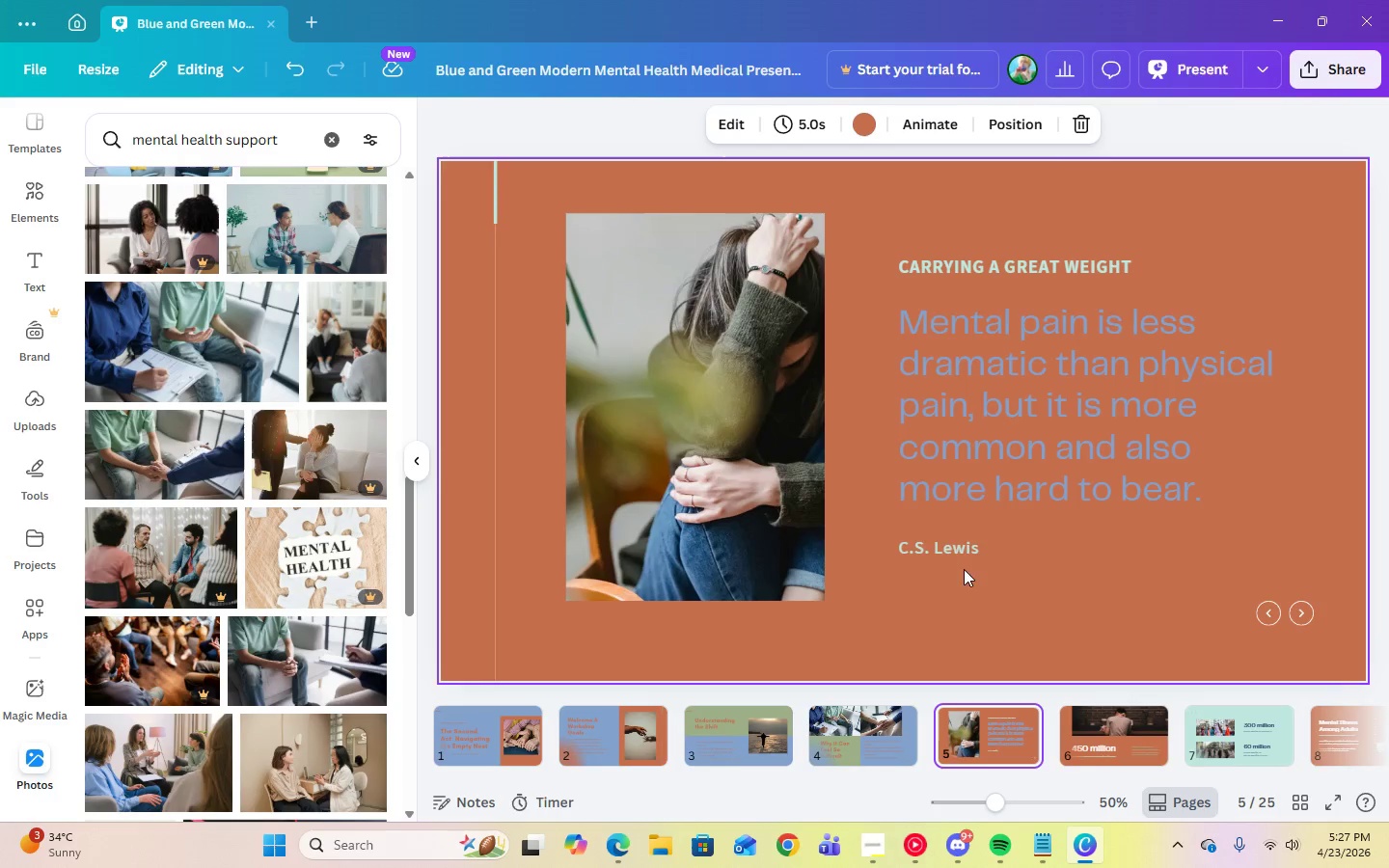 
left_click([949, 545])
 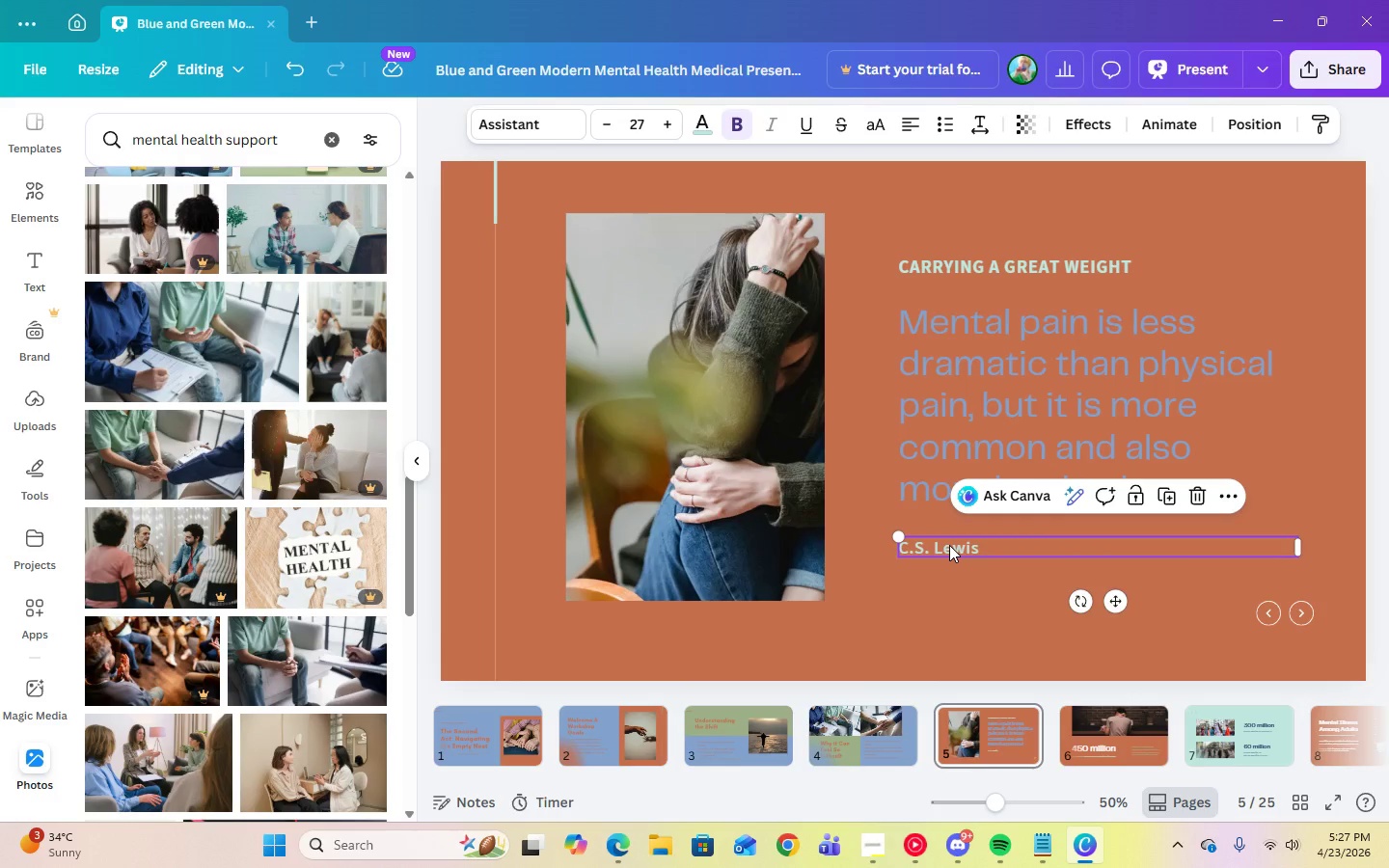 
key(Delete)
 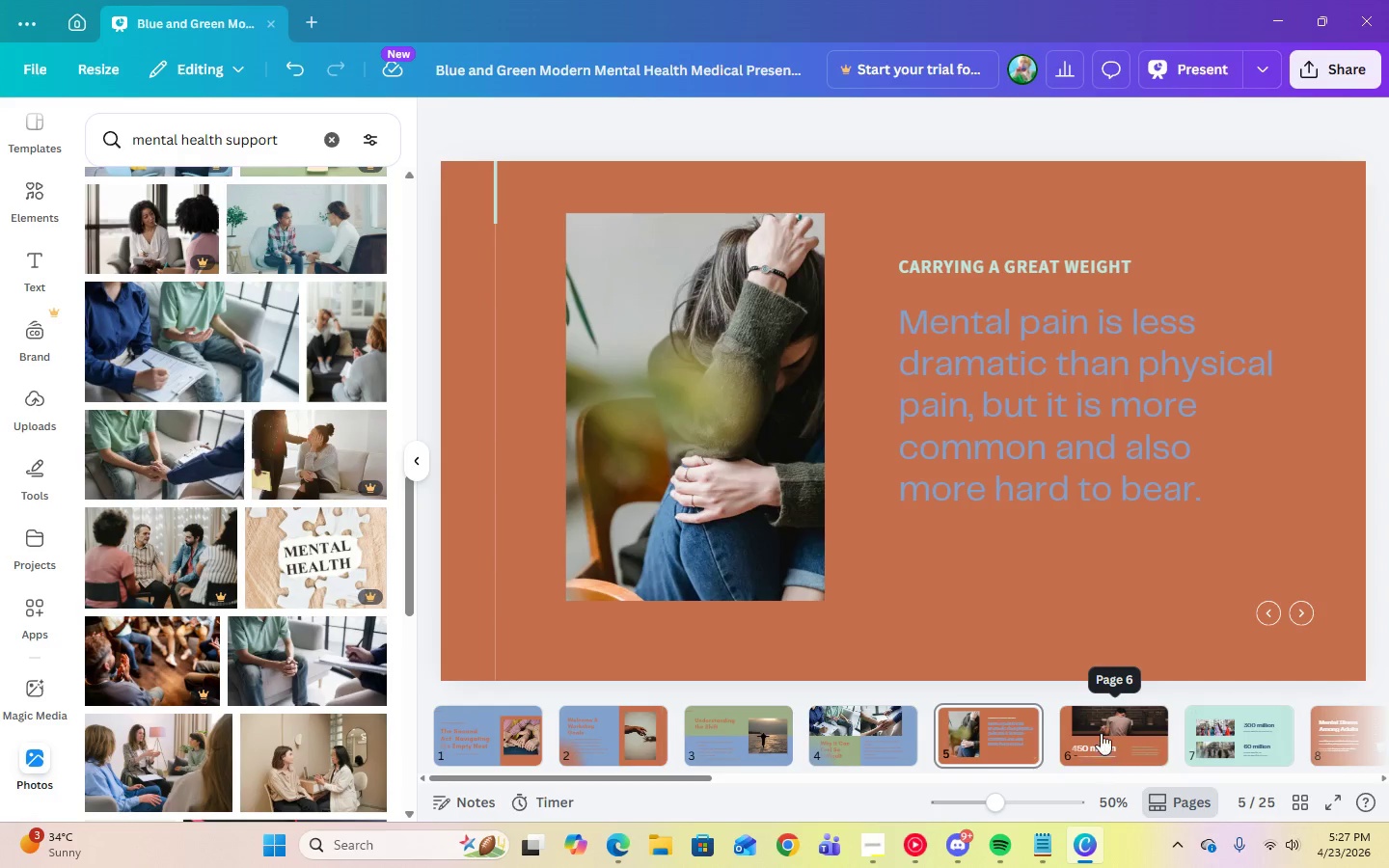 
left_click([1058, 464])
 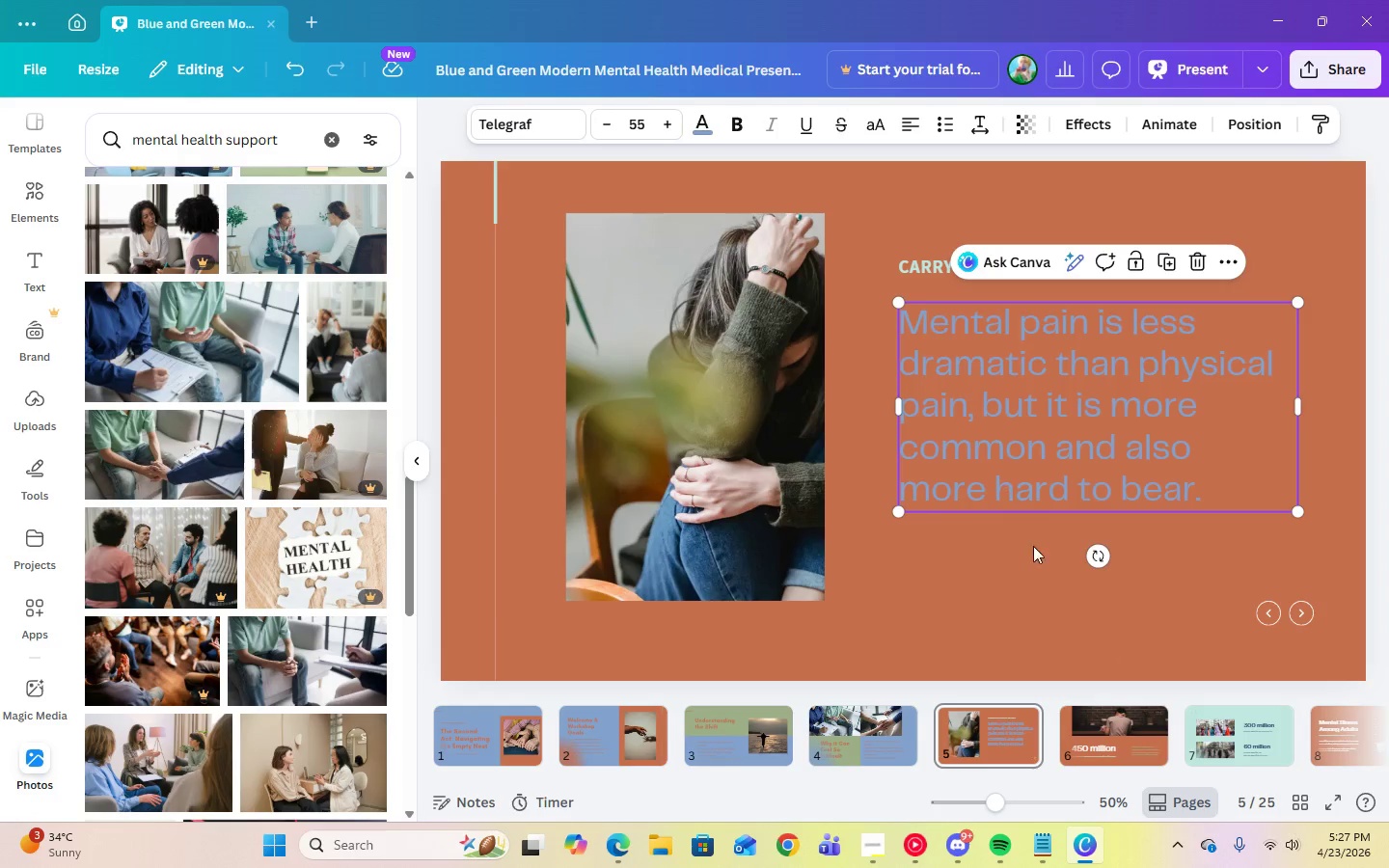 
left_click([1051, 847])
 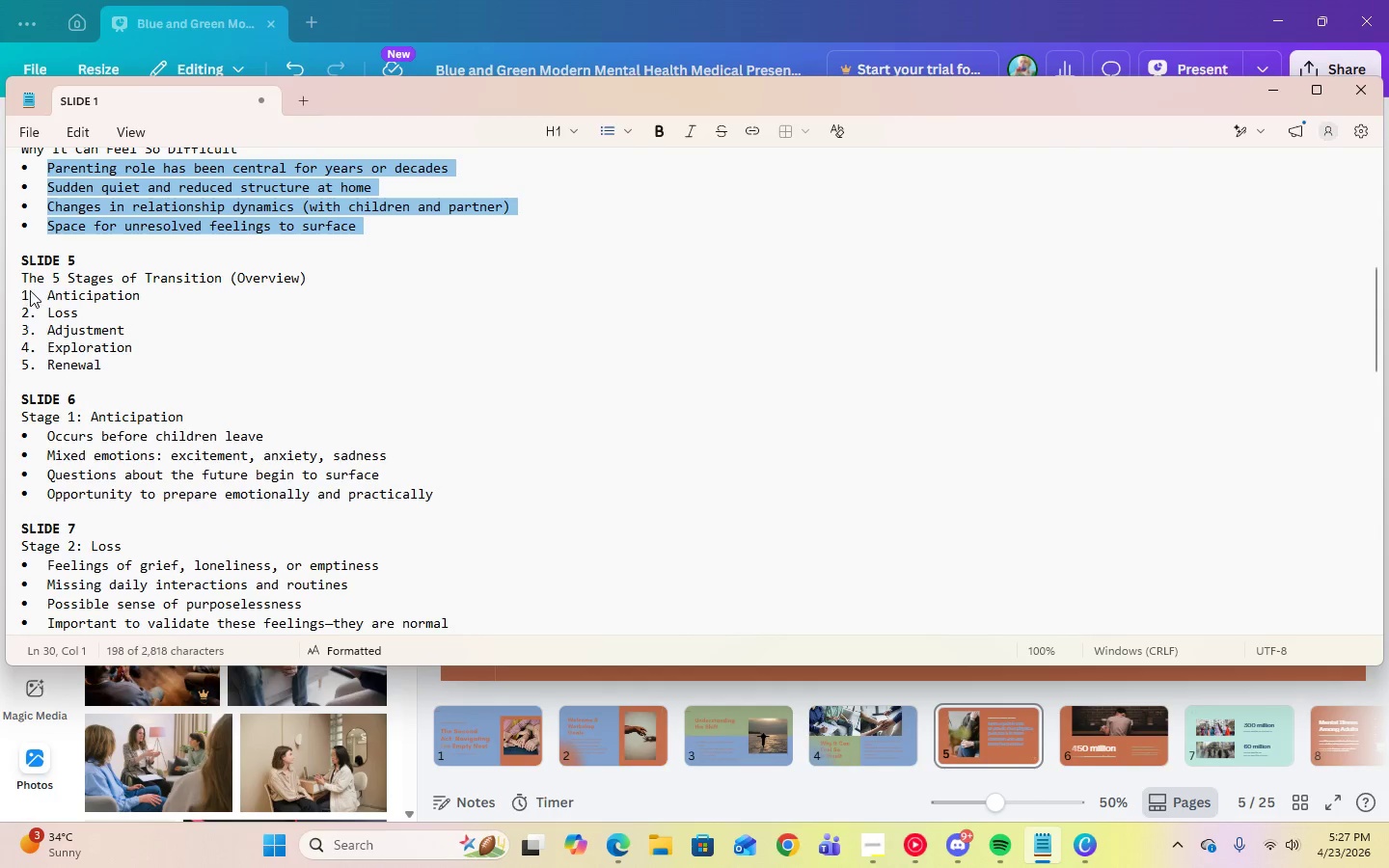 
left_click_drag(start_coordinate=[48, 293], to_coordinate=[135, 375])
 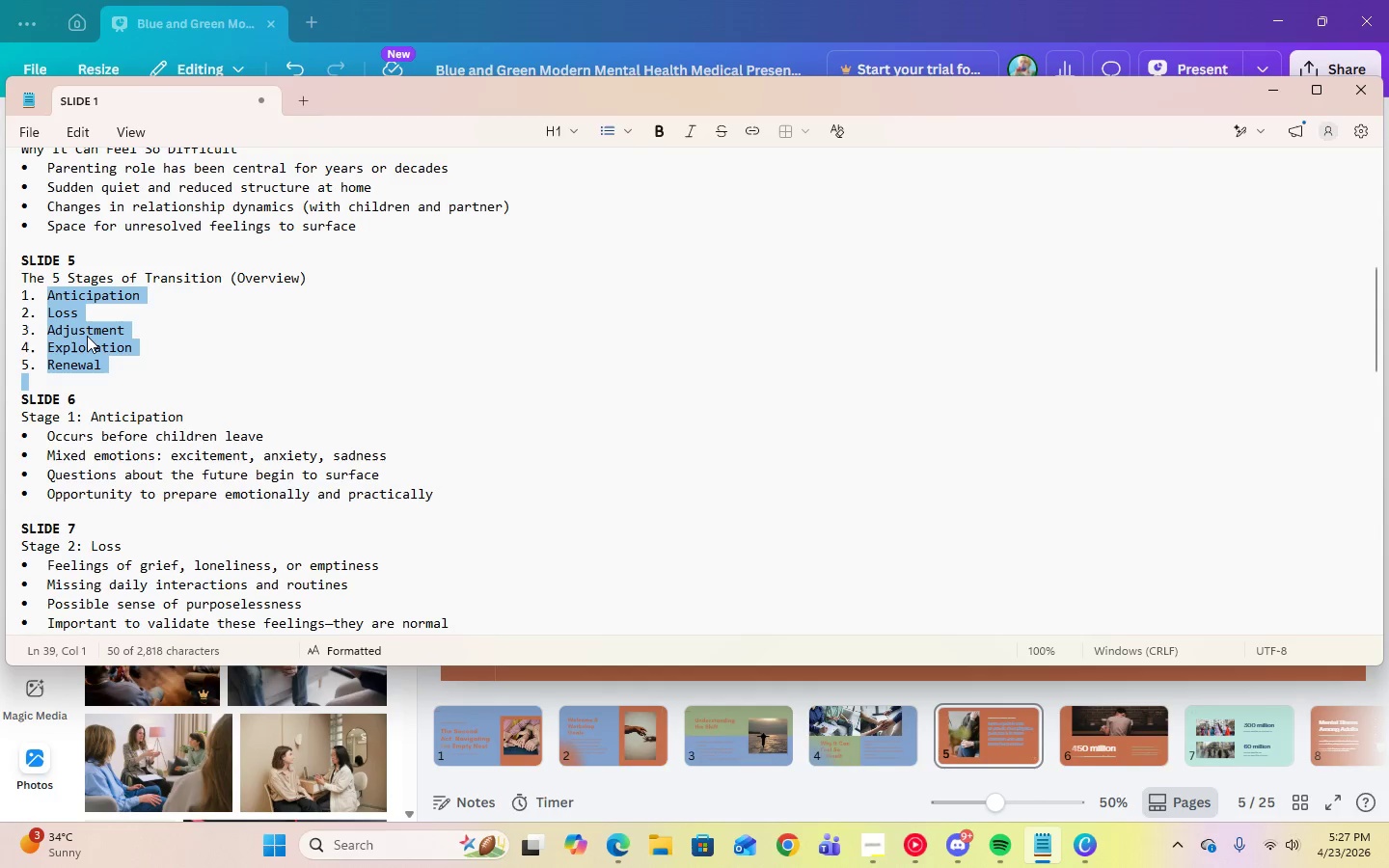 
right_click([87, 336])
 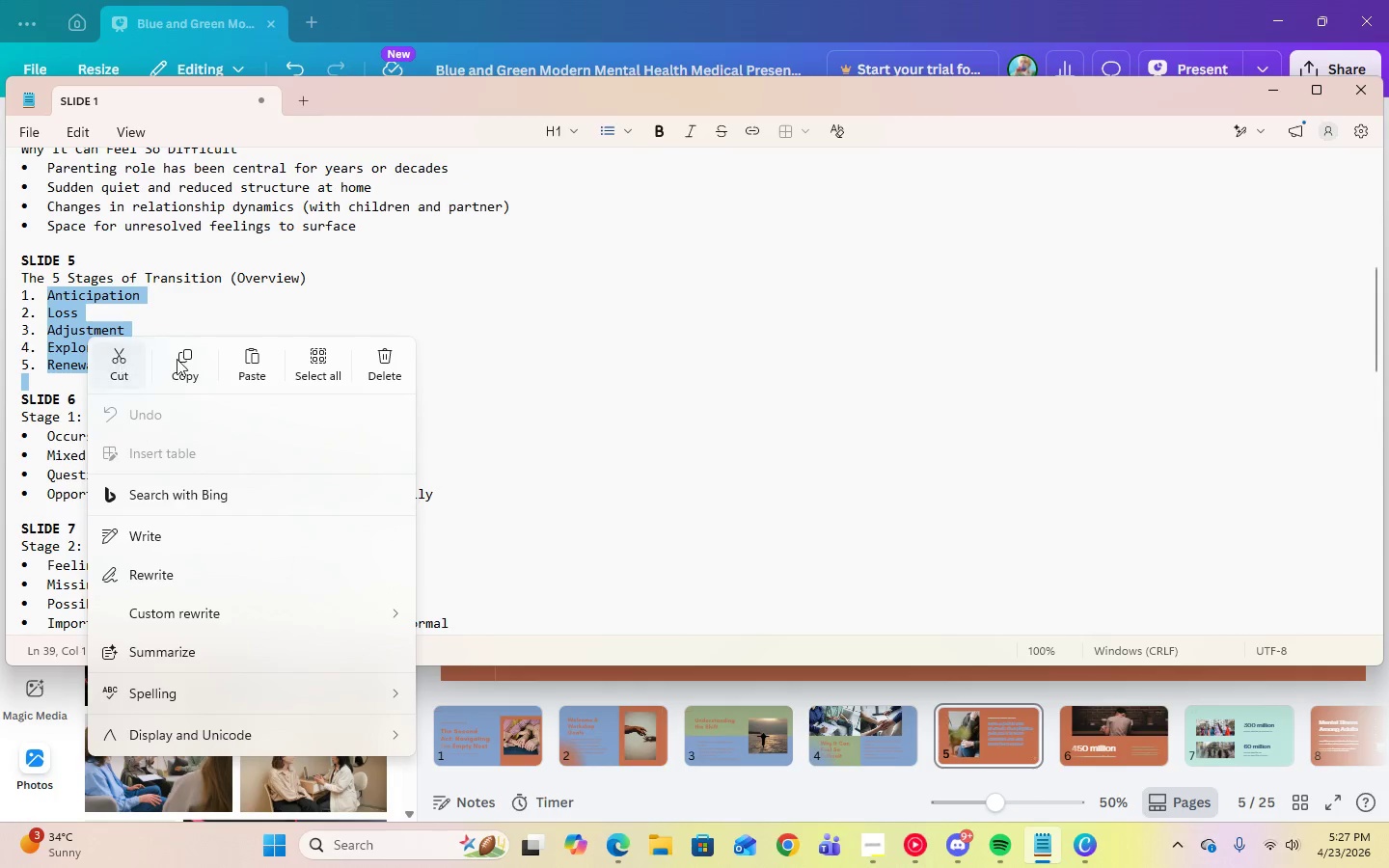 
left_click([178, 359])
 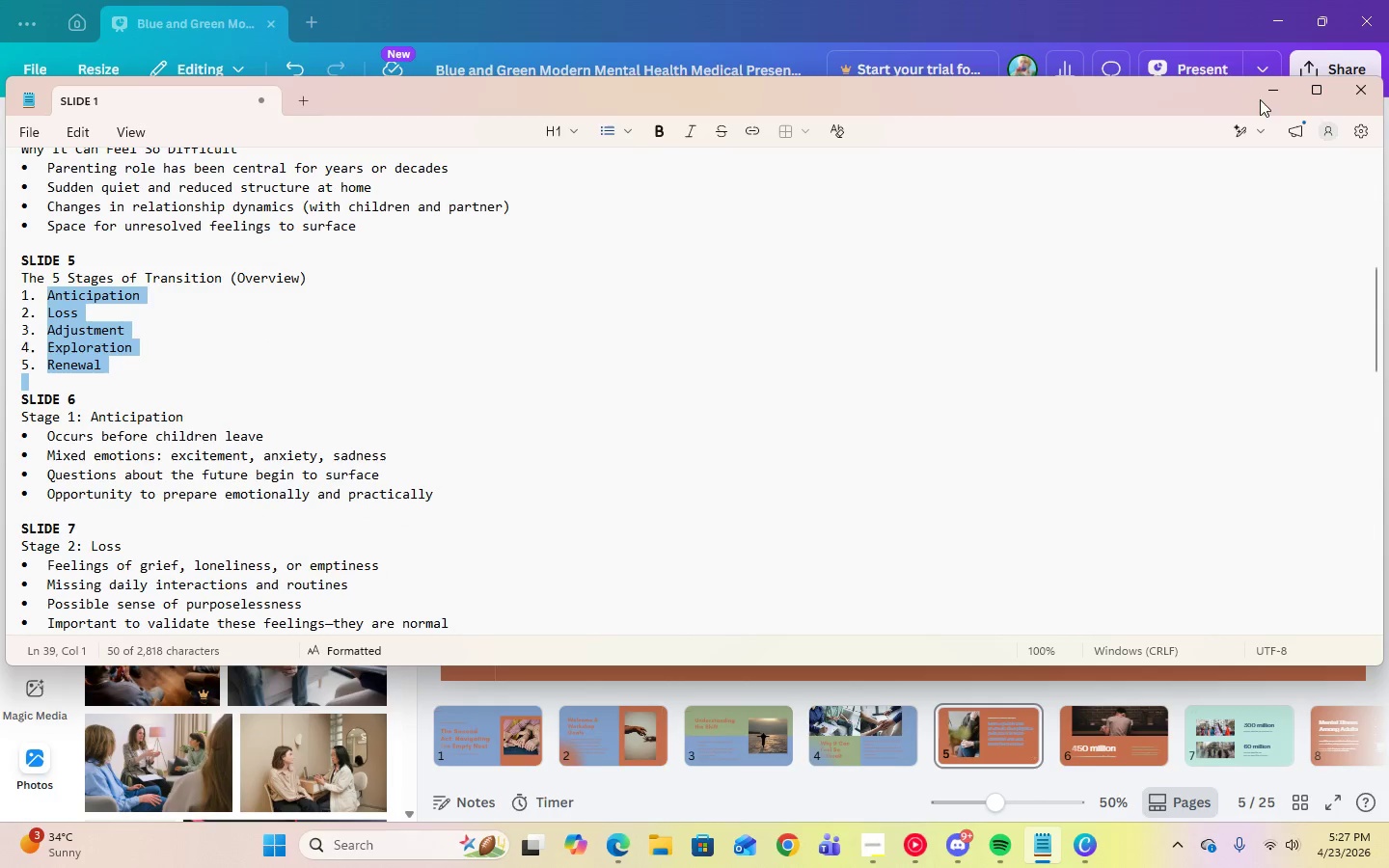 
left_click([1270, 96])
 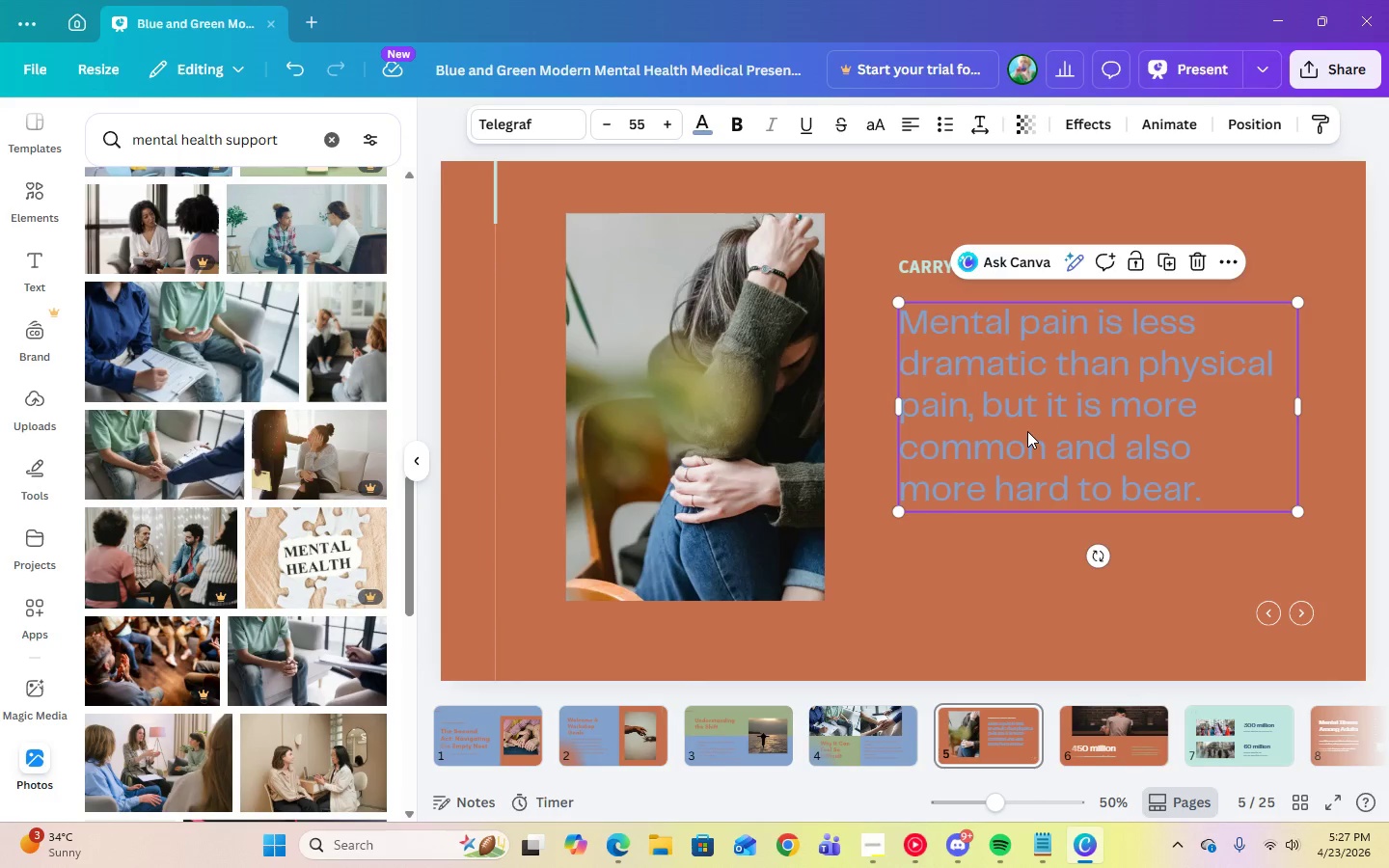 
left_click([1027, 431])
 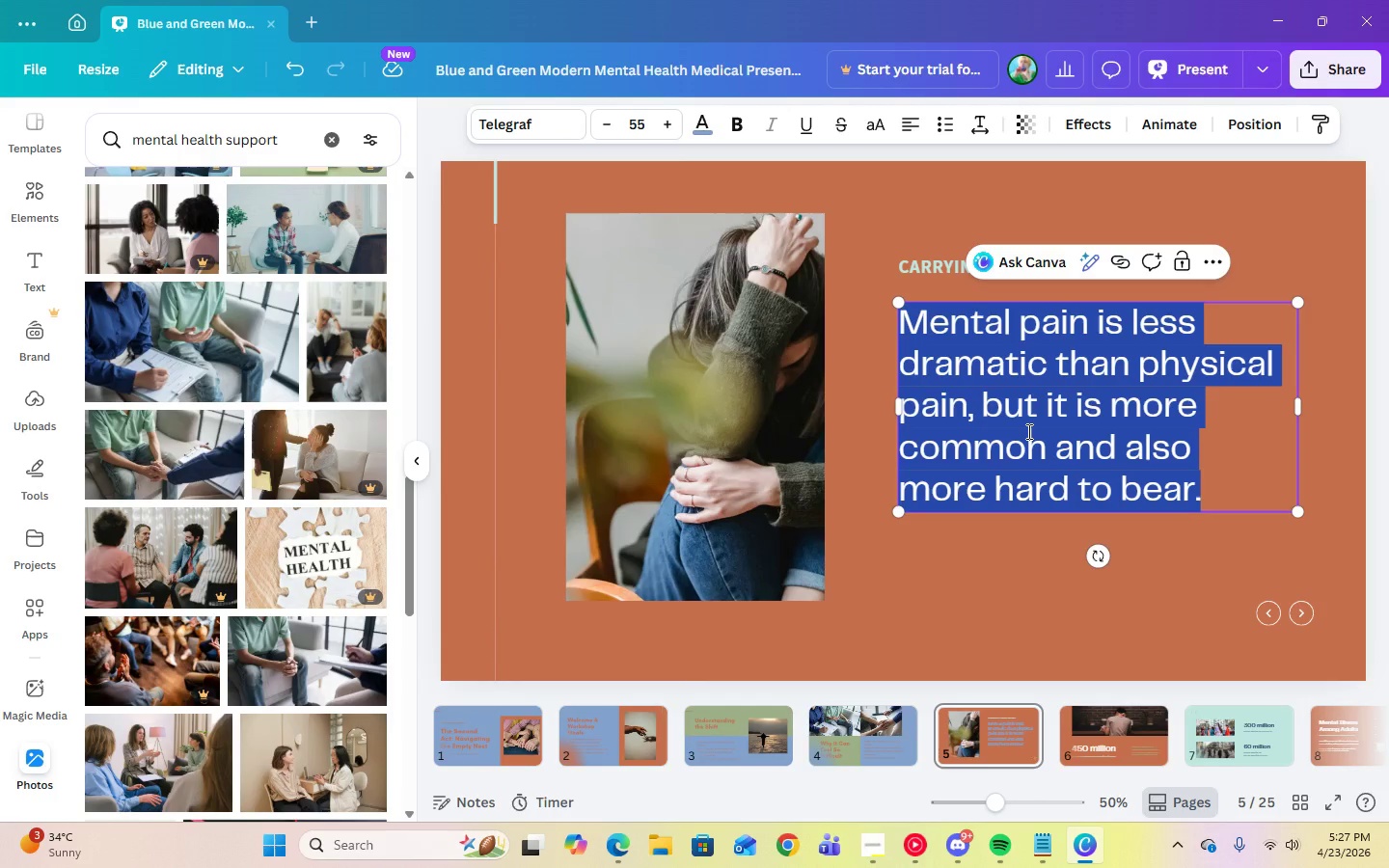 
key(Control+V)
 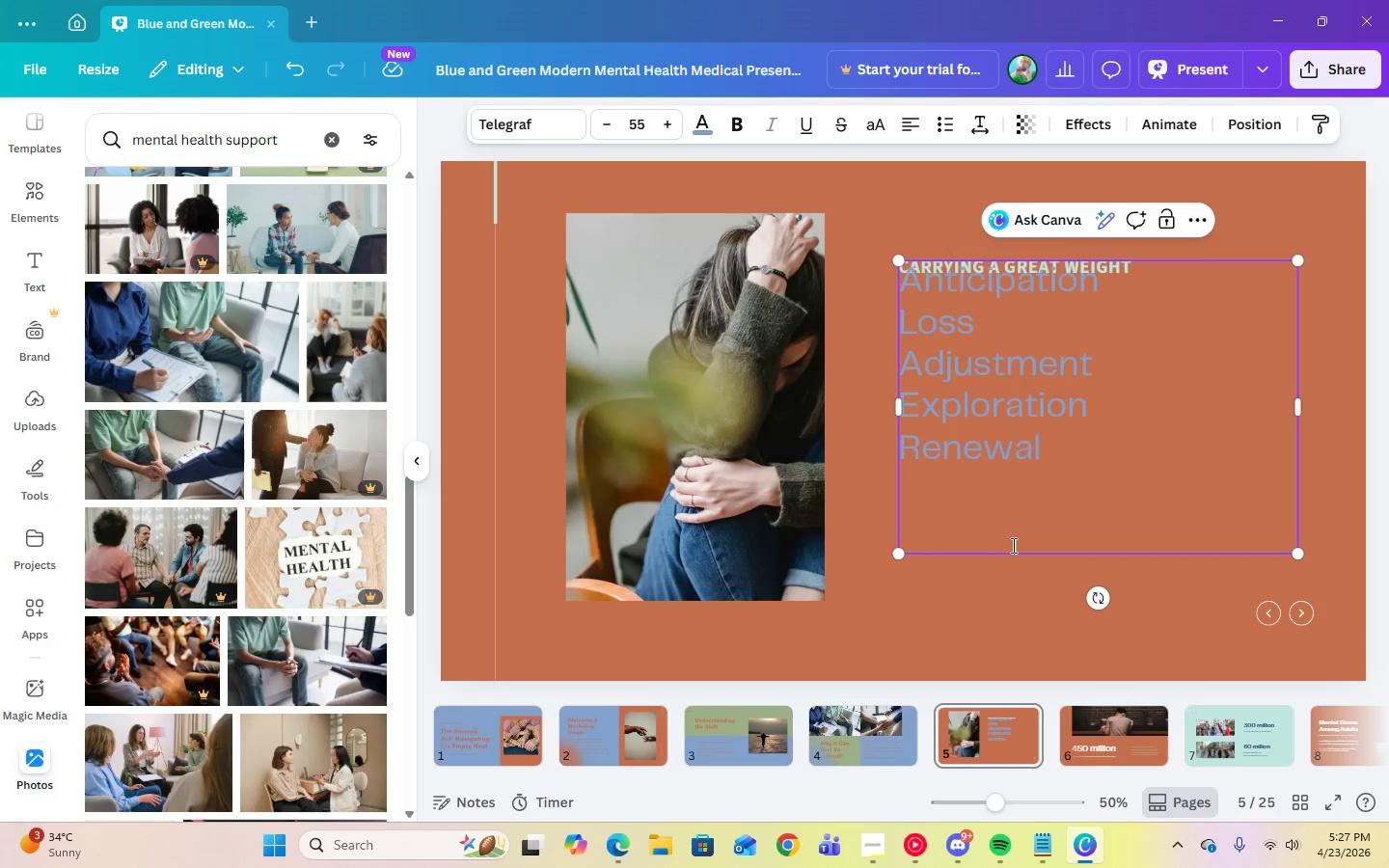 
left_click([980, 518])
 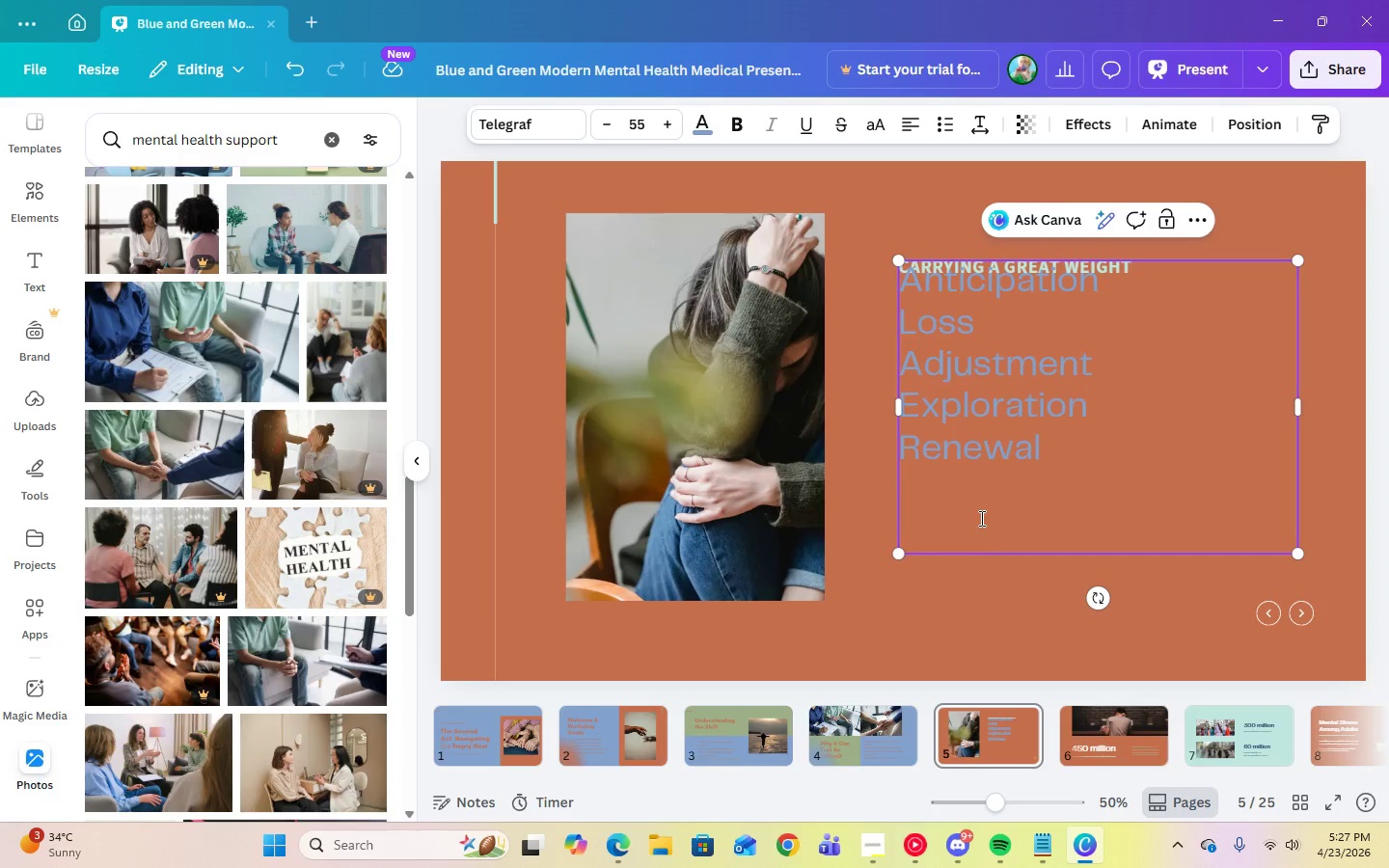 
key(Backspace)
 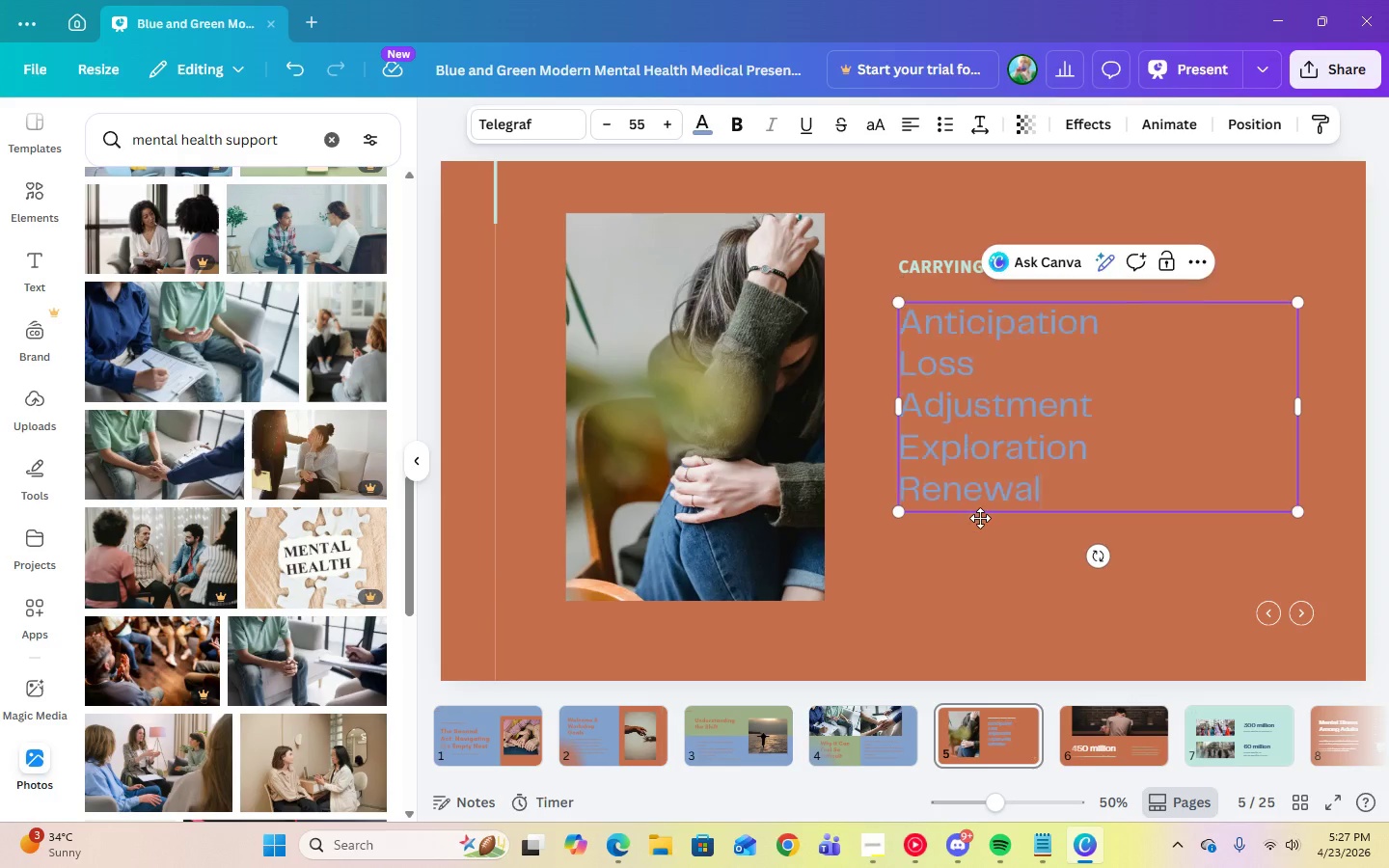 
key(Backspace)
 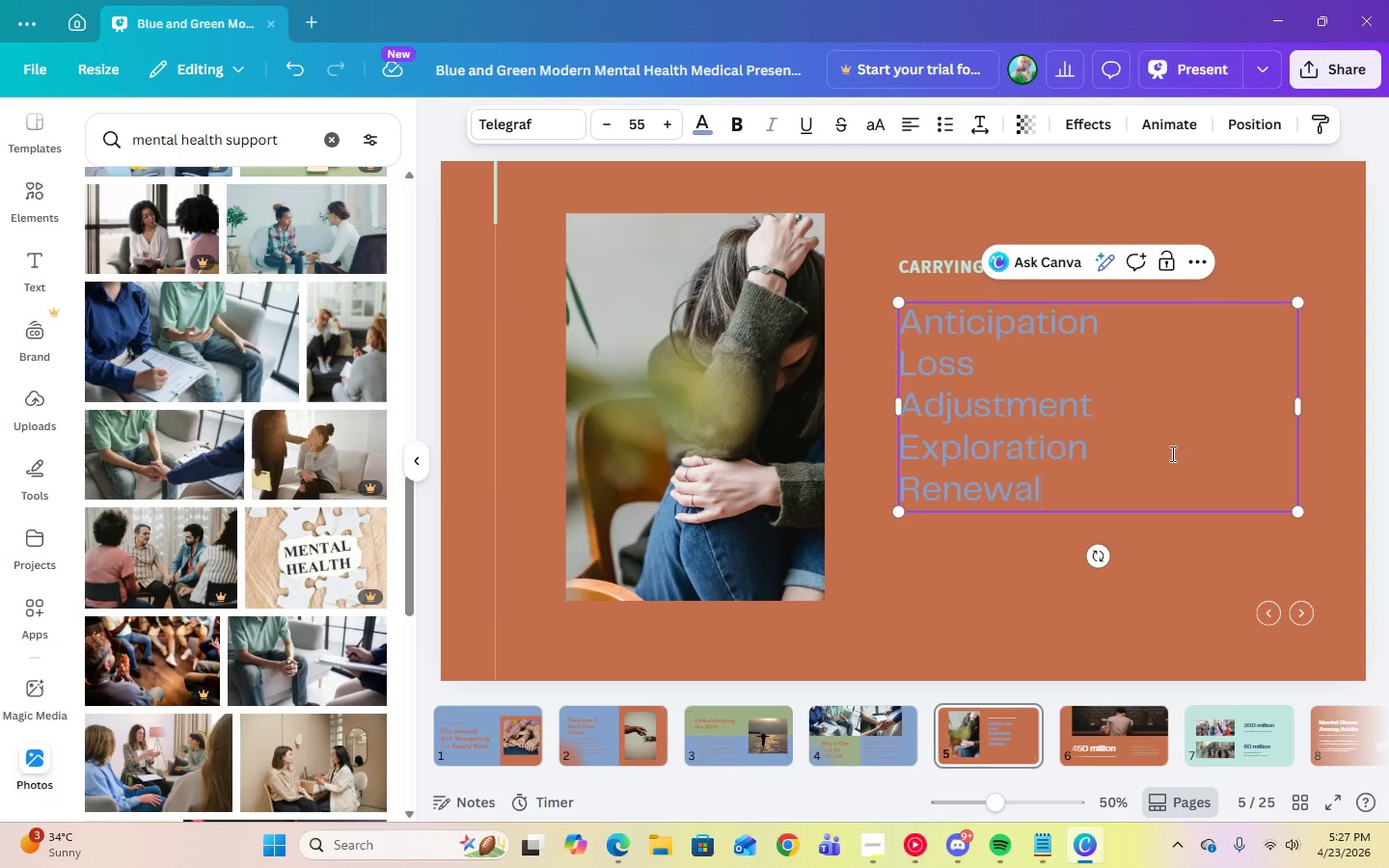 
key(Control+A)
 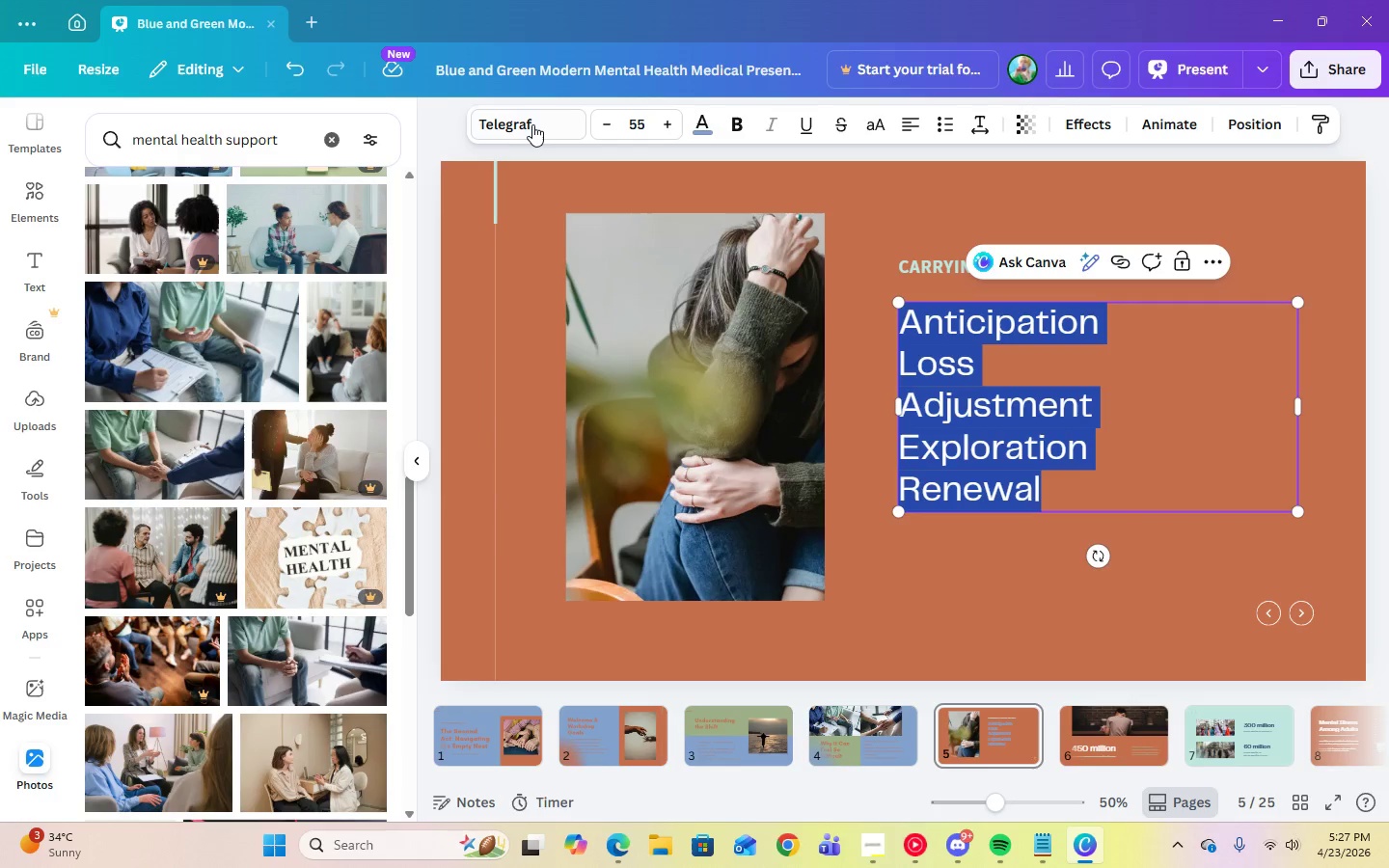 
left_click([536, 124])
 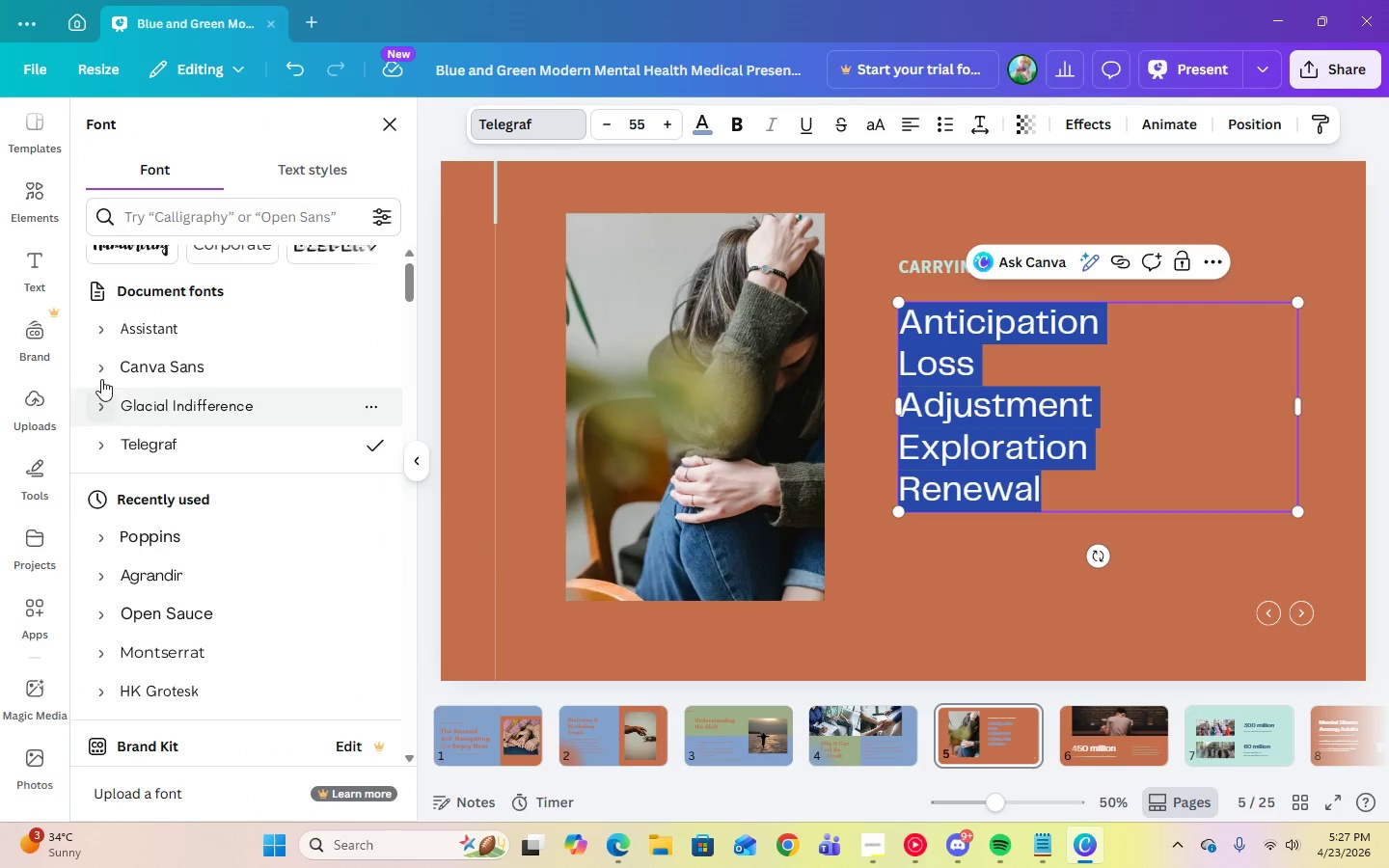 
left_click([105, 370])
 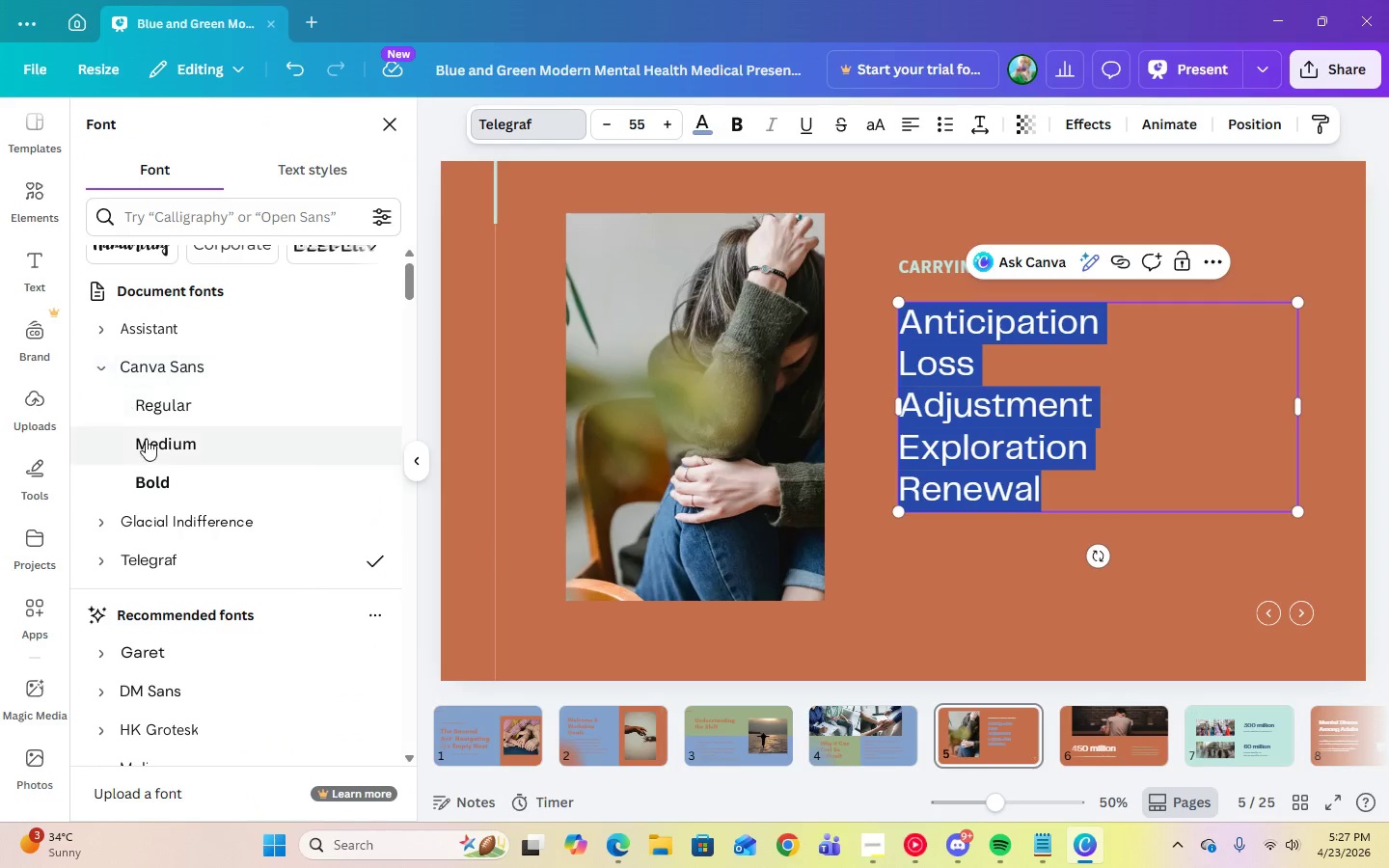 
left_click([147, 439])
 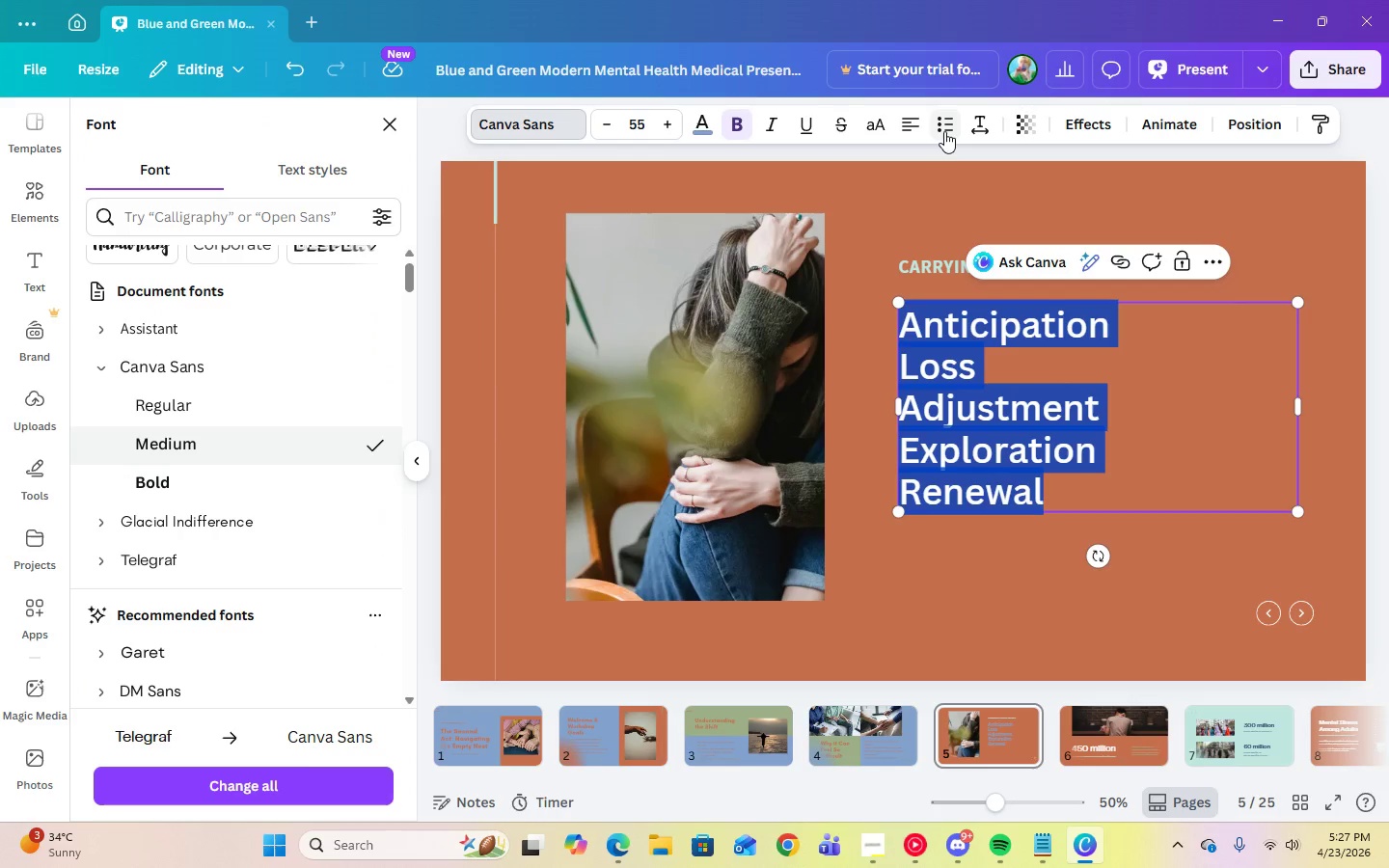 
double_click([947, 131])
 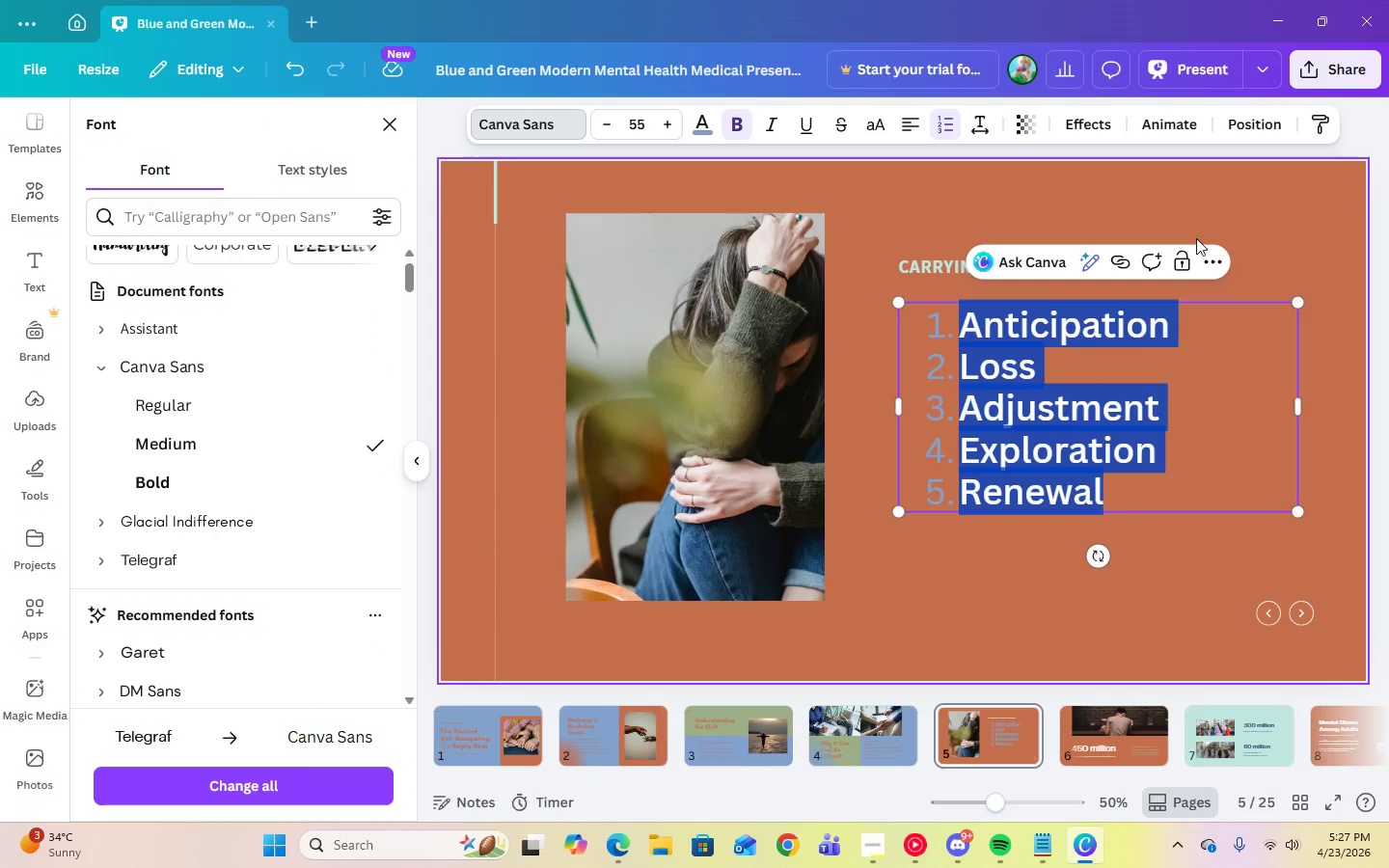 
left_click([1290, 244])
 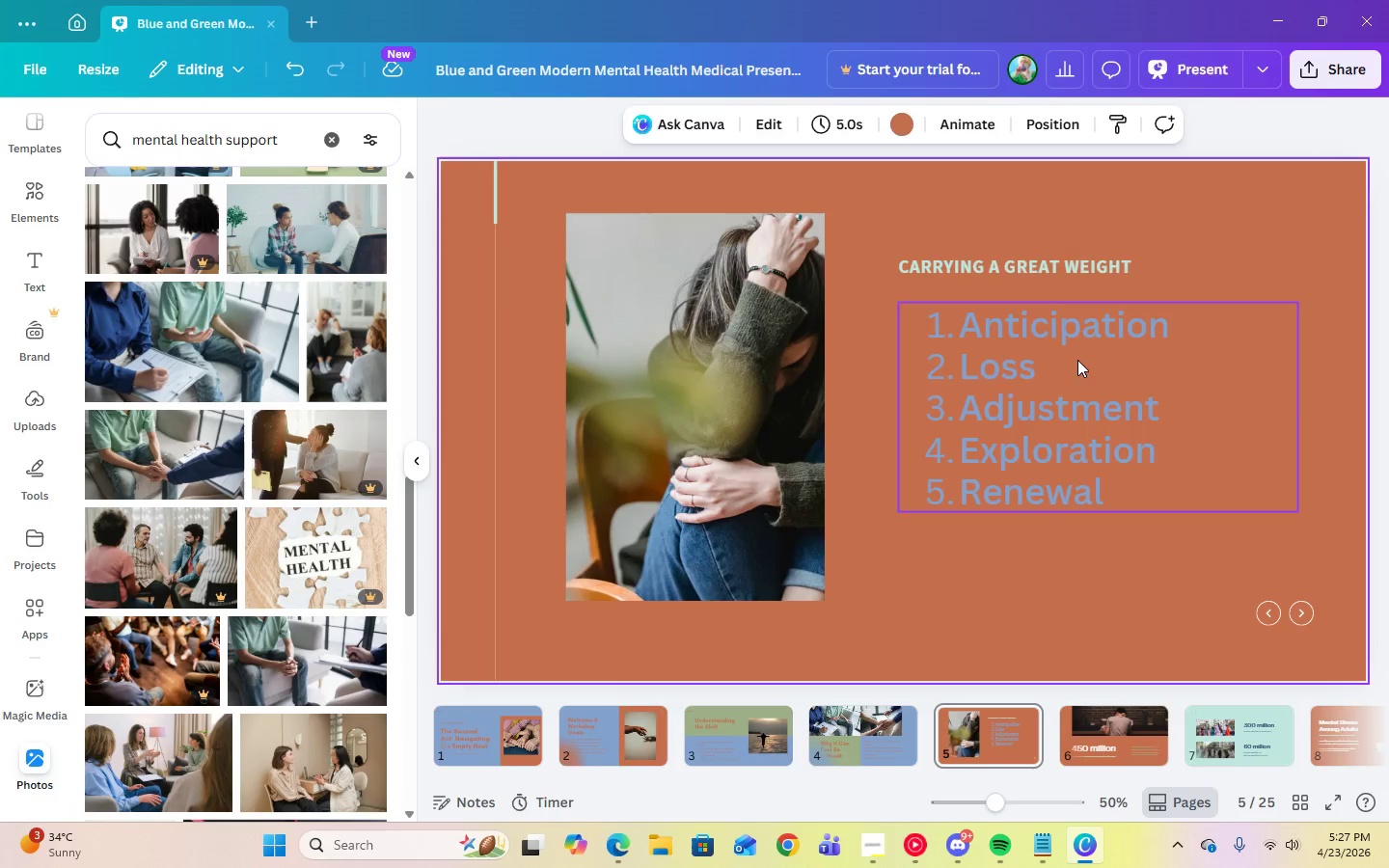 
left_click_drag(start_coordinate=[1076, 357], to_coordinate=[1057, 379])
 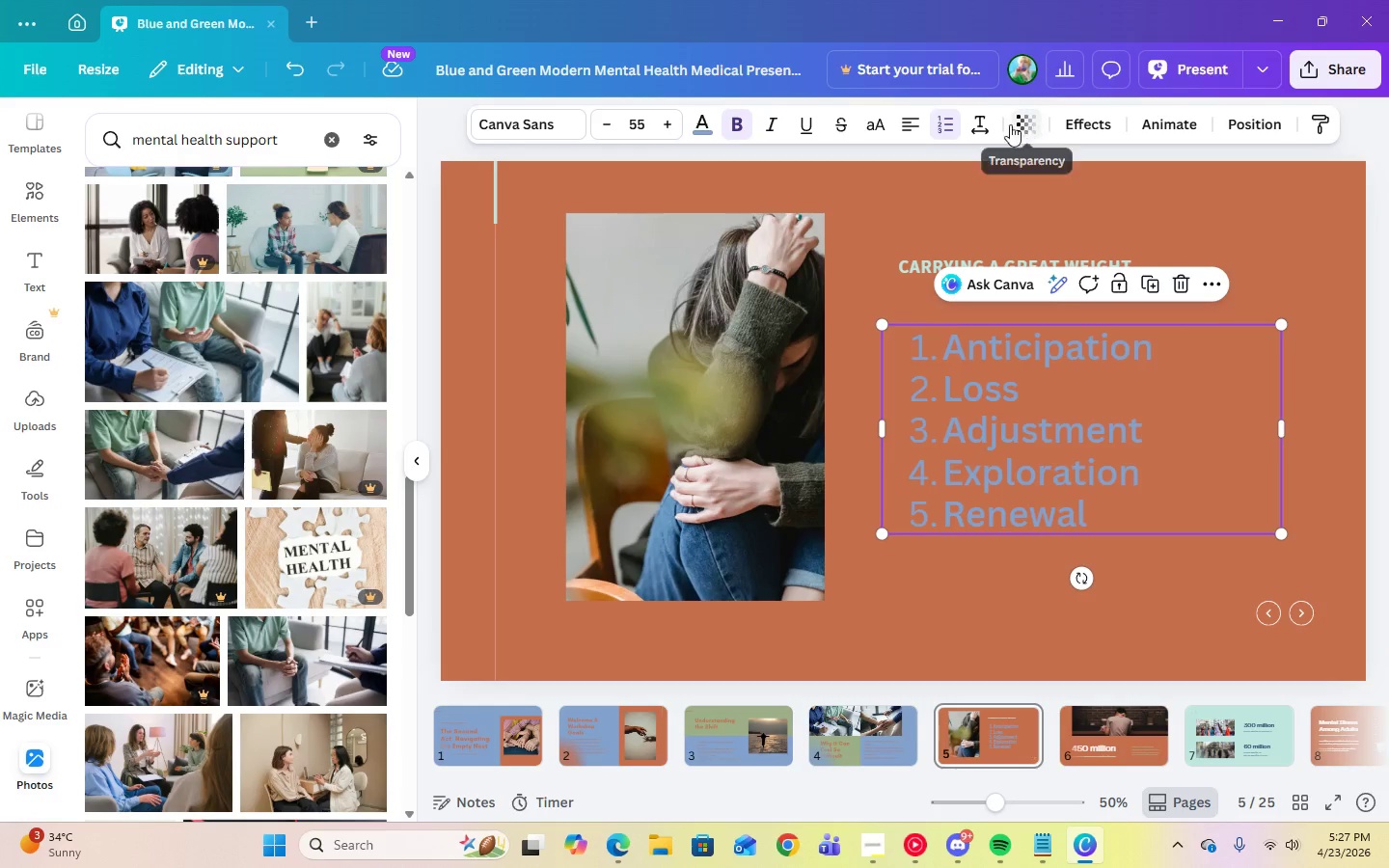 
left_click([973, 128])
 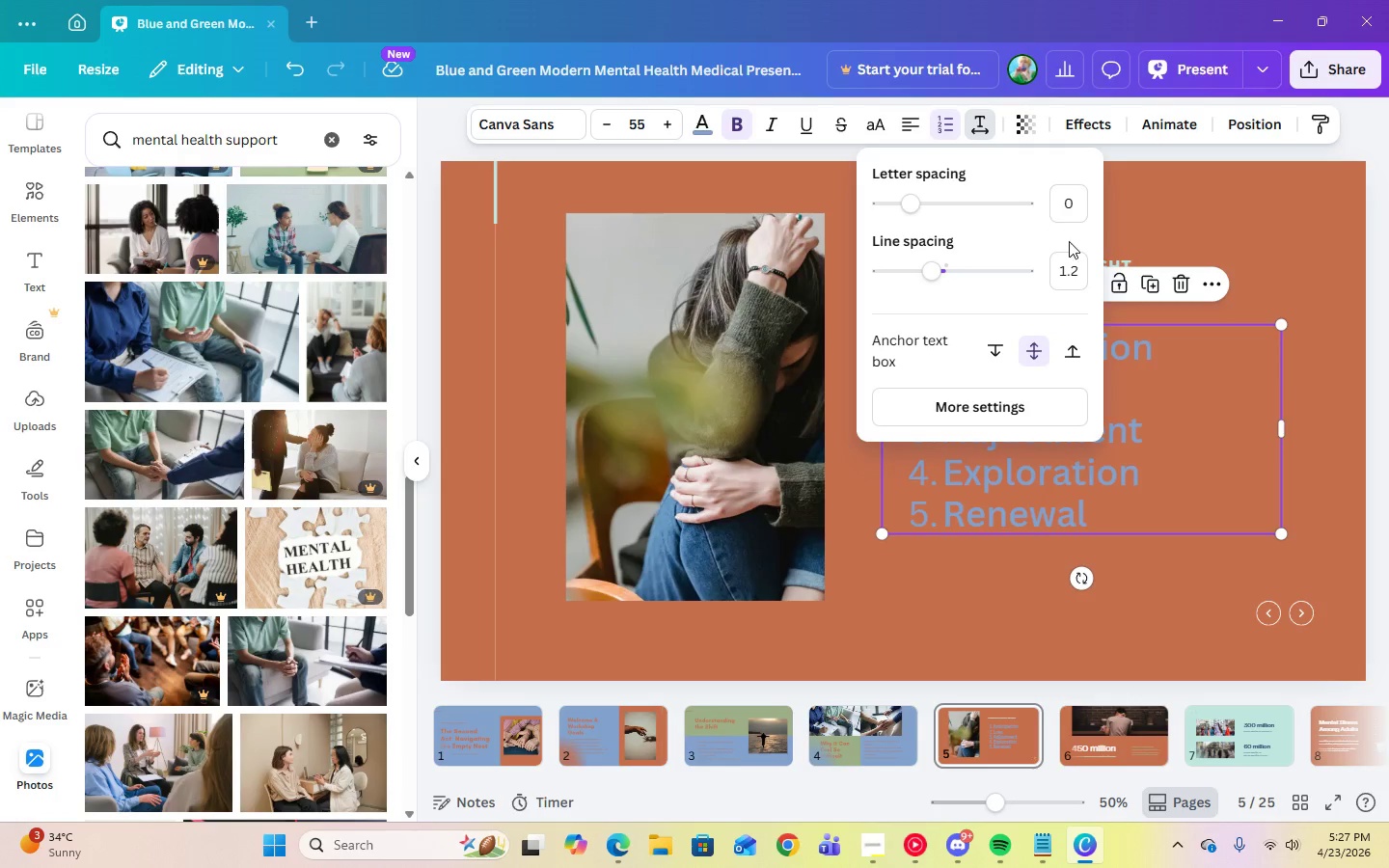 
left_click([1072, 271])
 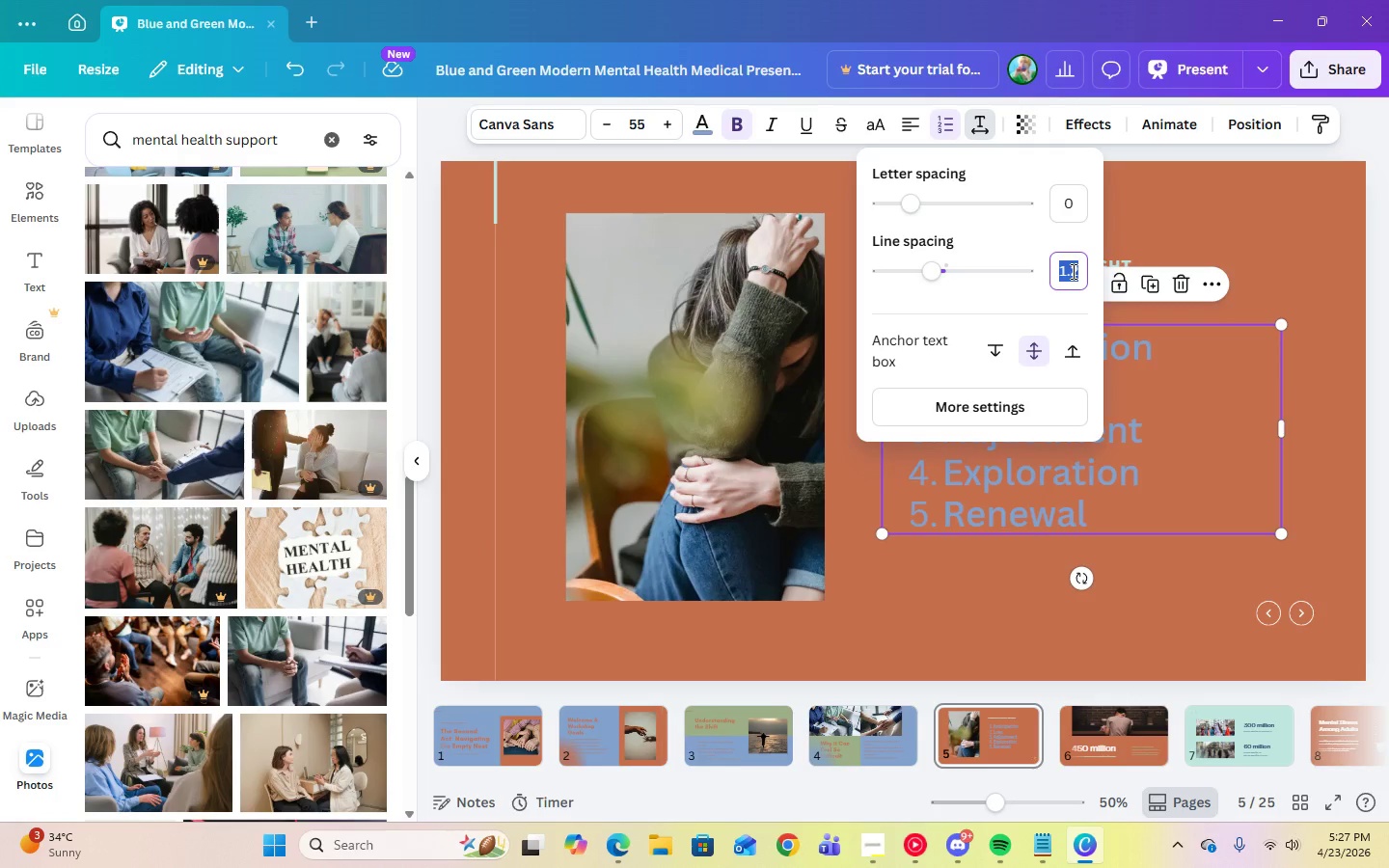 
key(Numpad2)
 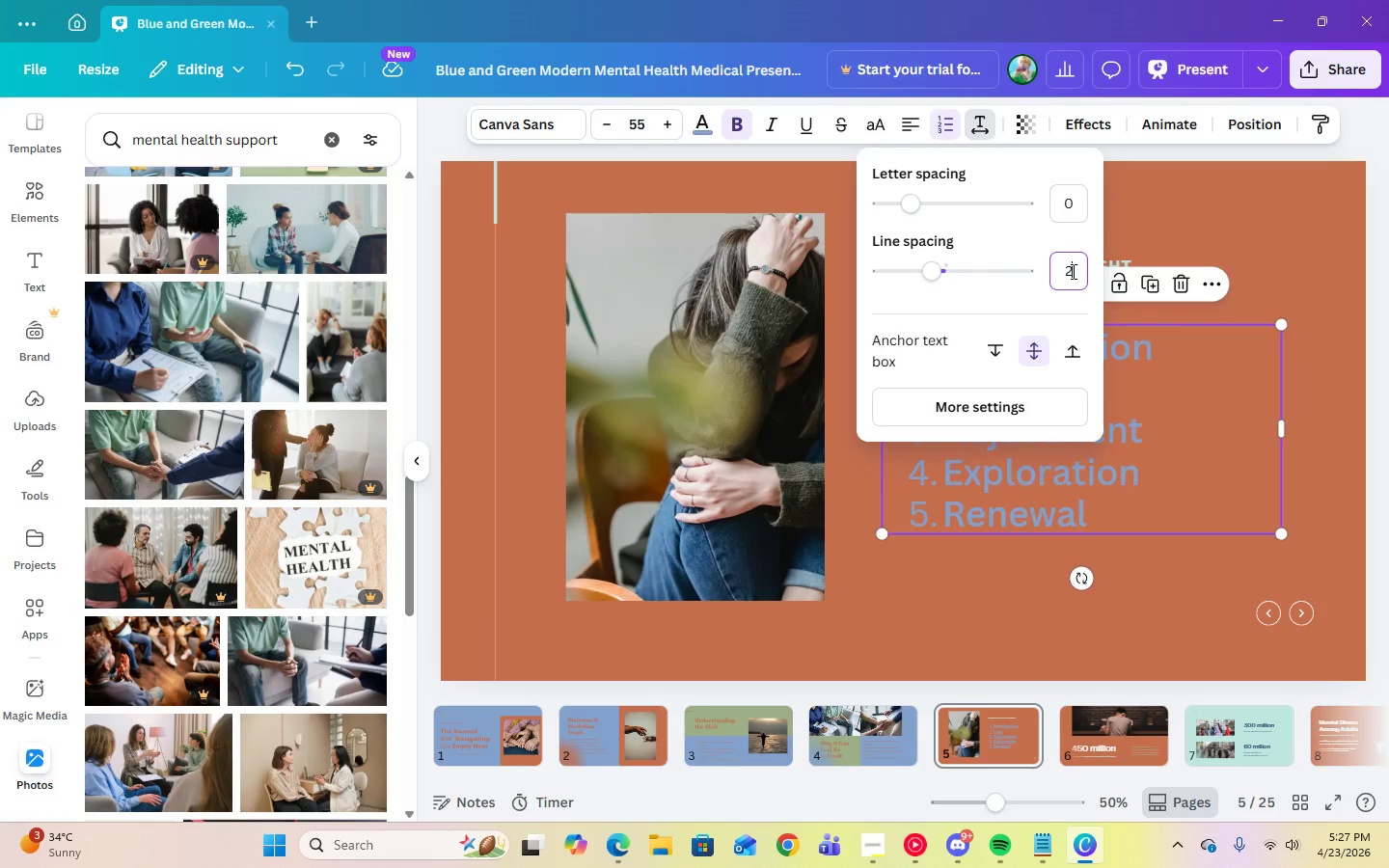 
key(Enter)
 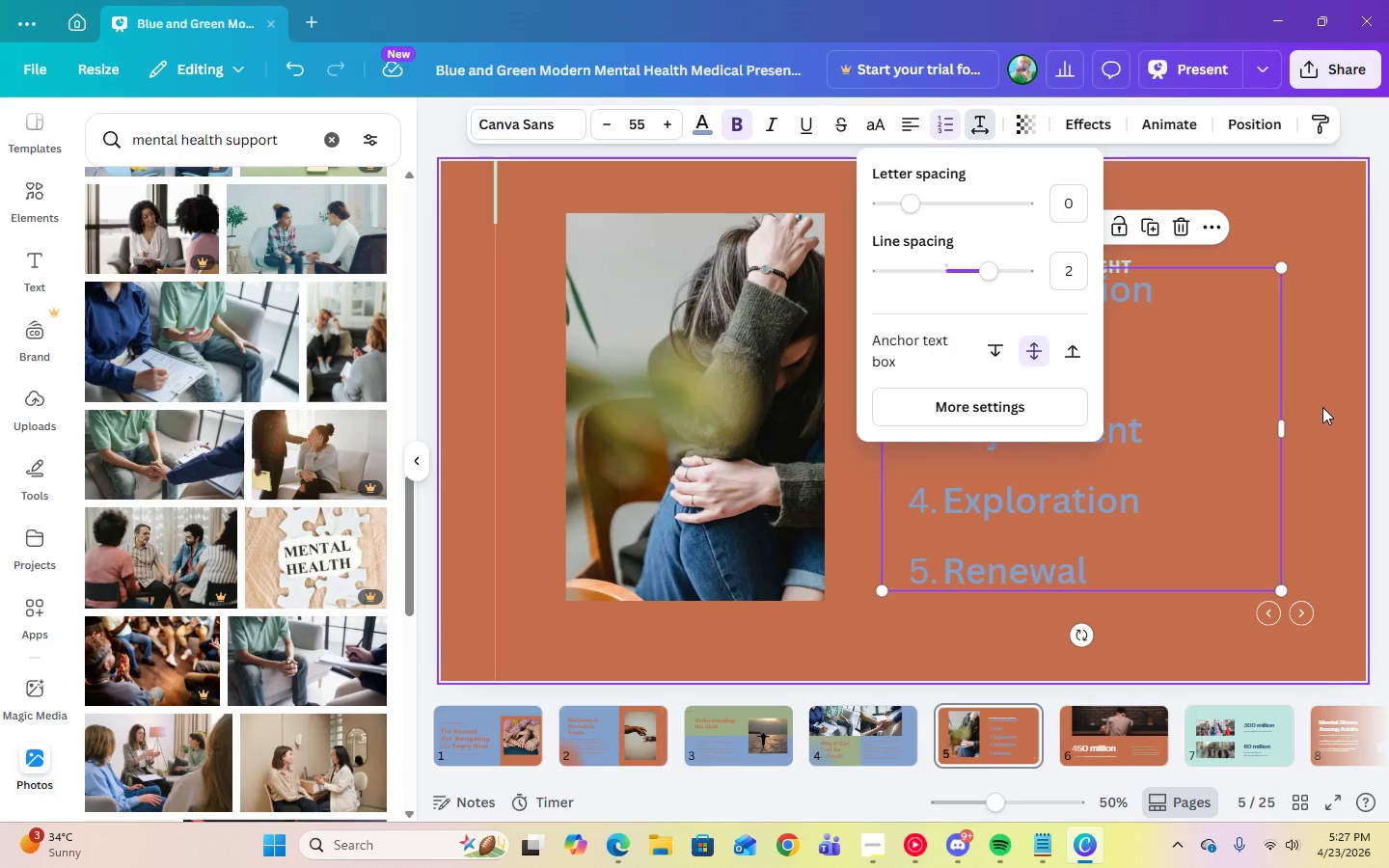 
double_click([1111, 382])
 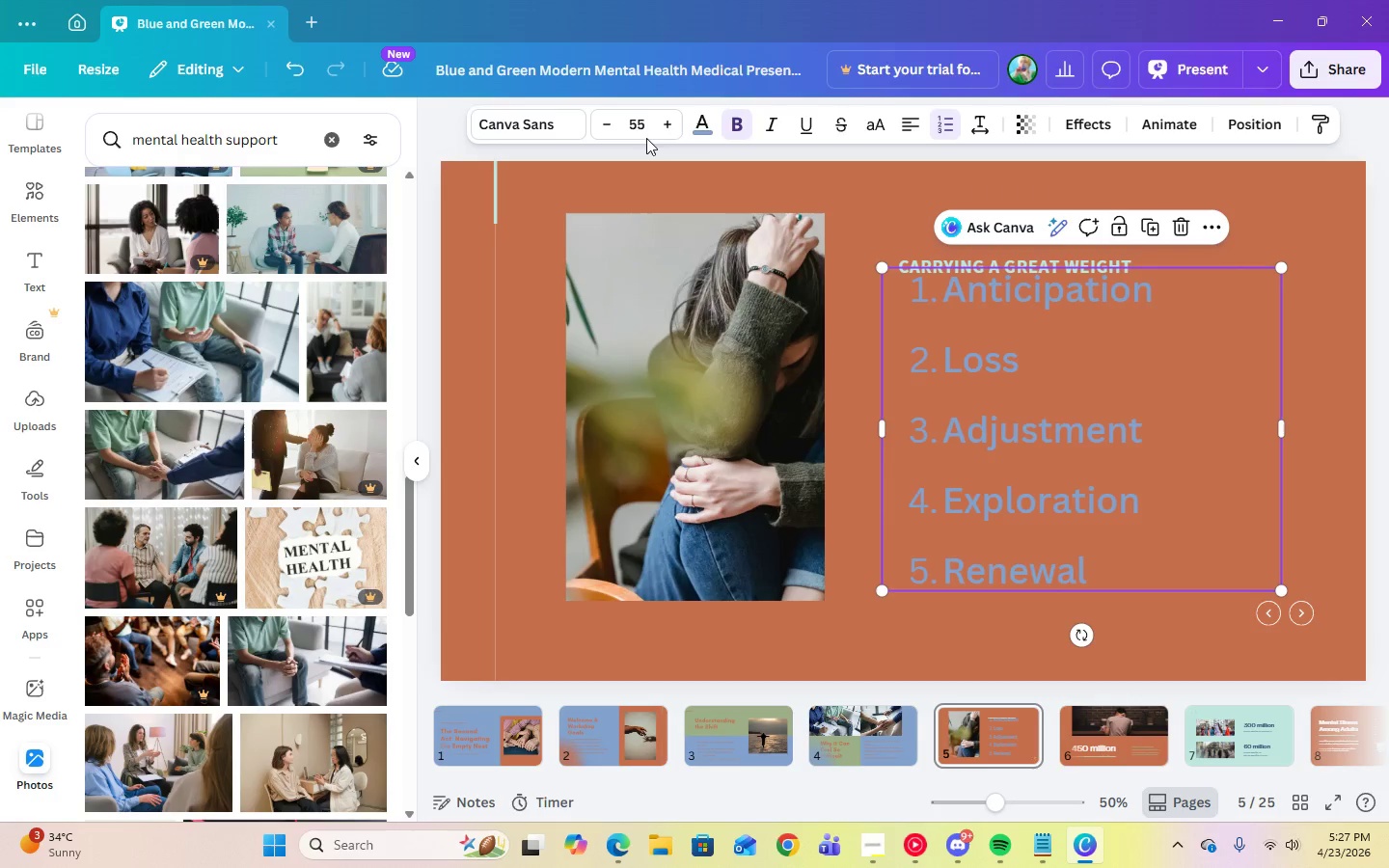 
left_click([636, 122])
 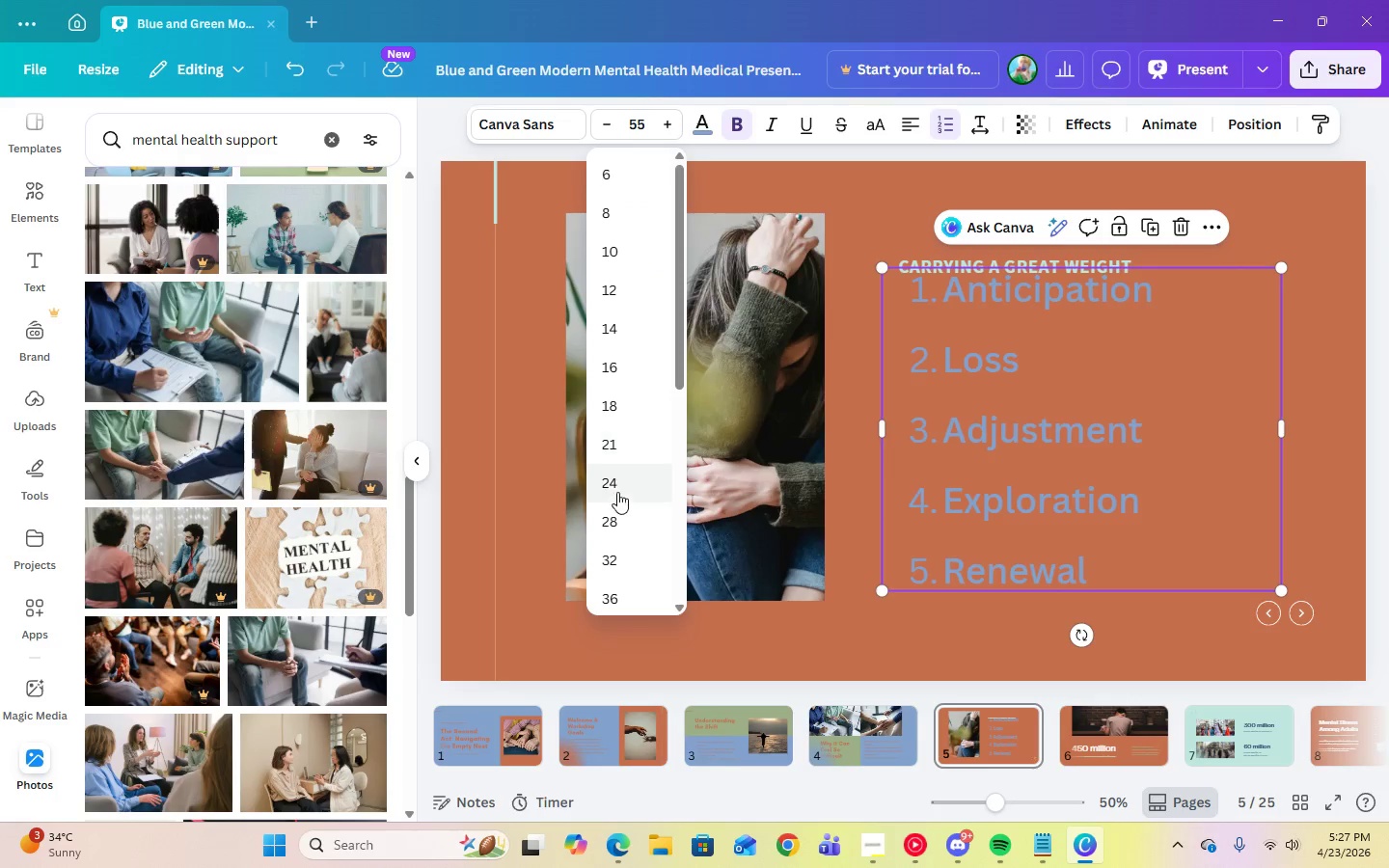 
scroll: coordinate [629, 498], scroll_direction: down, amount: 2.0
 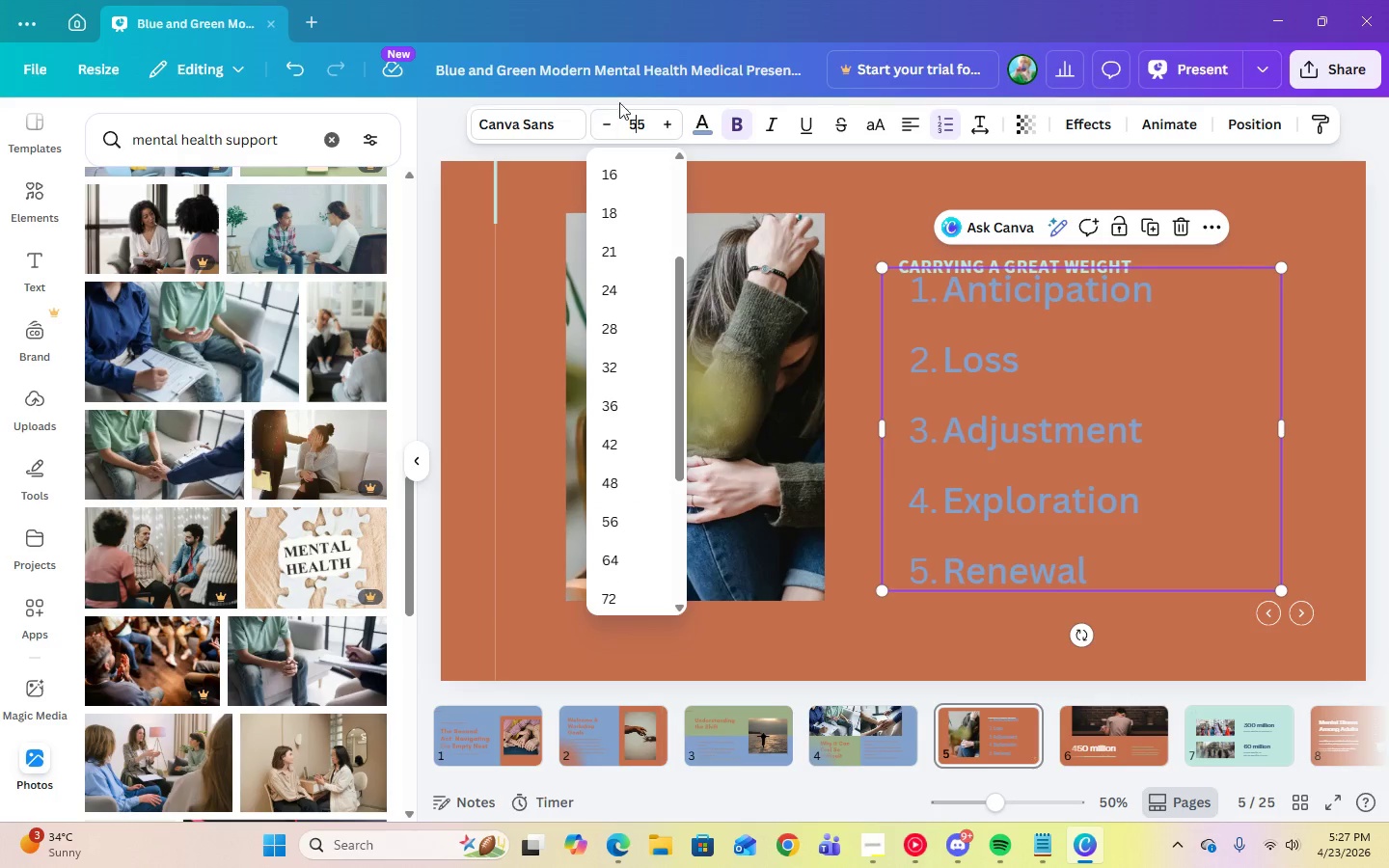 
left_click([648, 118])
 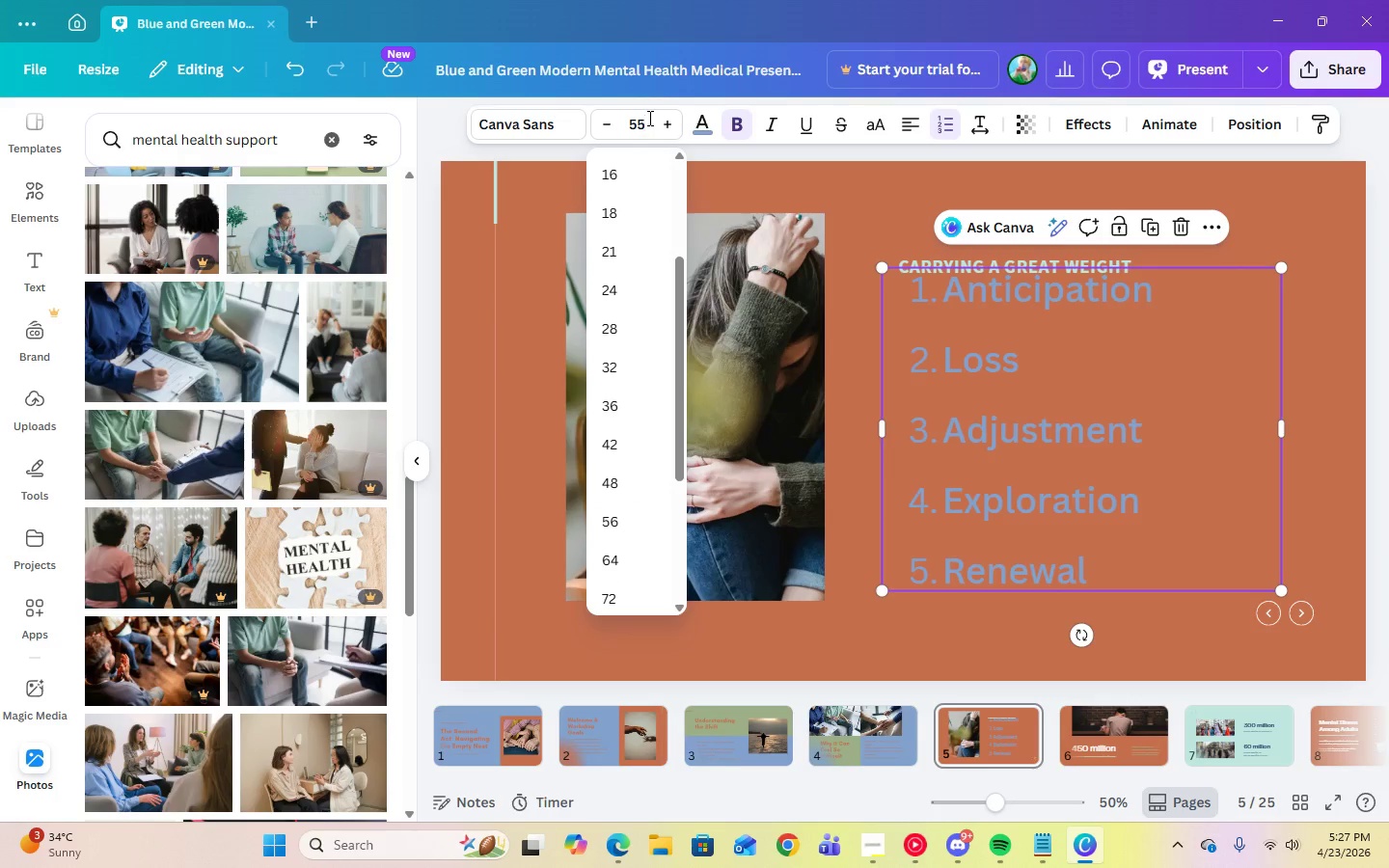 
key(Backspace)
 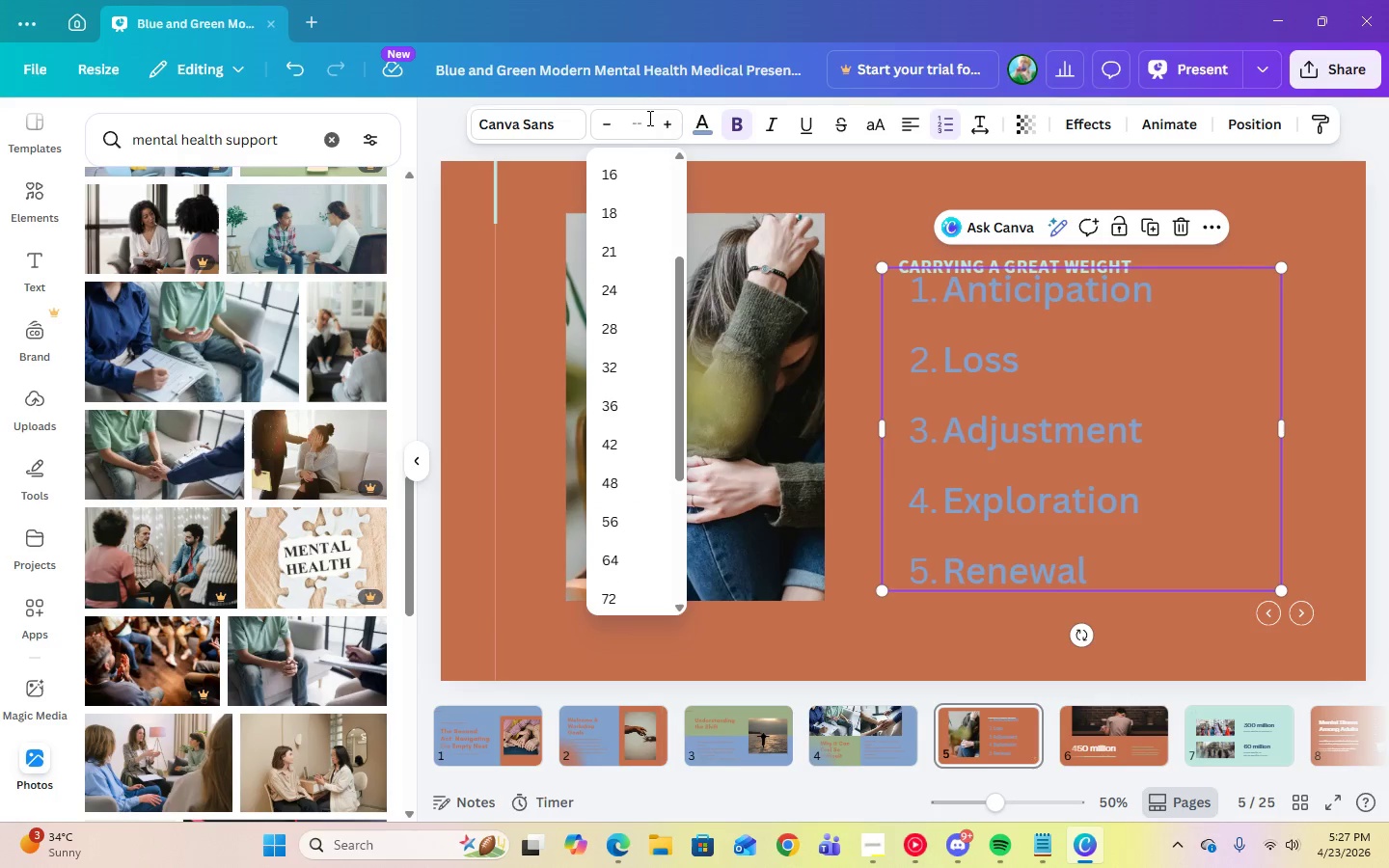 
key(Backspace)
 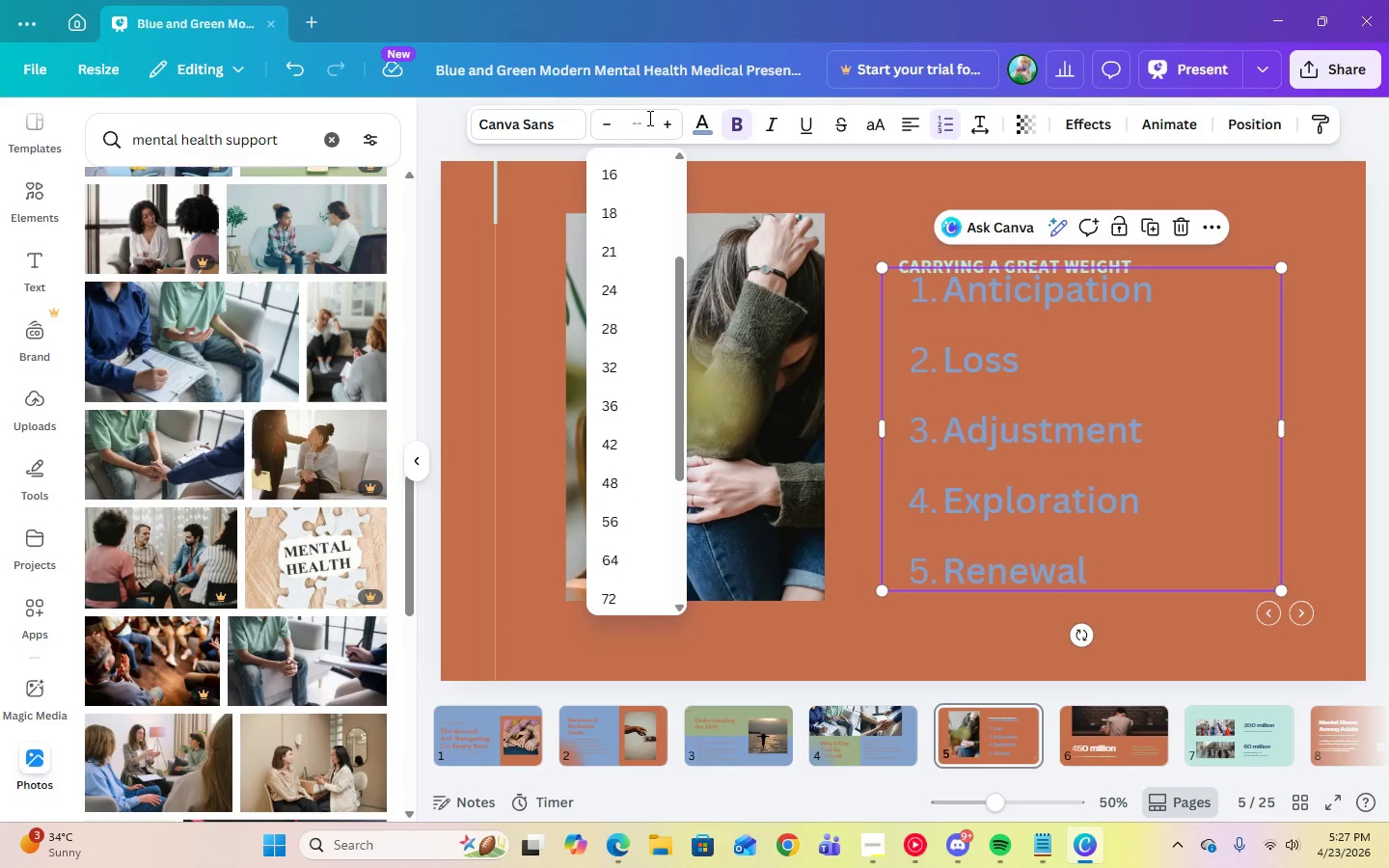 
key(Numpad4)
 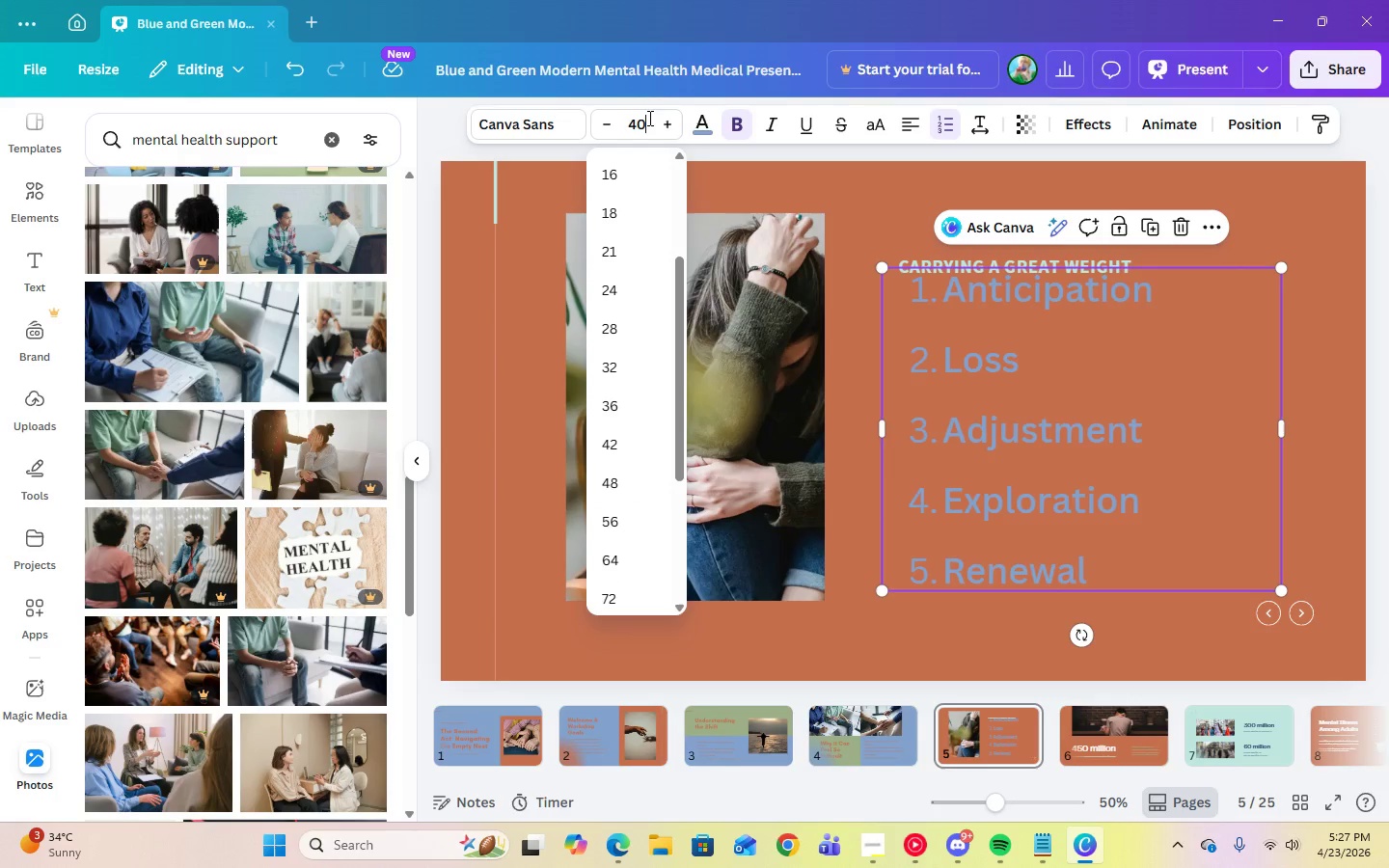 
key(Numpad0)
 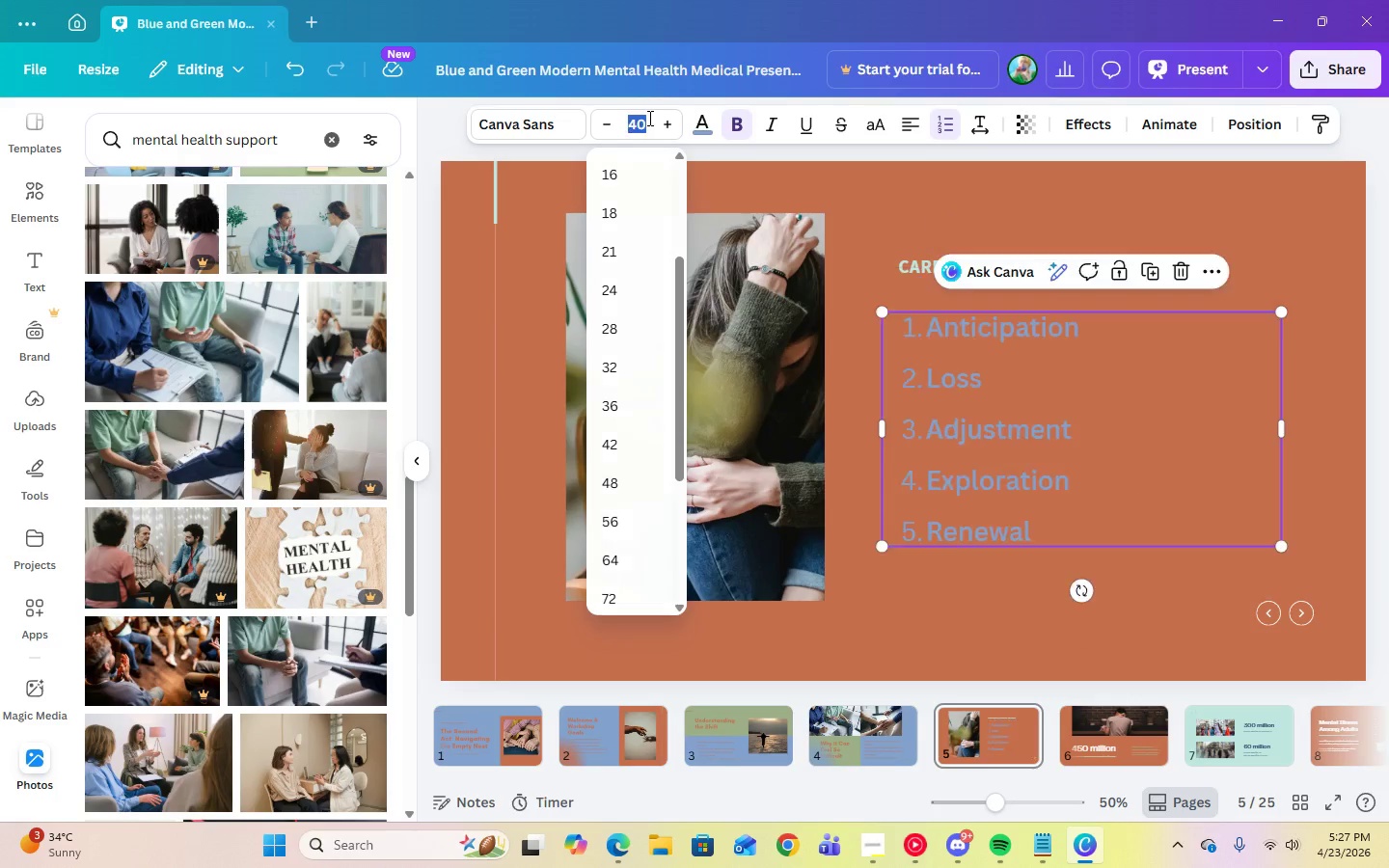 
key(Enter)
 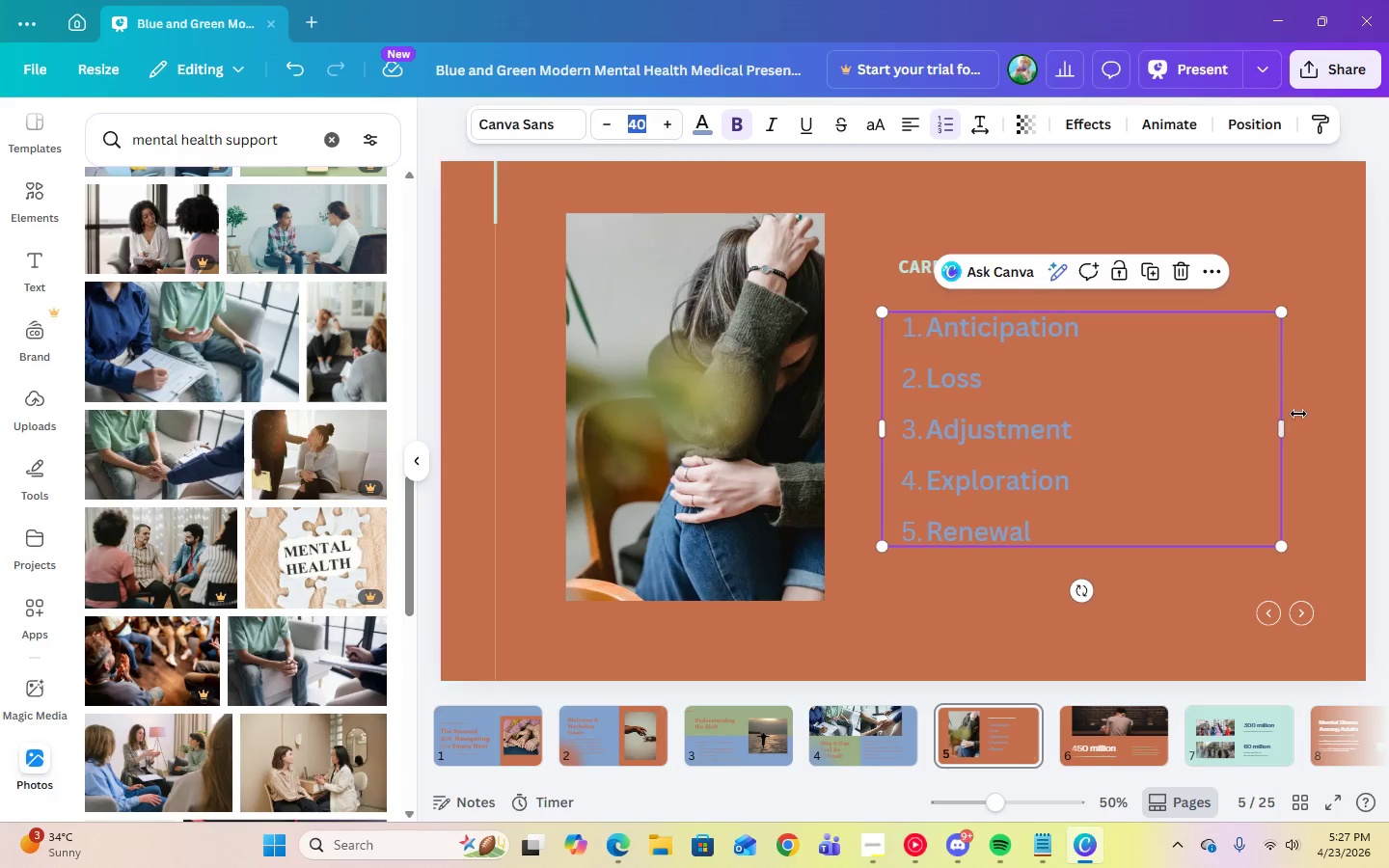 
left_click([1314, 431])
 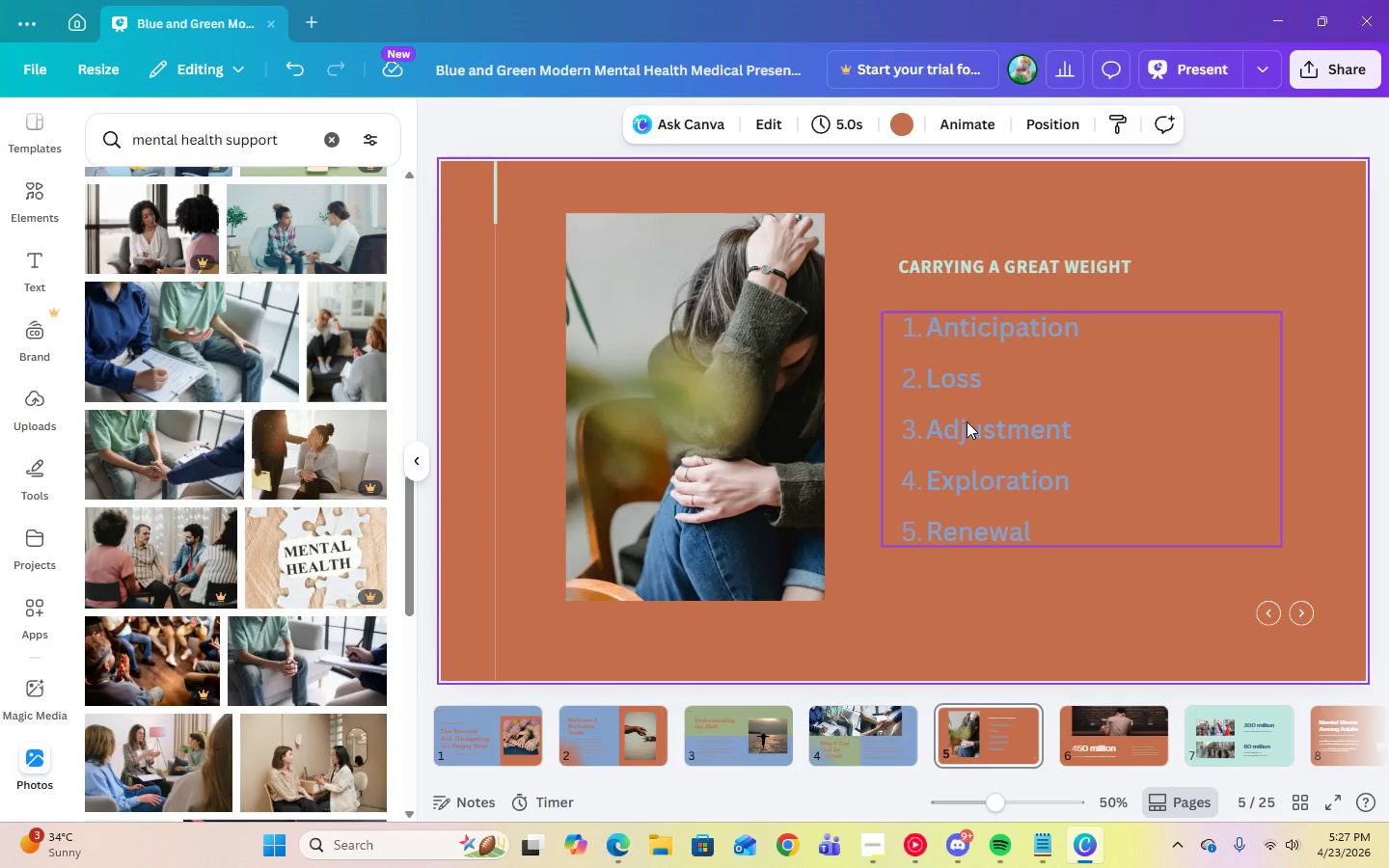 
left_click_drag(start_coordinate=[967, 421], to_coordinate=[967, 430])
 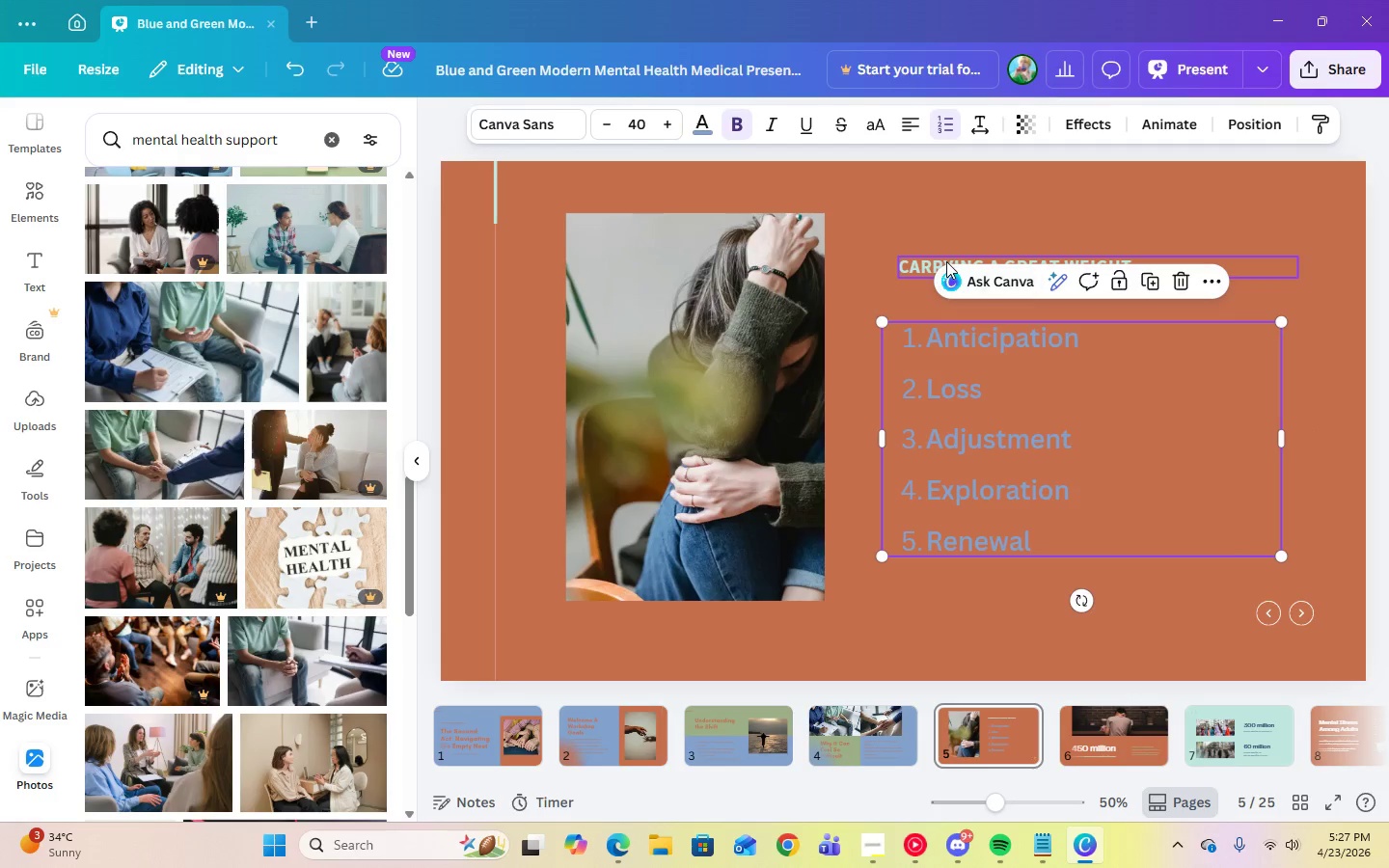 
left_click([937, 261])
 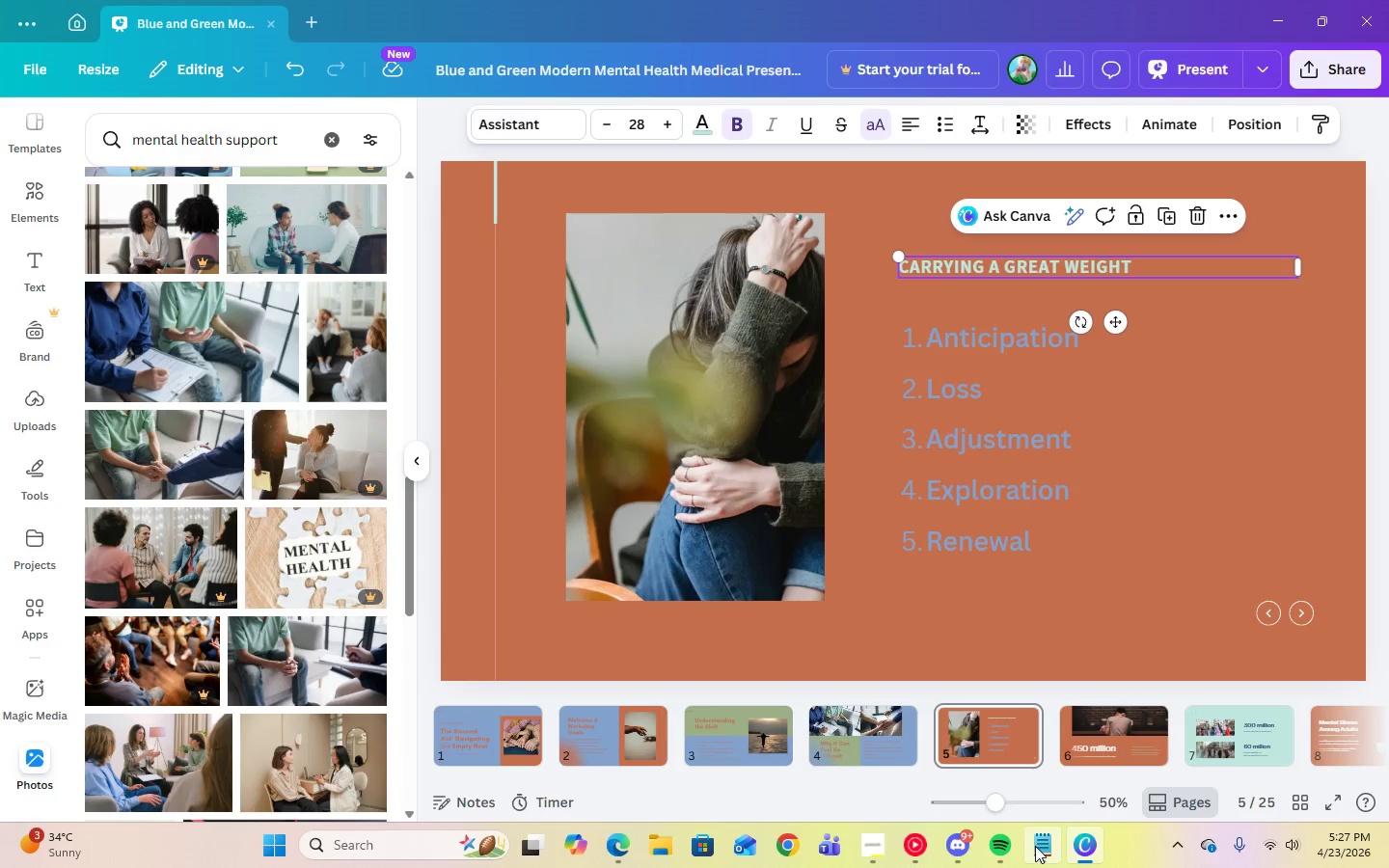 
left_click([1049, 846])
 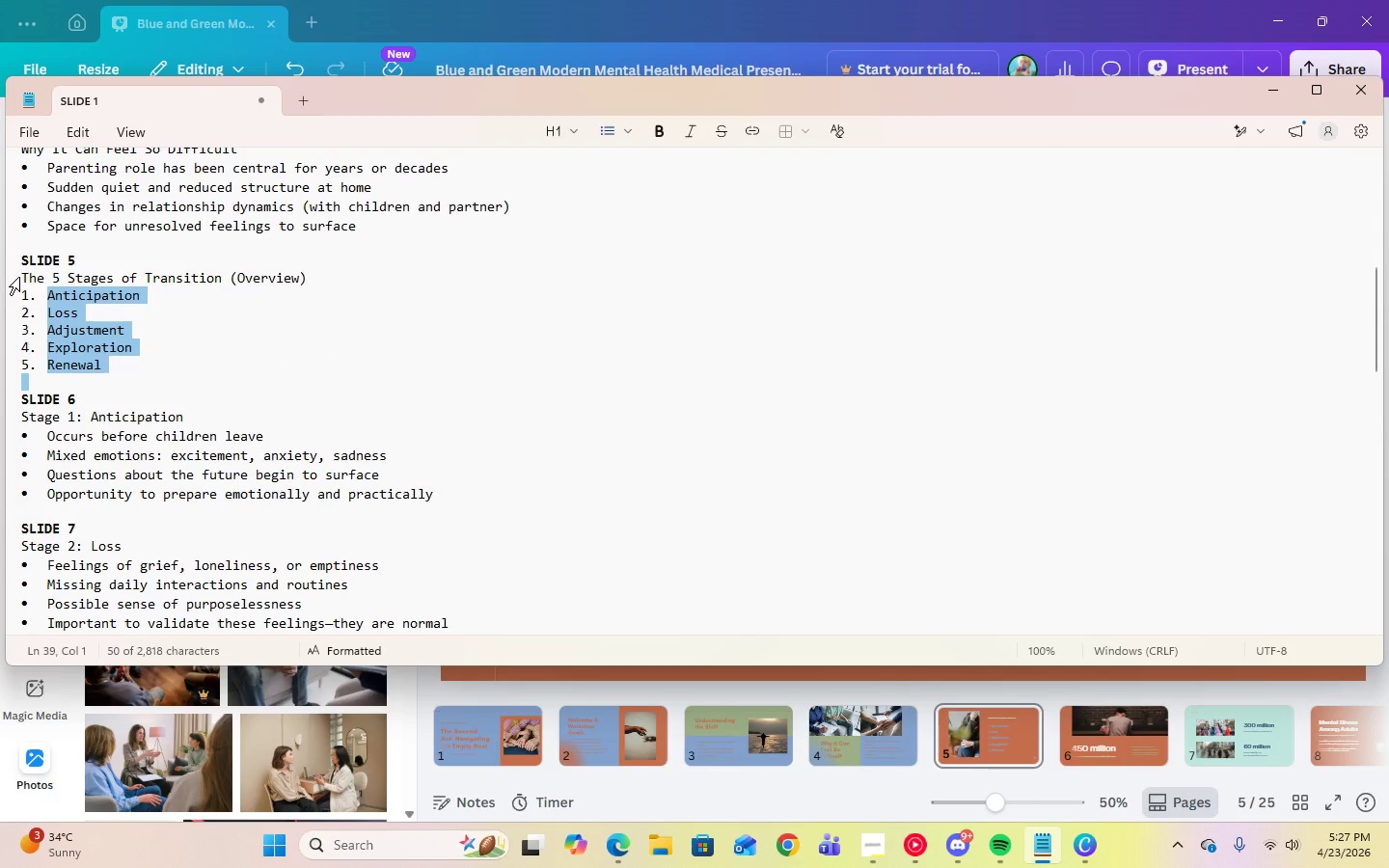 
left_click_drag(start_coordinate=[23, 276], to_coordinate=[307, 280])
 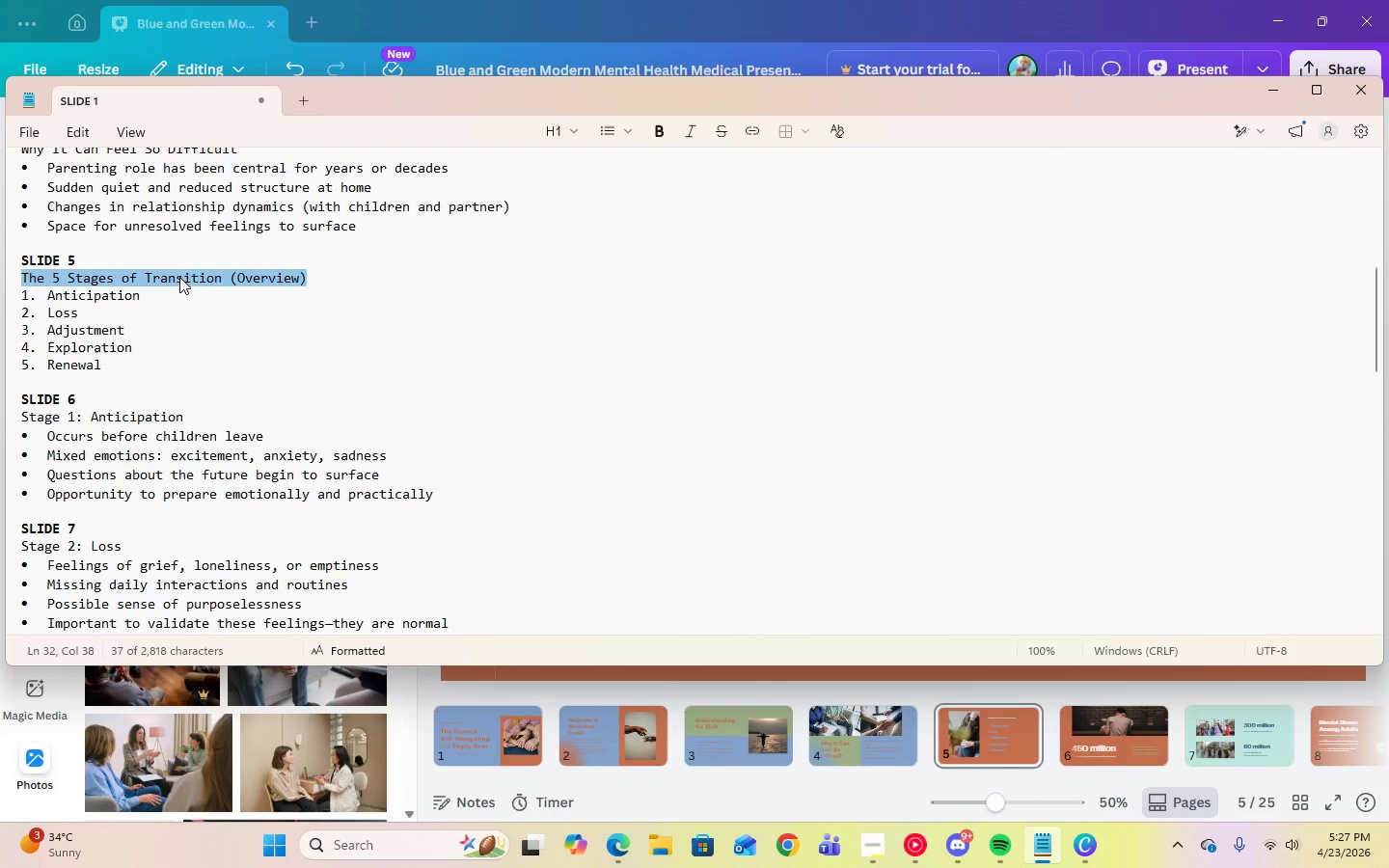 
right_click([179, 277])
 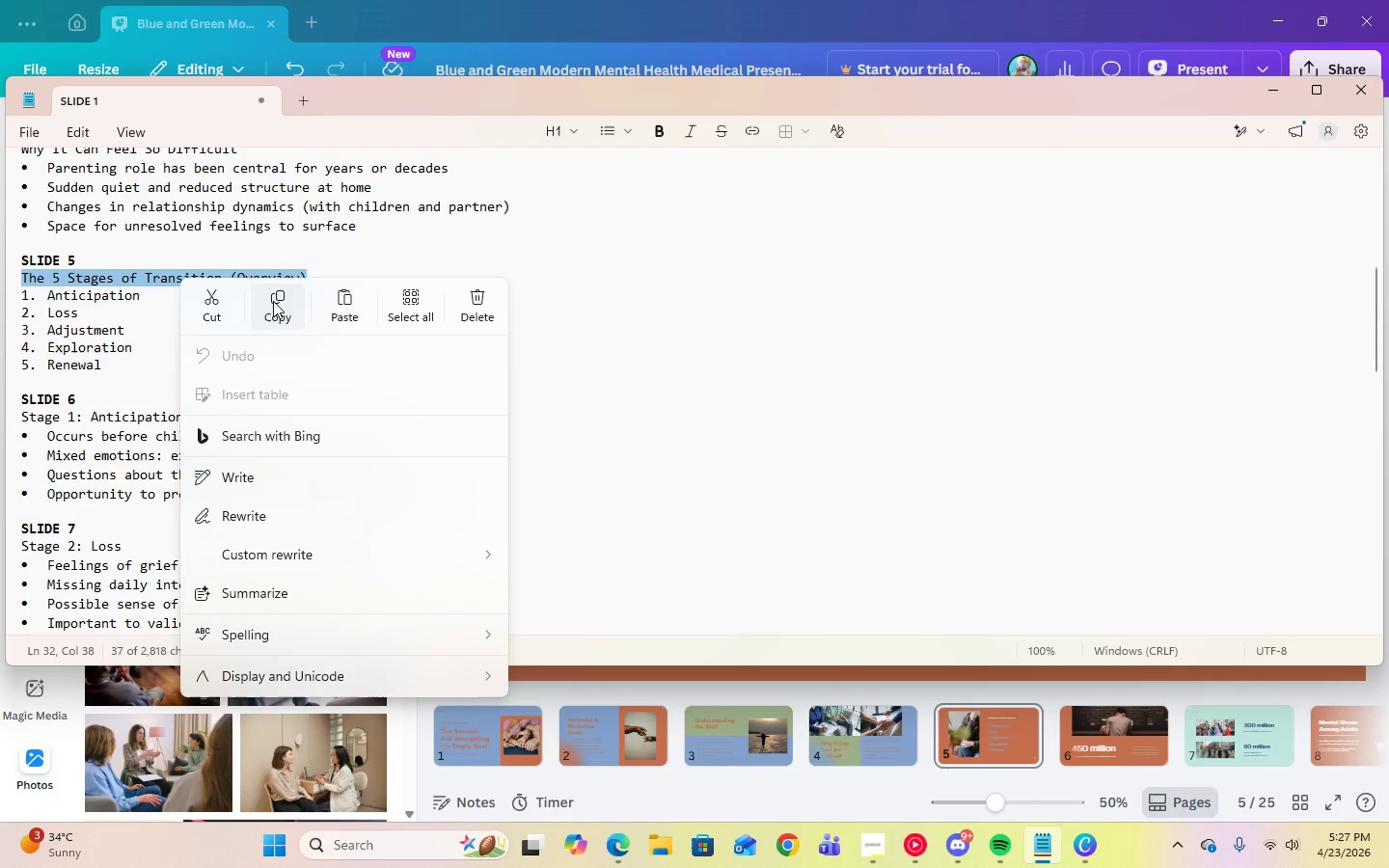 
left_click([277, 303])
 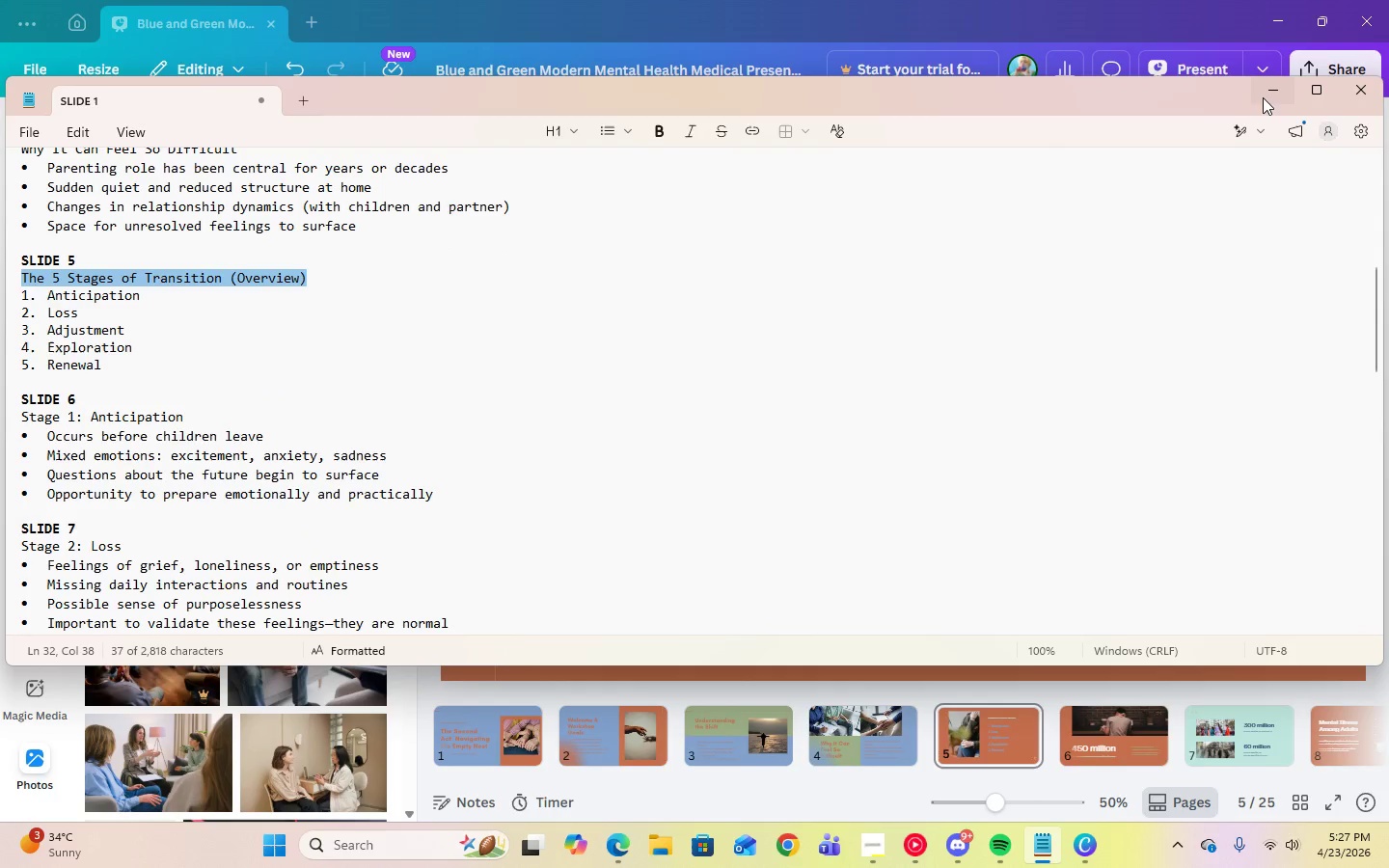 
left_click([1260, 97])
 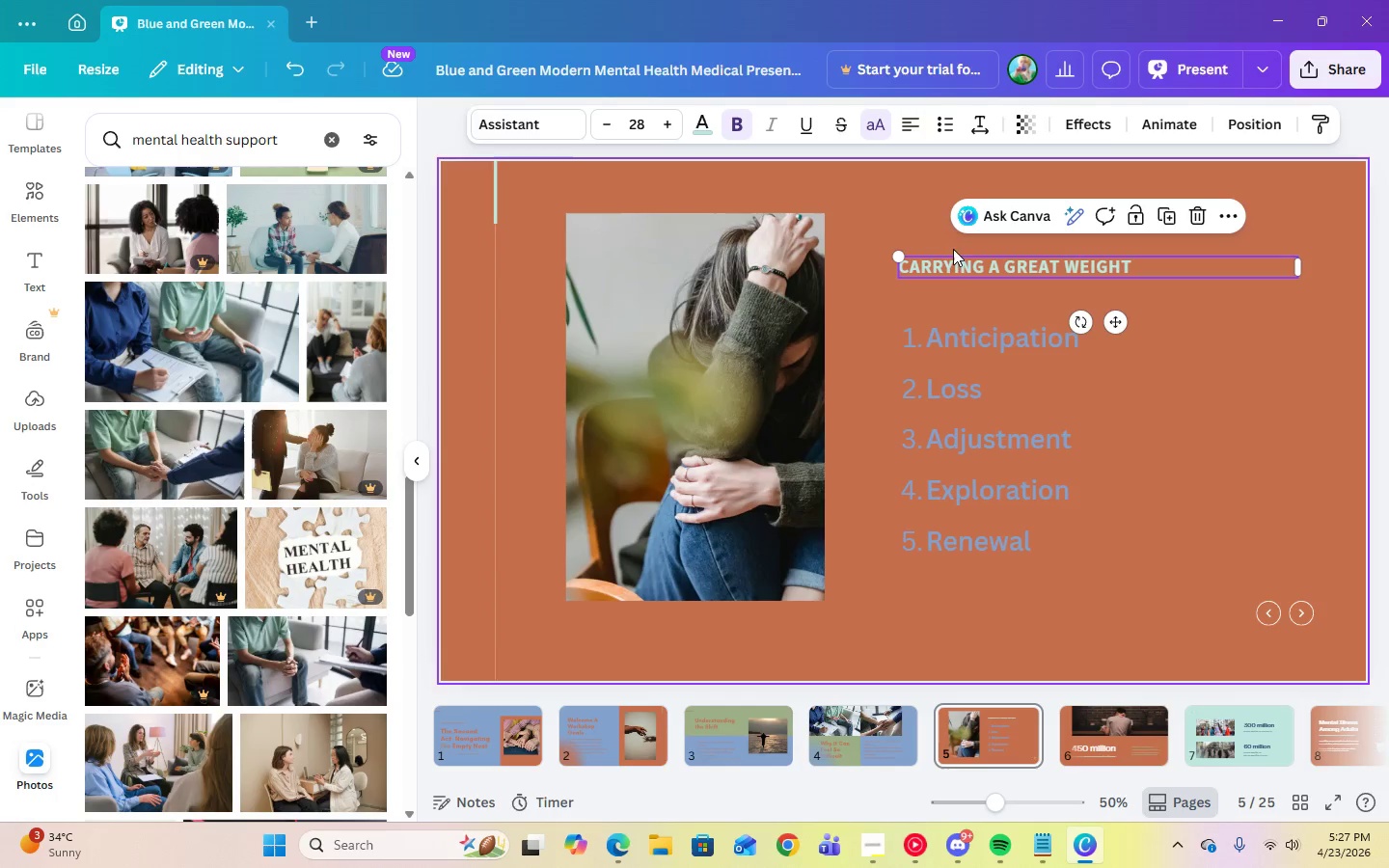 
left_click([955, 266])
 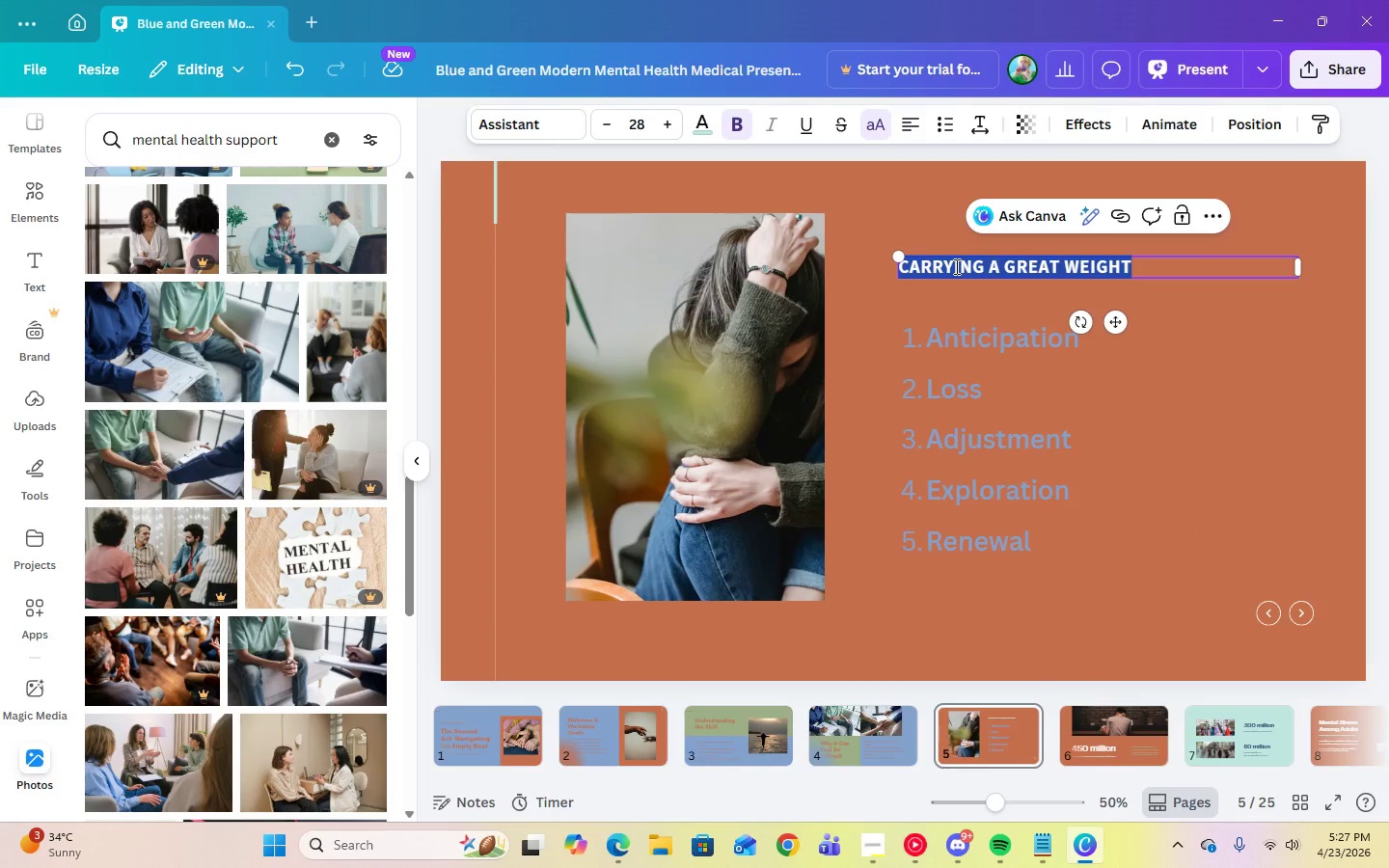 
key(Control+V)
 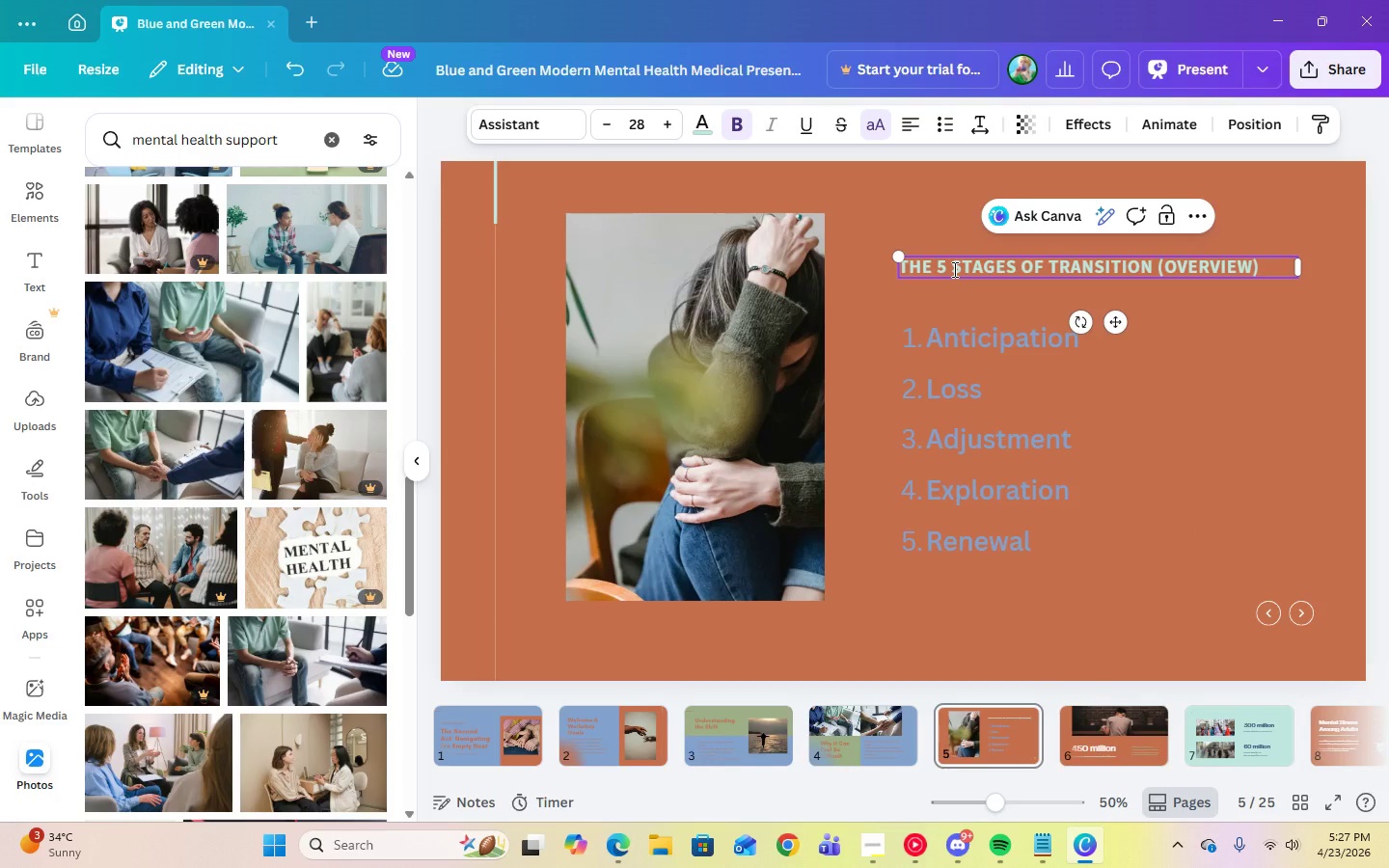 
key(Control+A)
 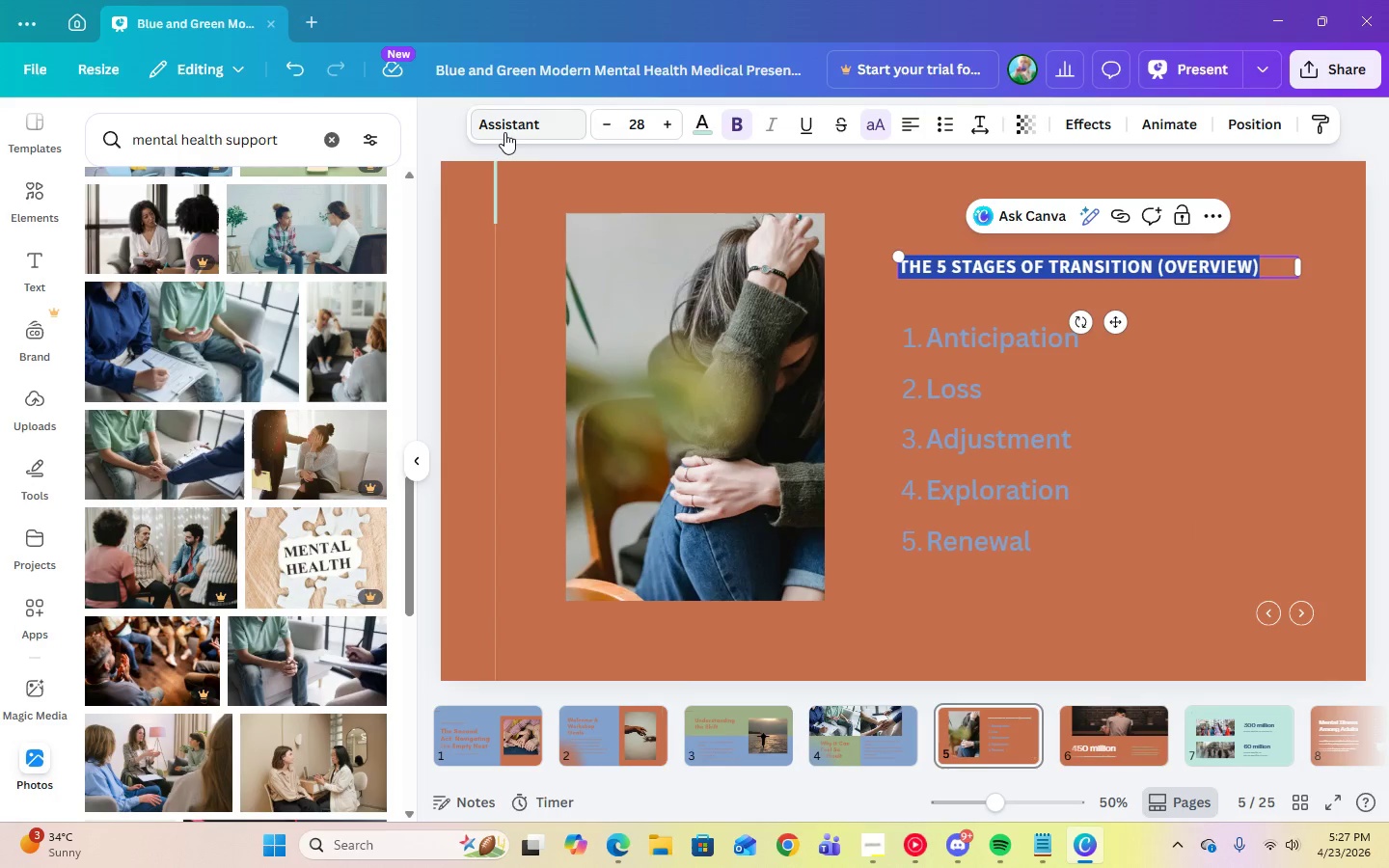 
left_click([512, 134])
 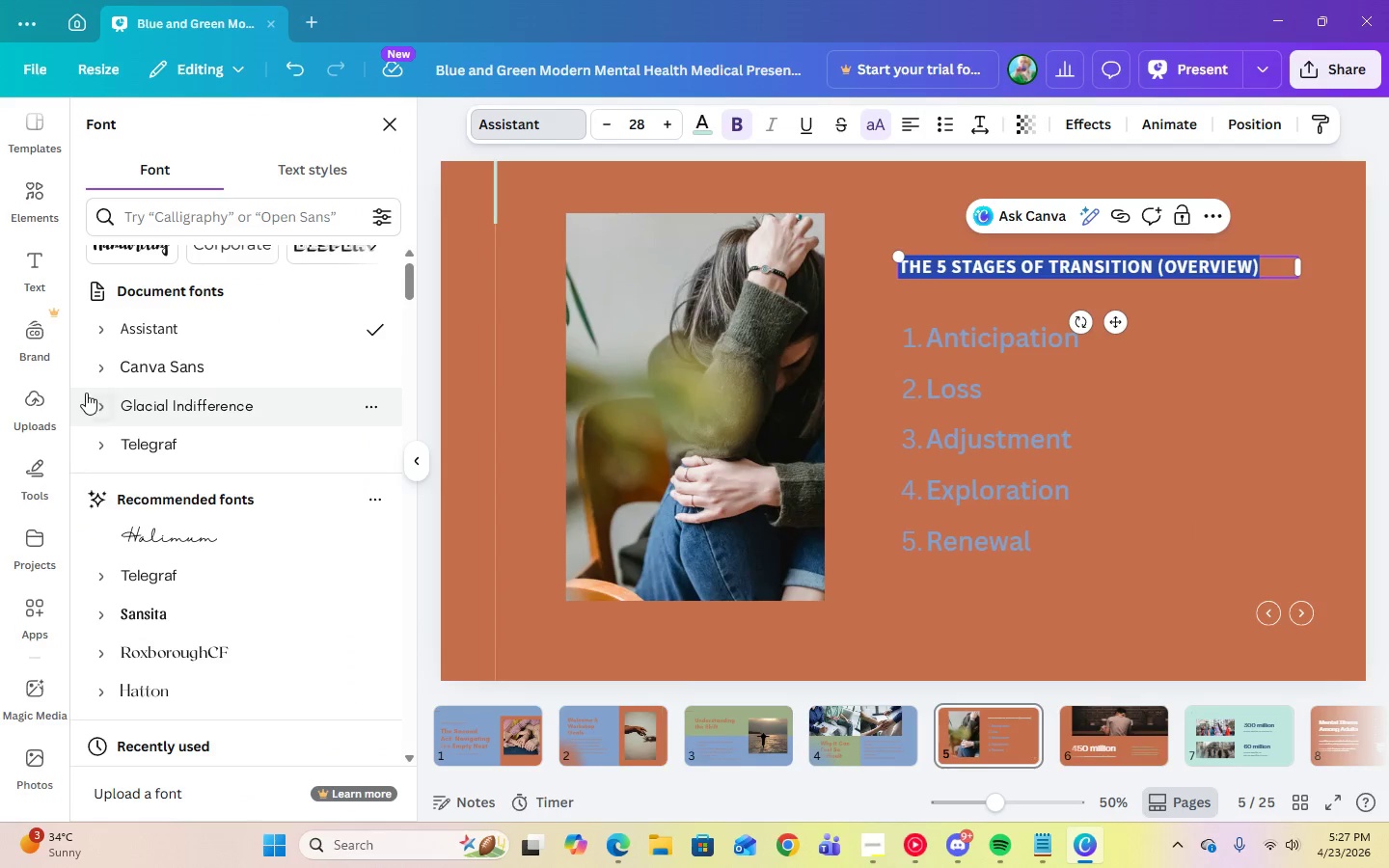 
left_click([106, 410])
 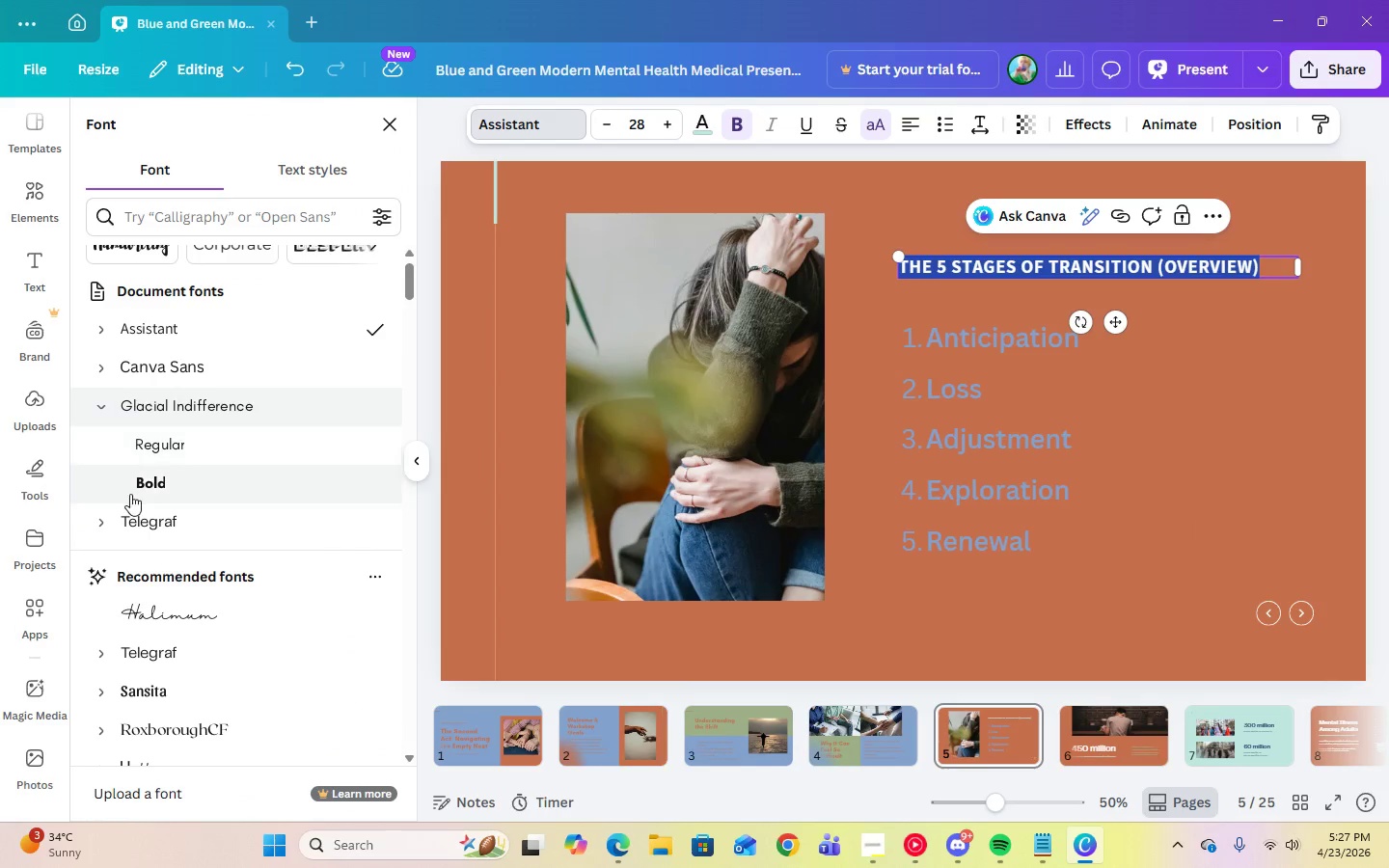 
left_click([130, 494])
 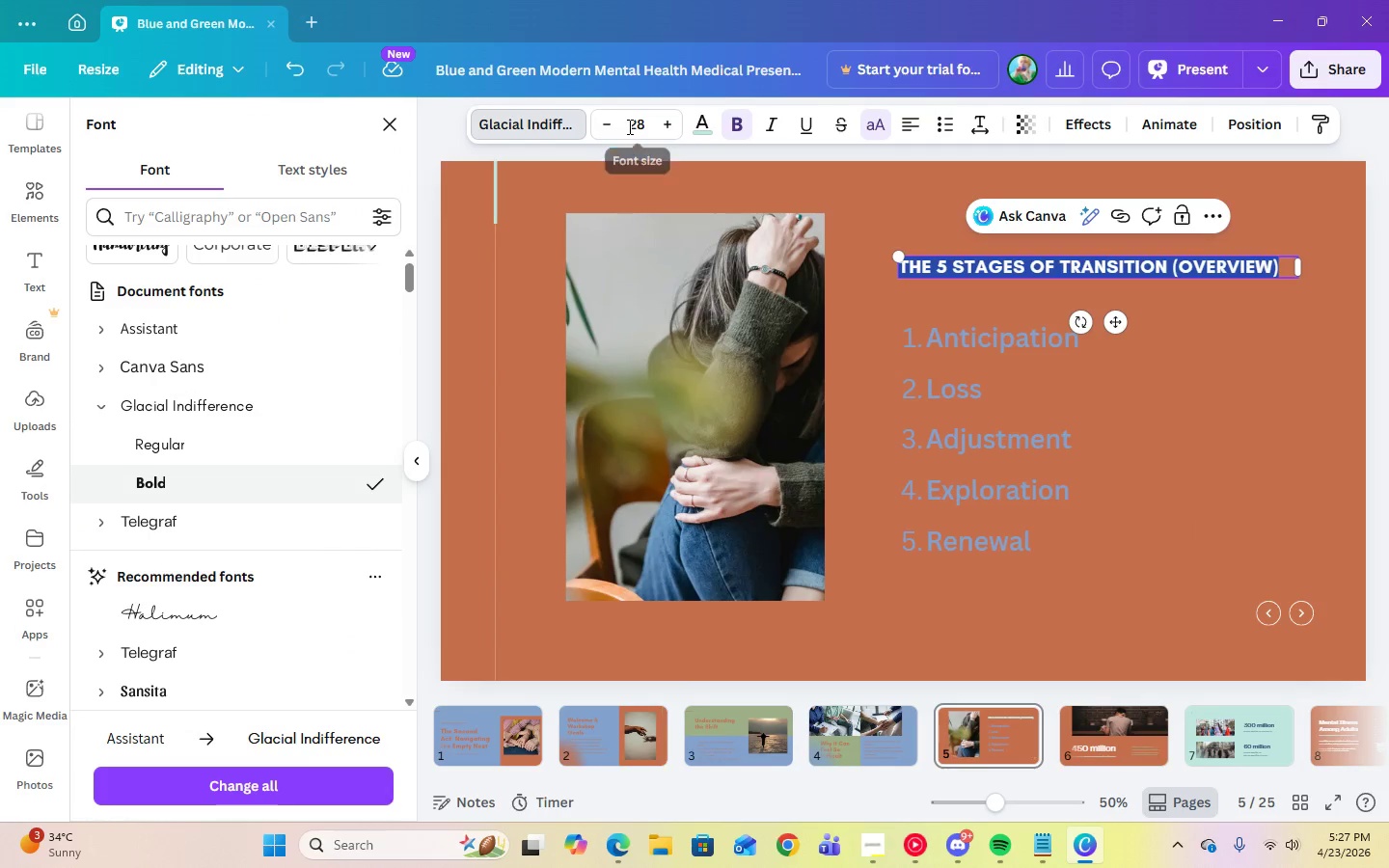 
double_click([643, 131])
 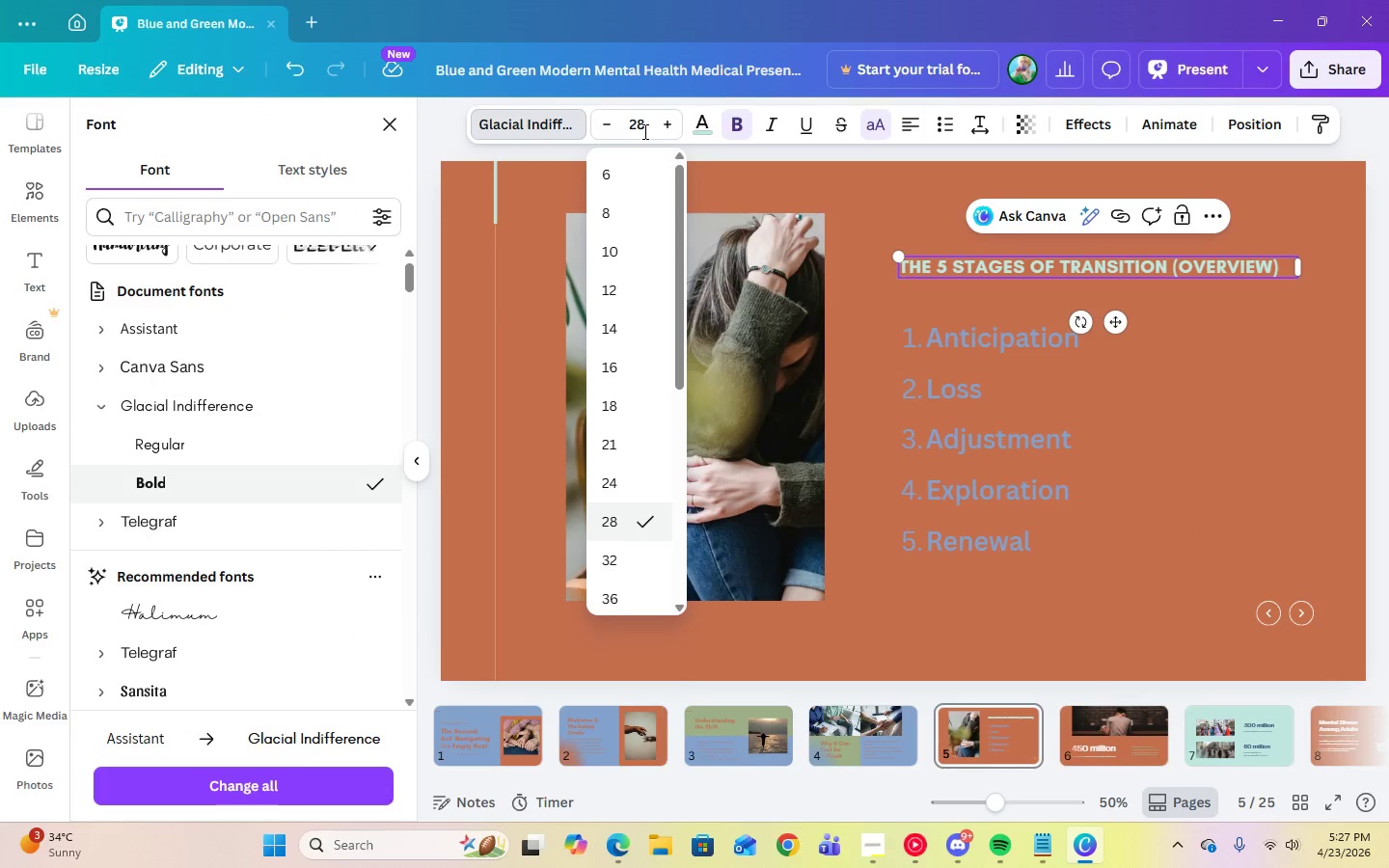 
key(Backspace)
 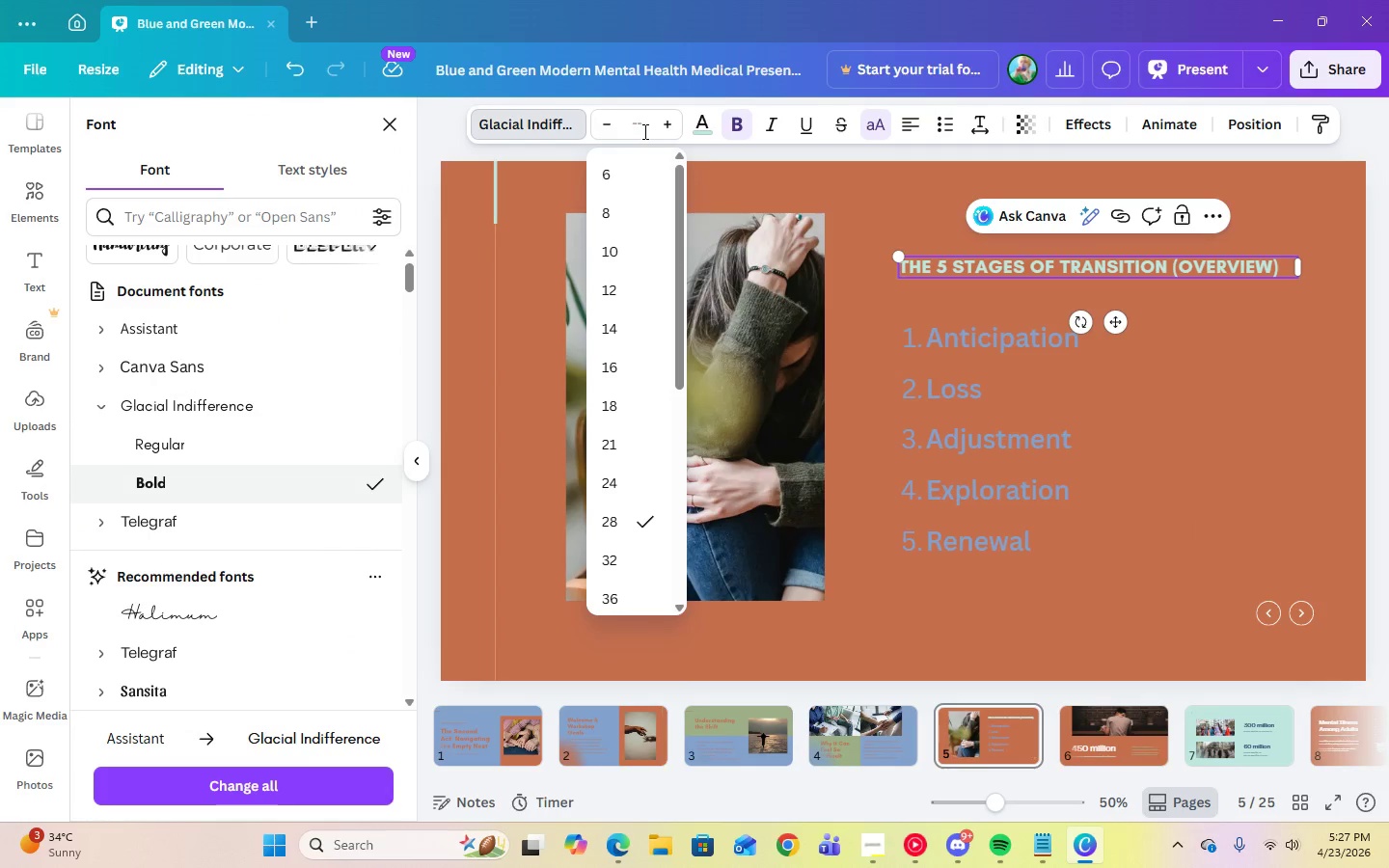 
key(Backspace)
 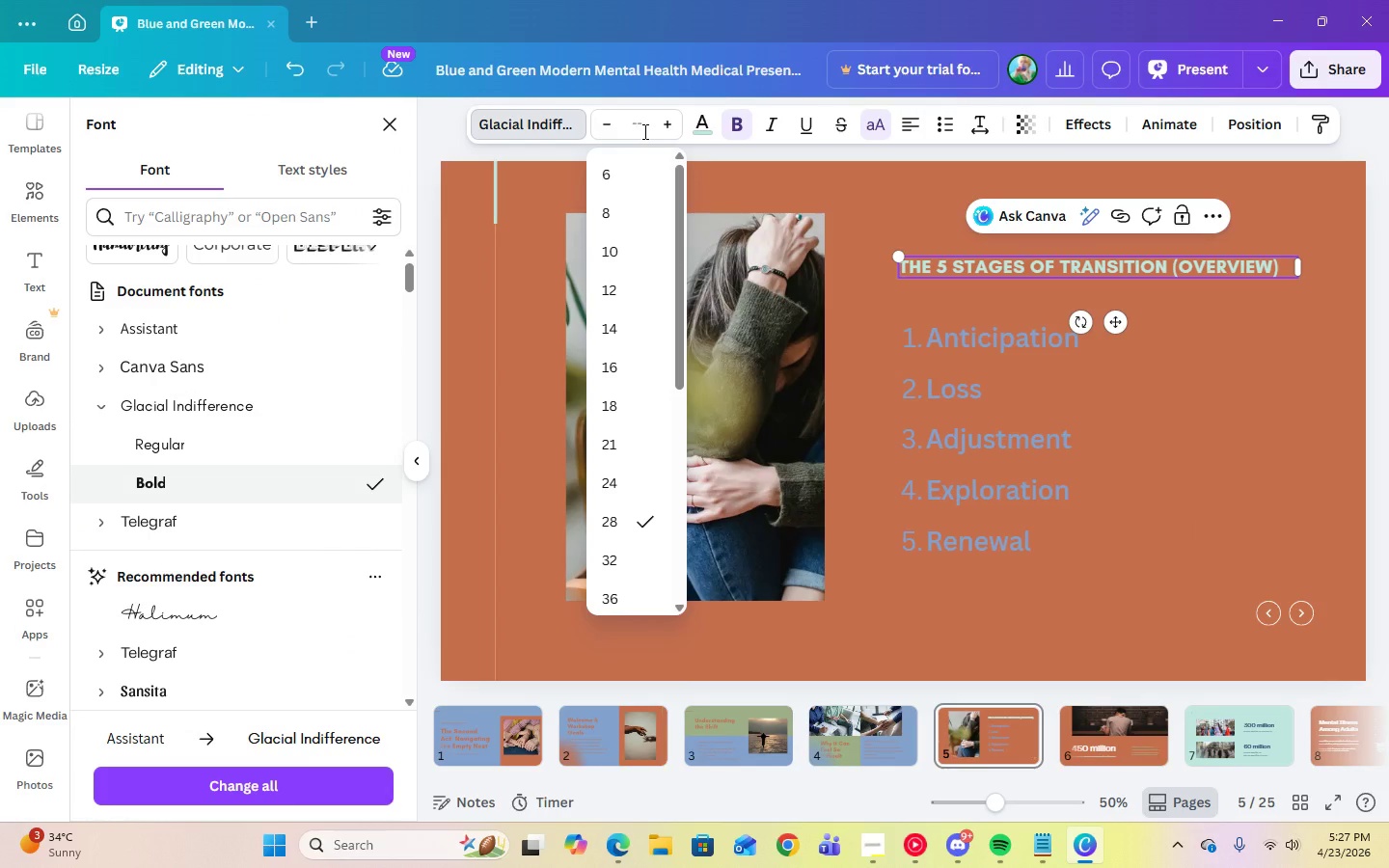 
key(Numpad7)
 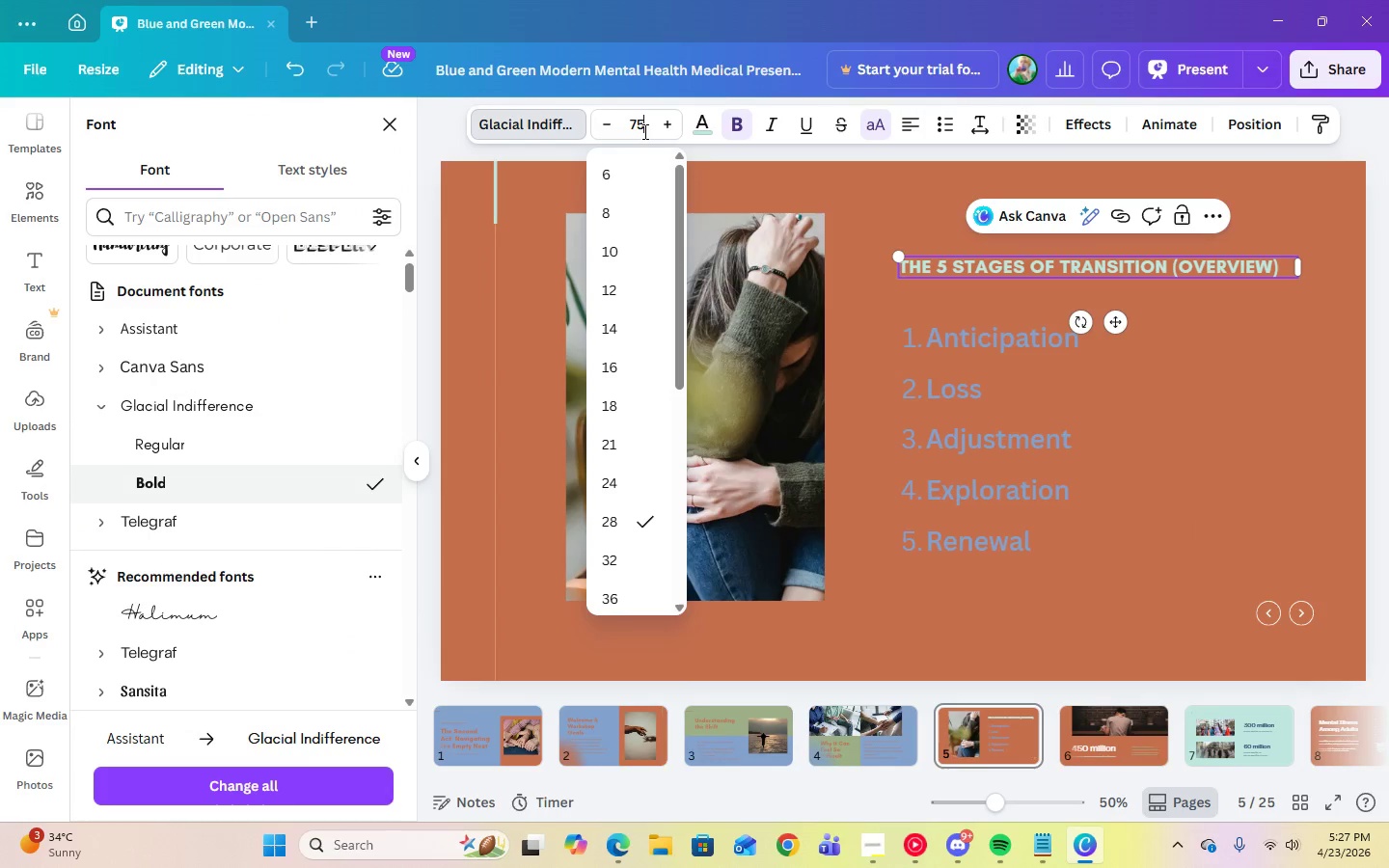 
key(Numpad5)
 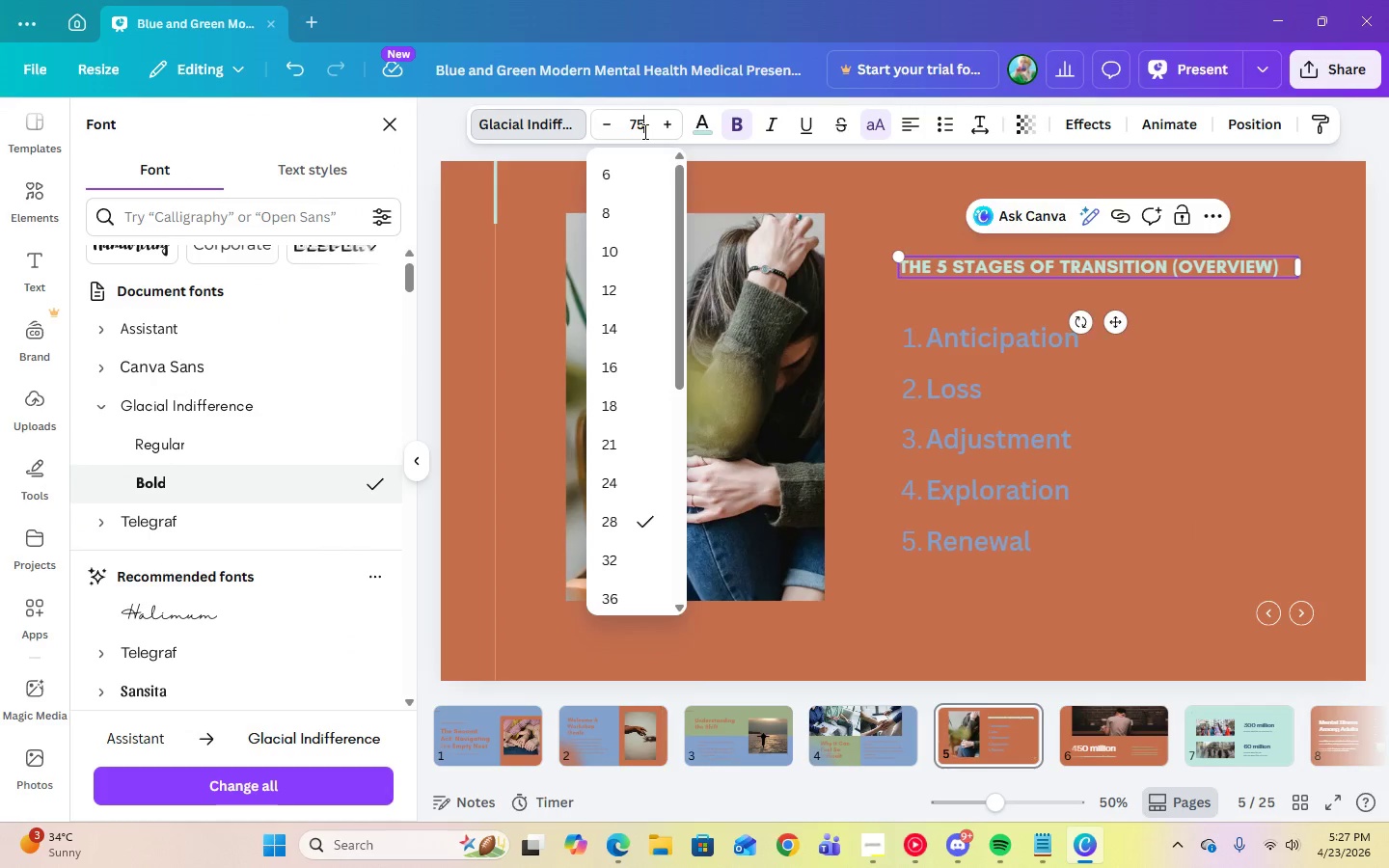 
key(Enter)
 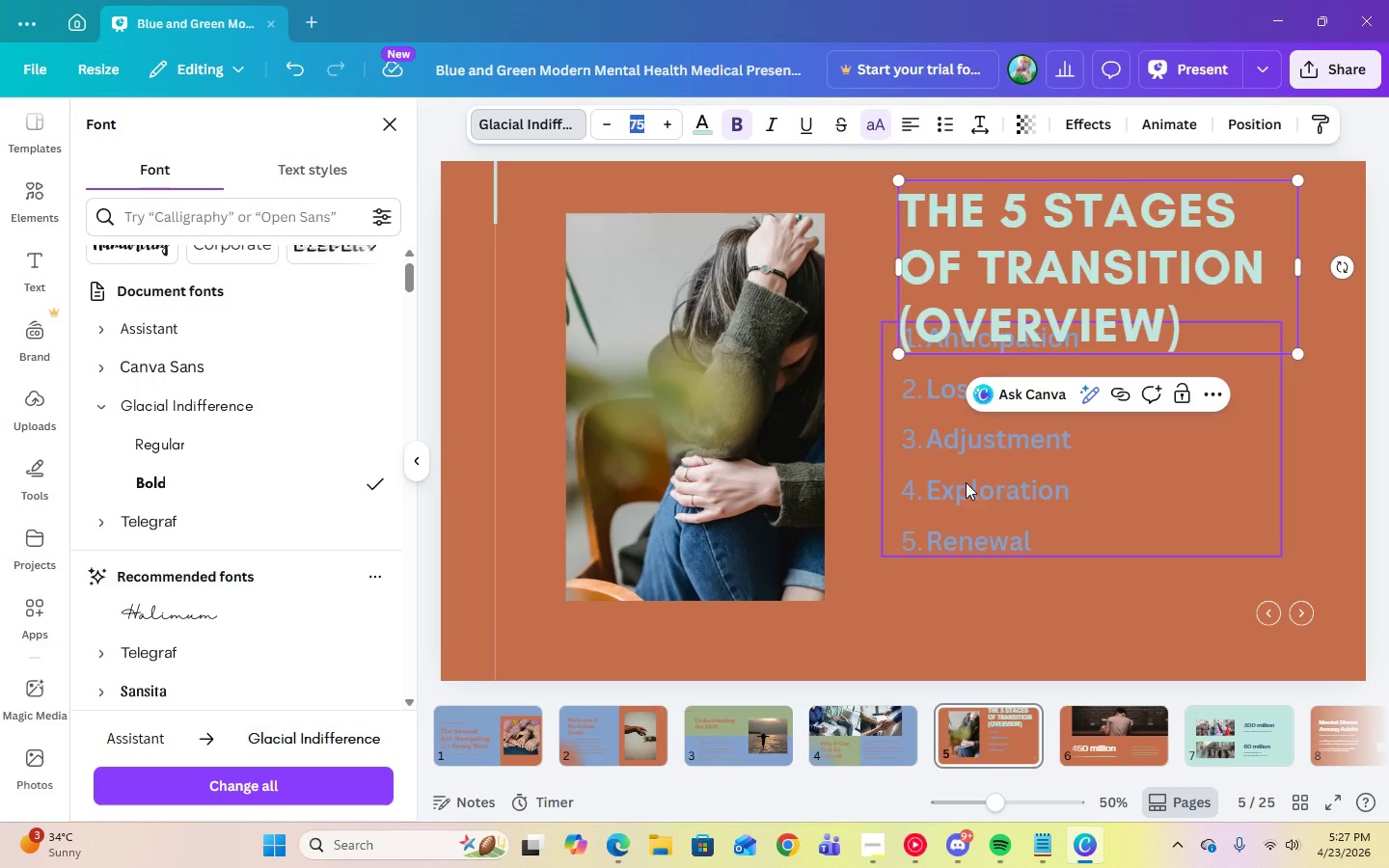 
left_click([974, 484])
 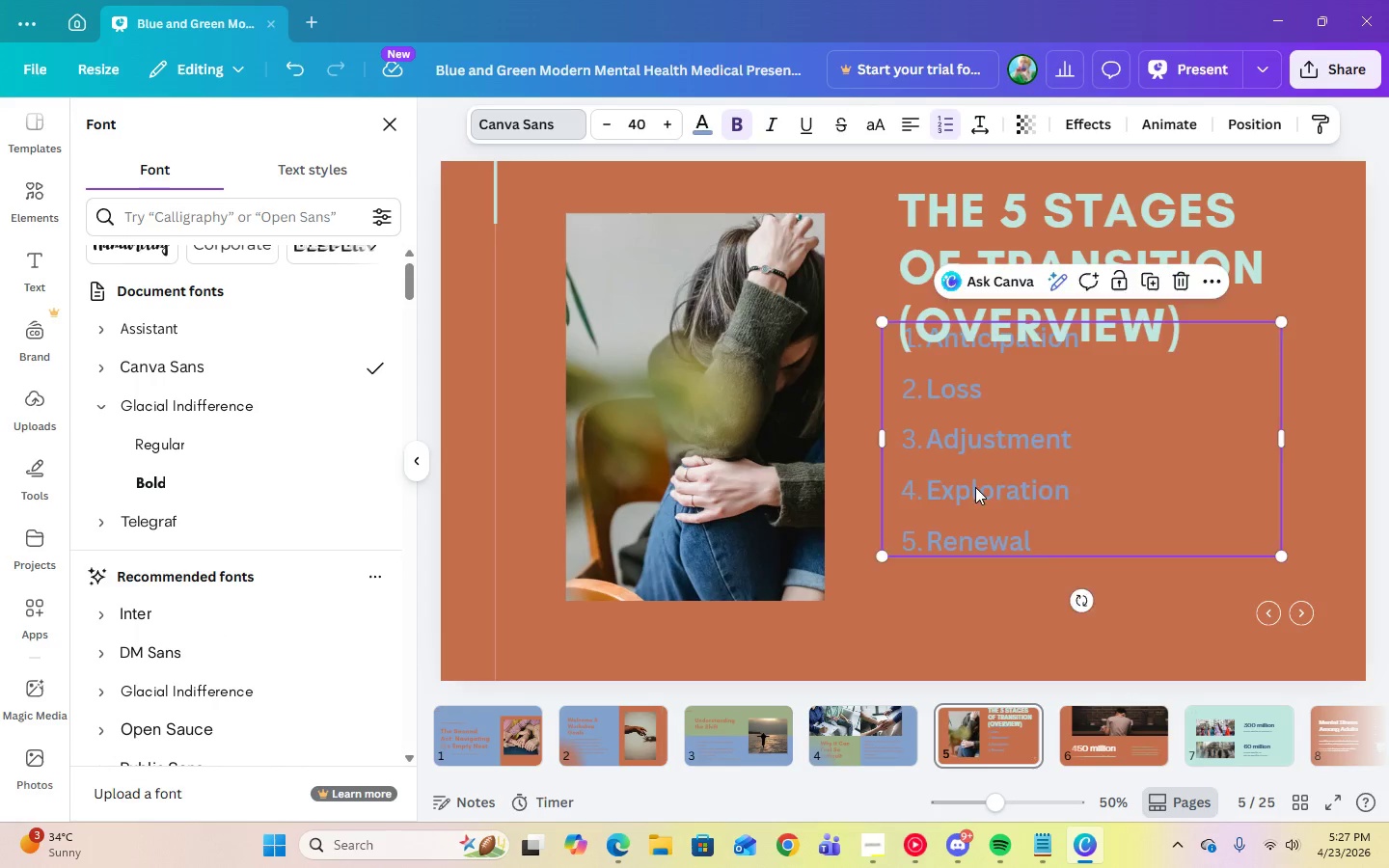 
left_click_drag(start_coordinate=[974, 485], to_coordinate=[974, 588])
 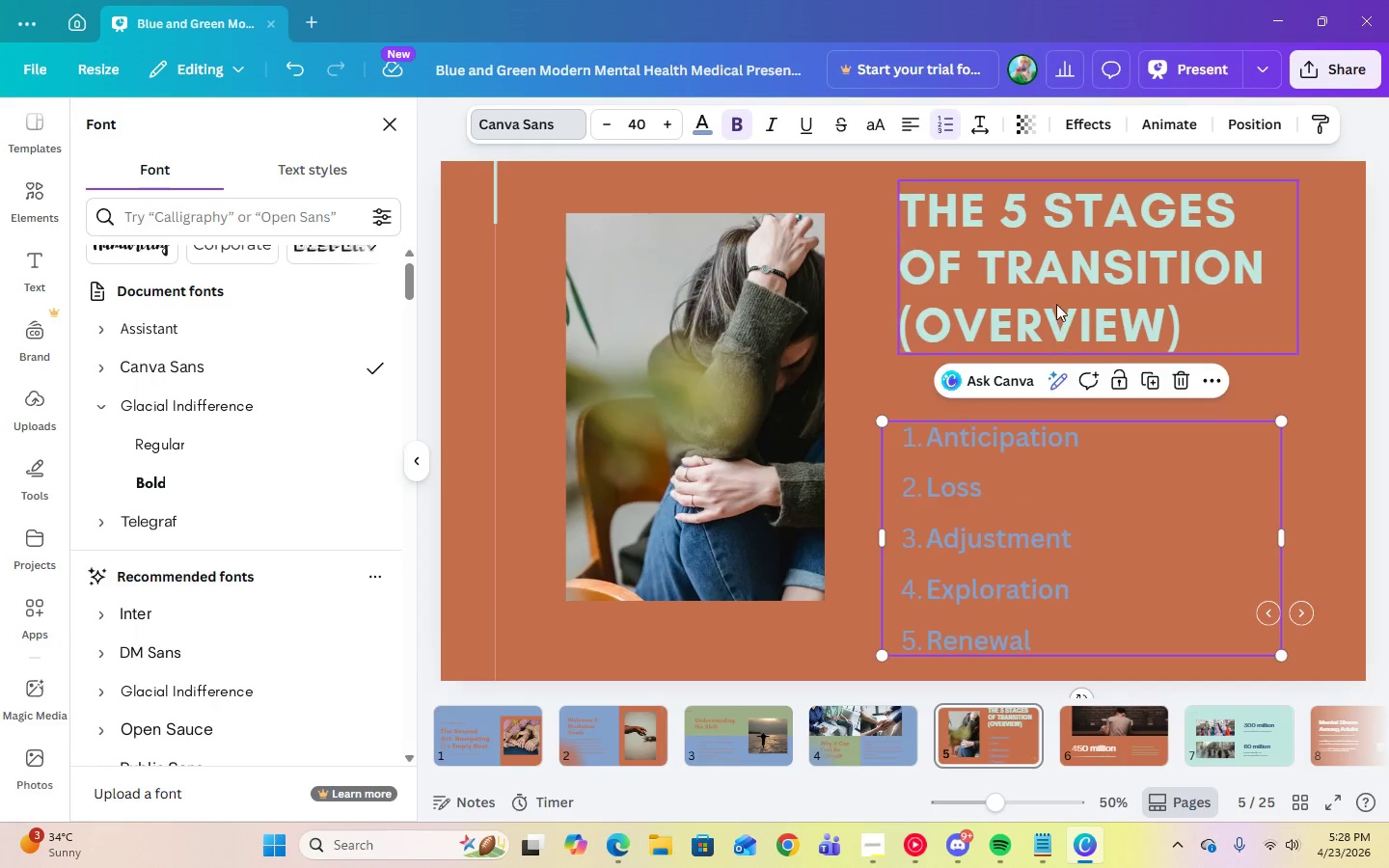 
left_click([1052, 290])
 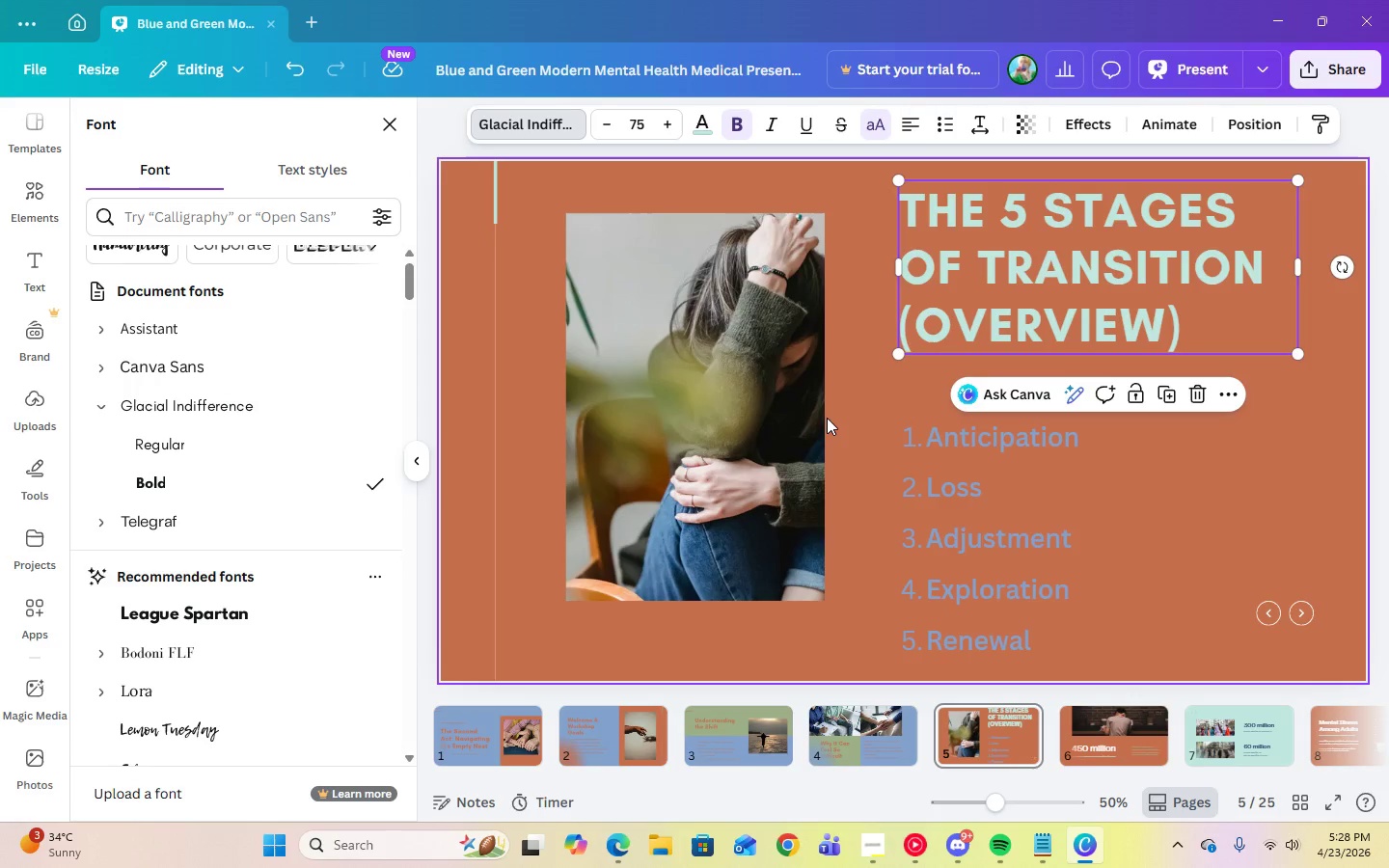 
left_click_drag(start_coordinate=[981, 241], to_coordinate=[964, 271])
 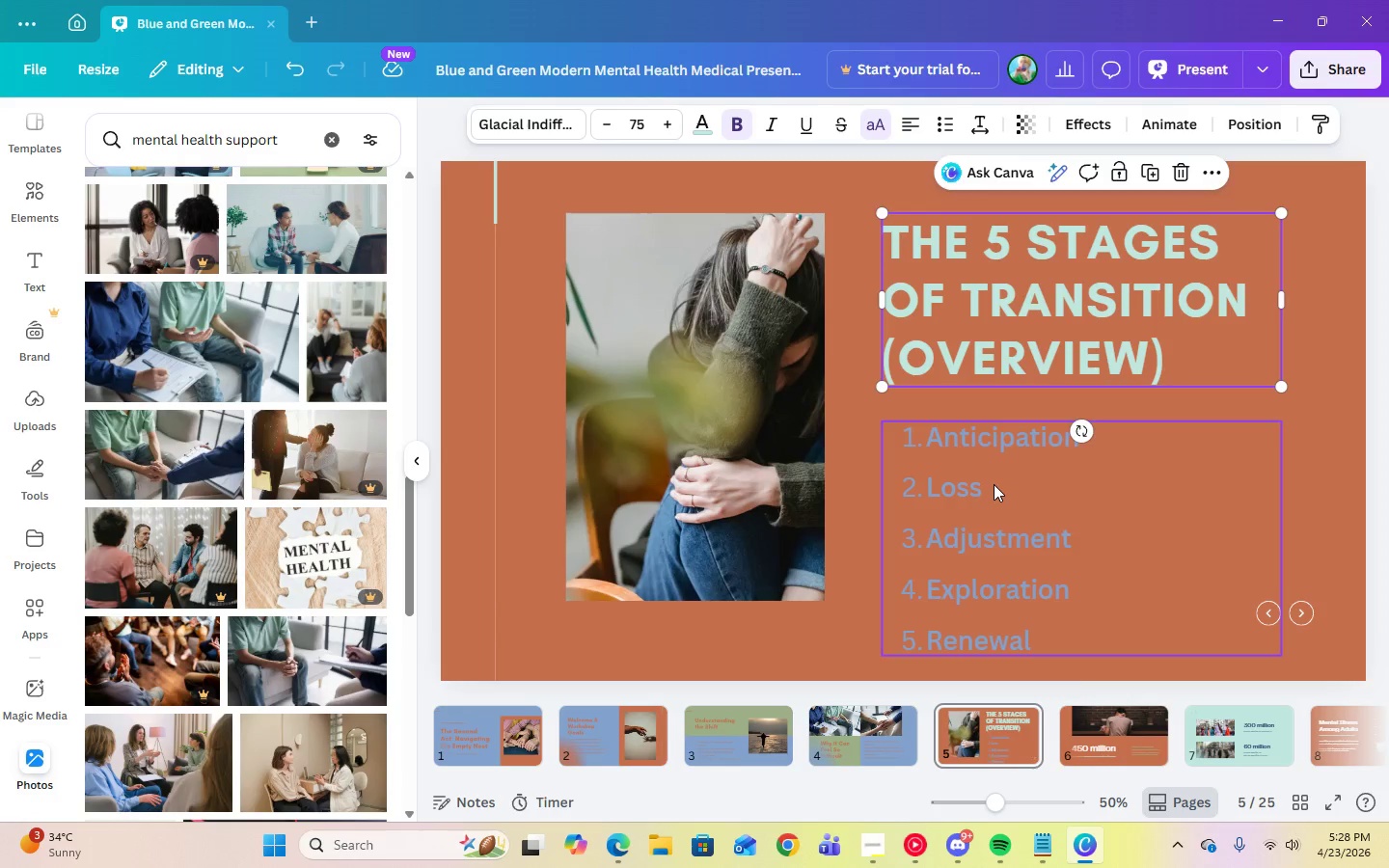 
left_click([994, 485])
 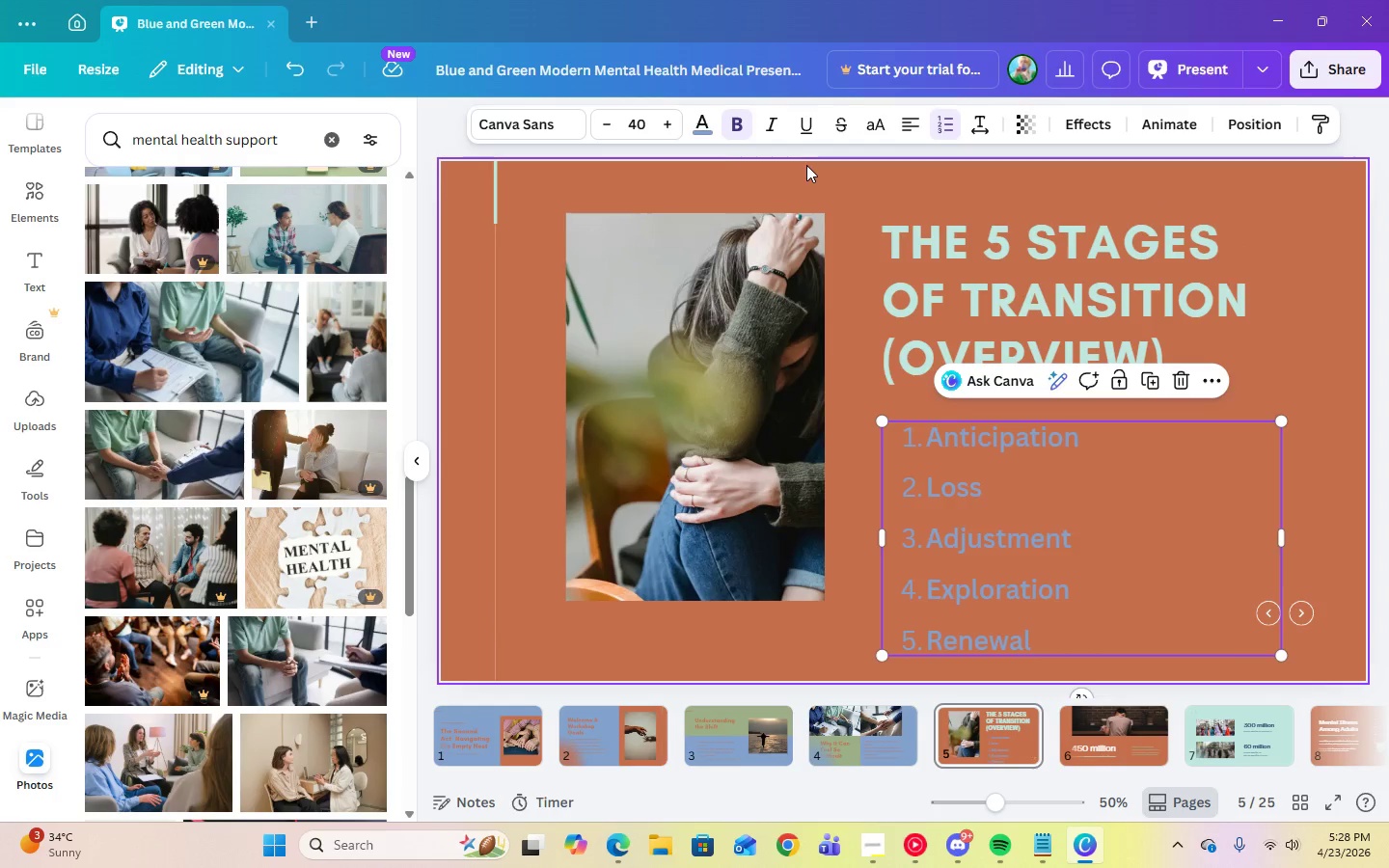 
left_click([646, 132])
 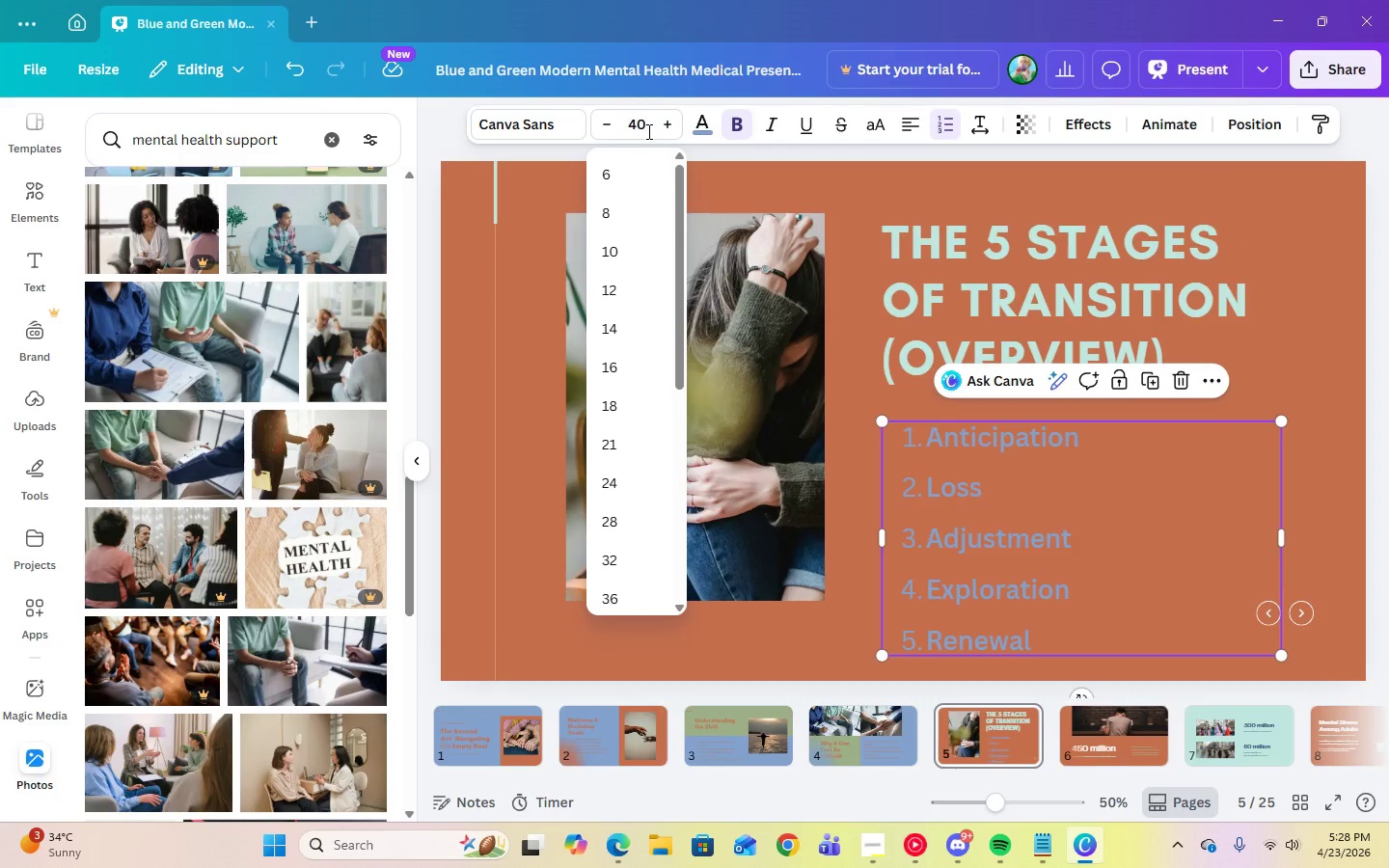 
key(Backspace)
 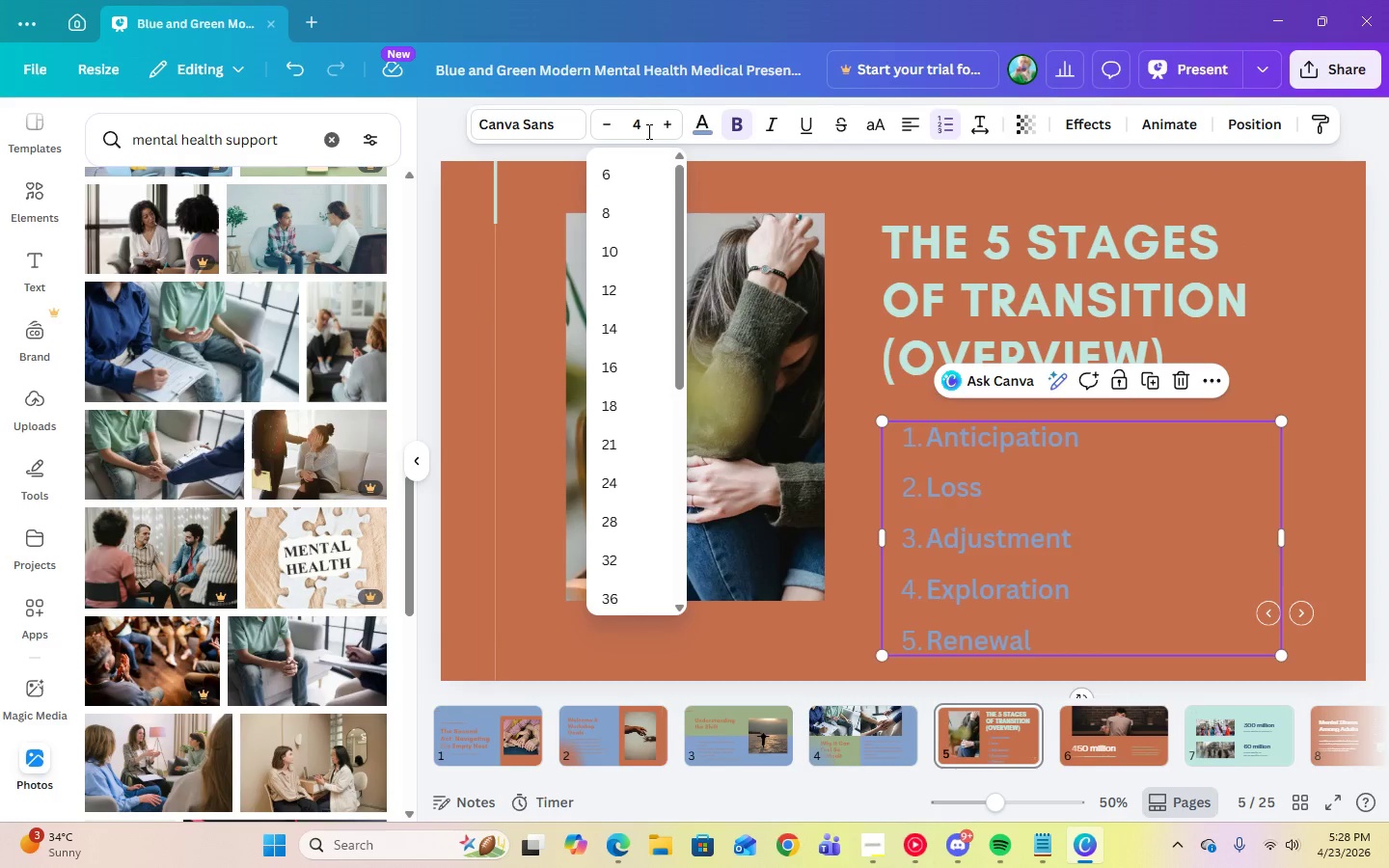 
key(Backspace)
 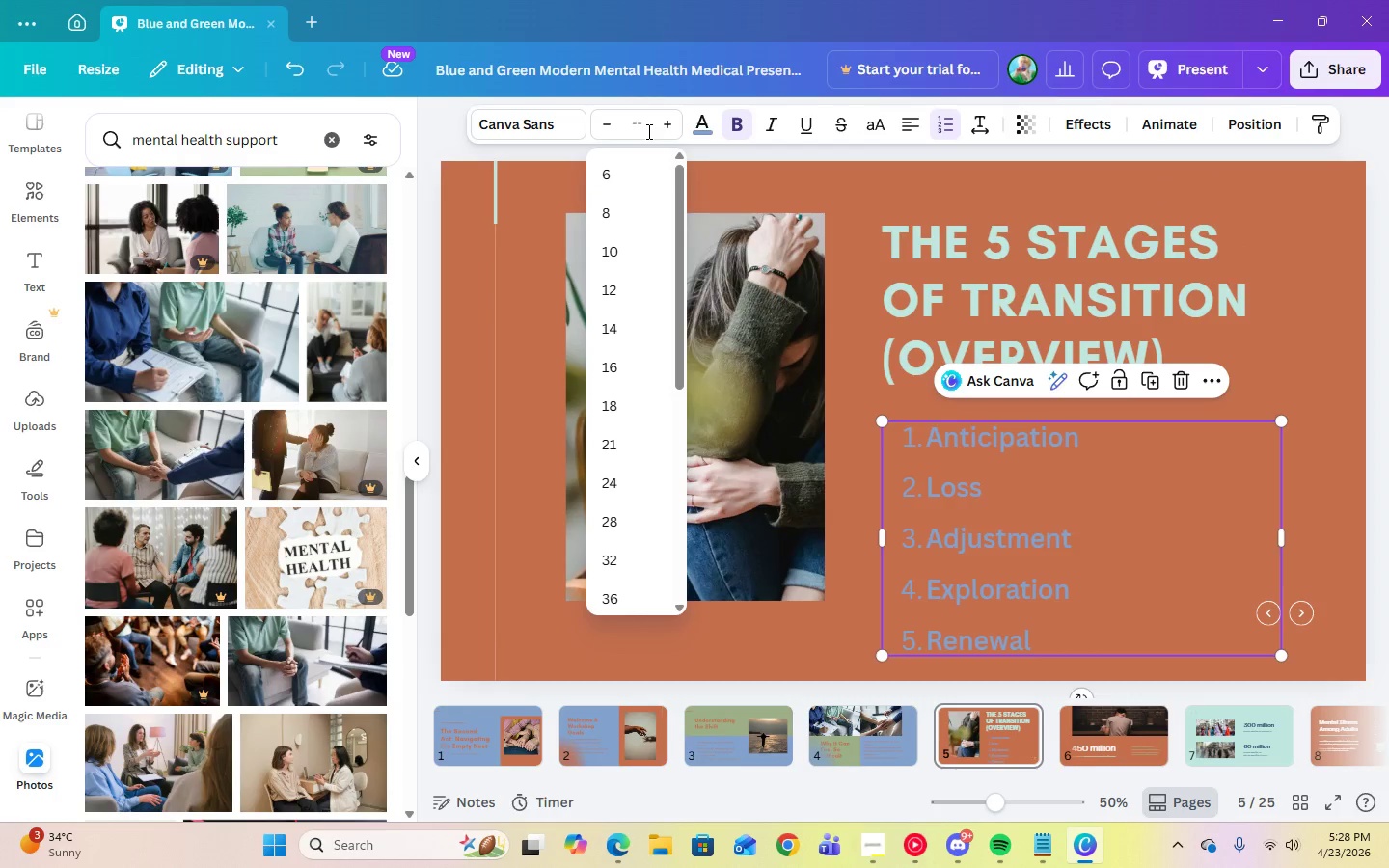 
key(Numpad5)
 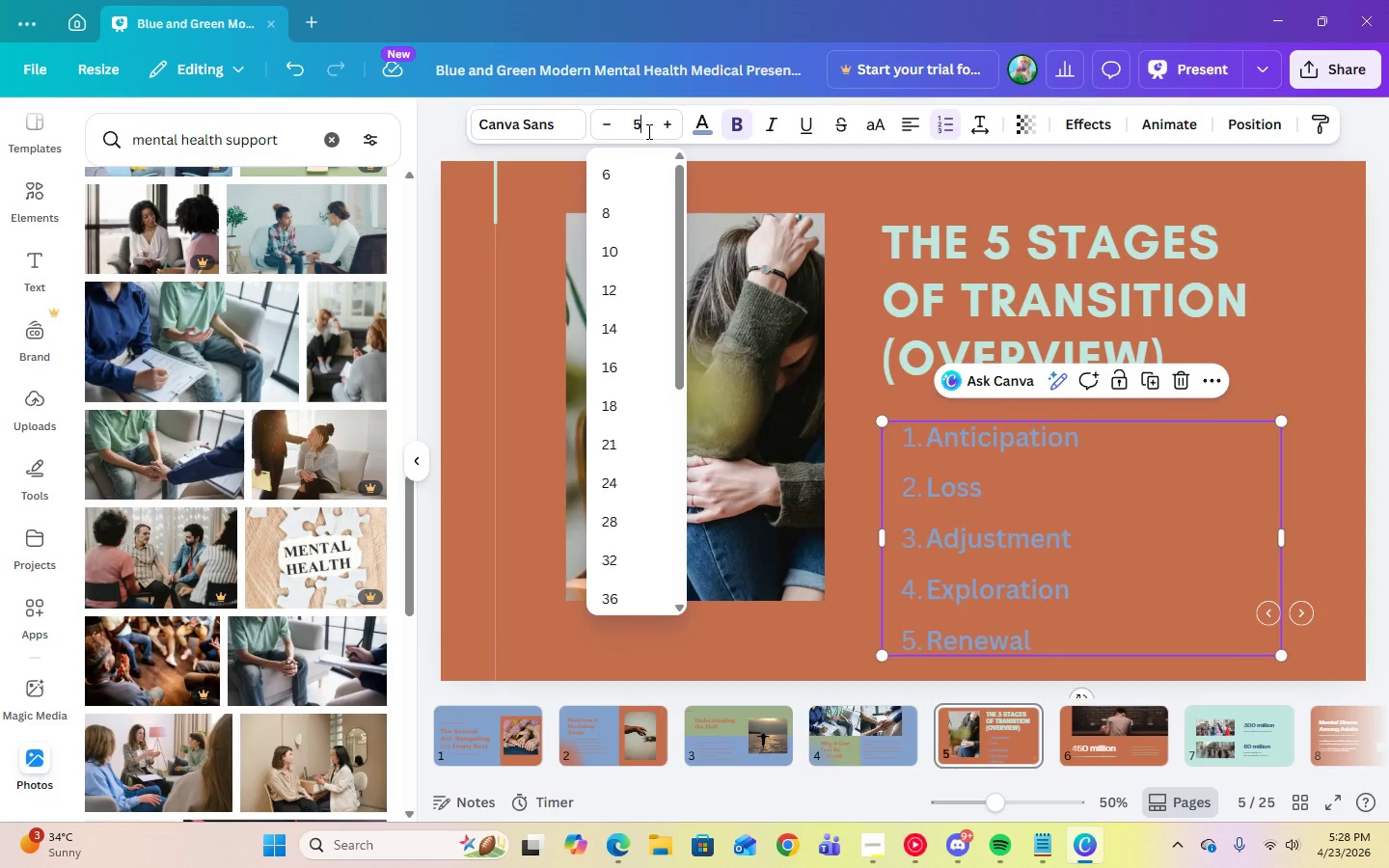 
key(Enter)
 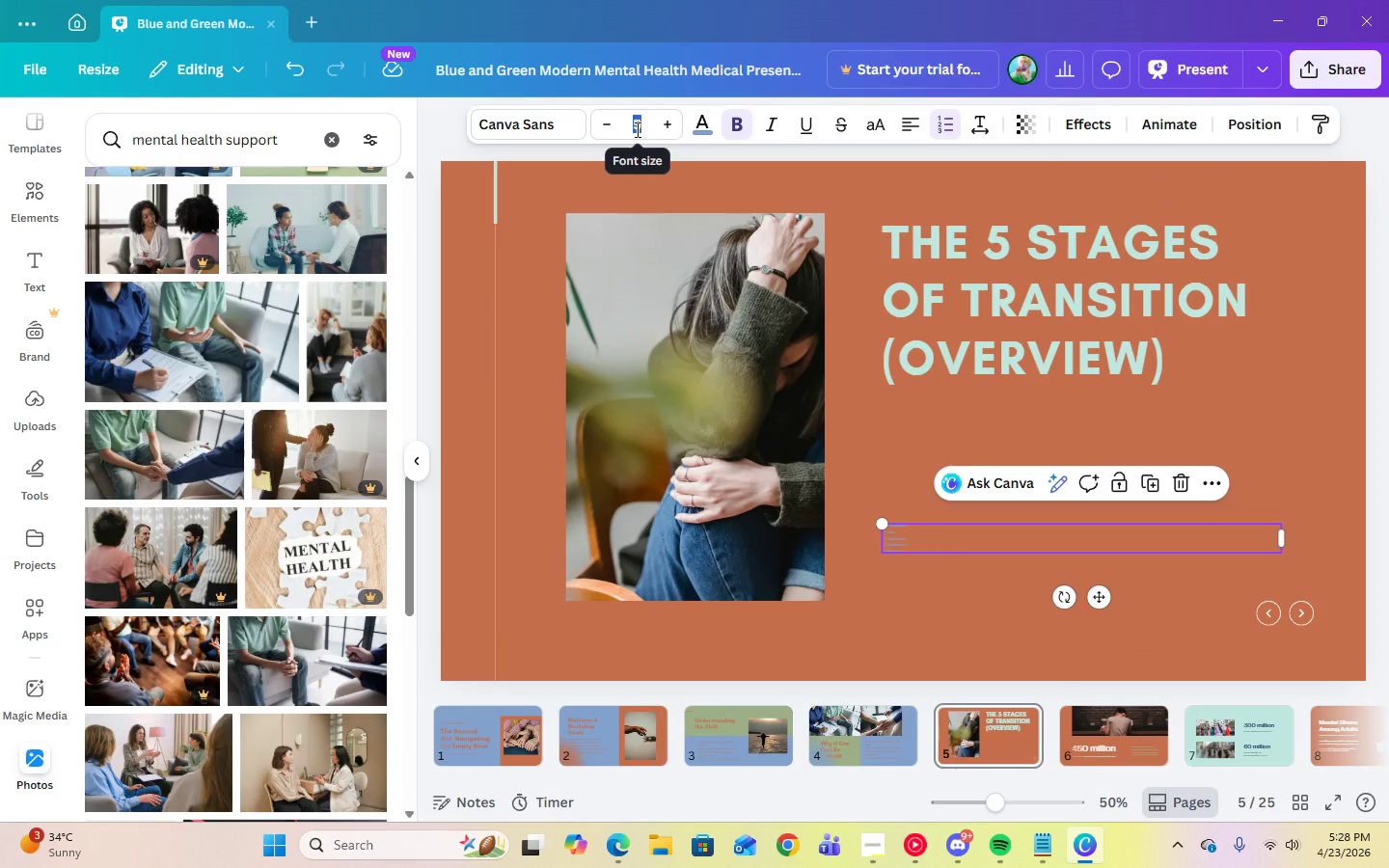 
type(35)
 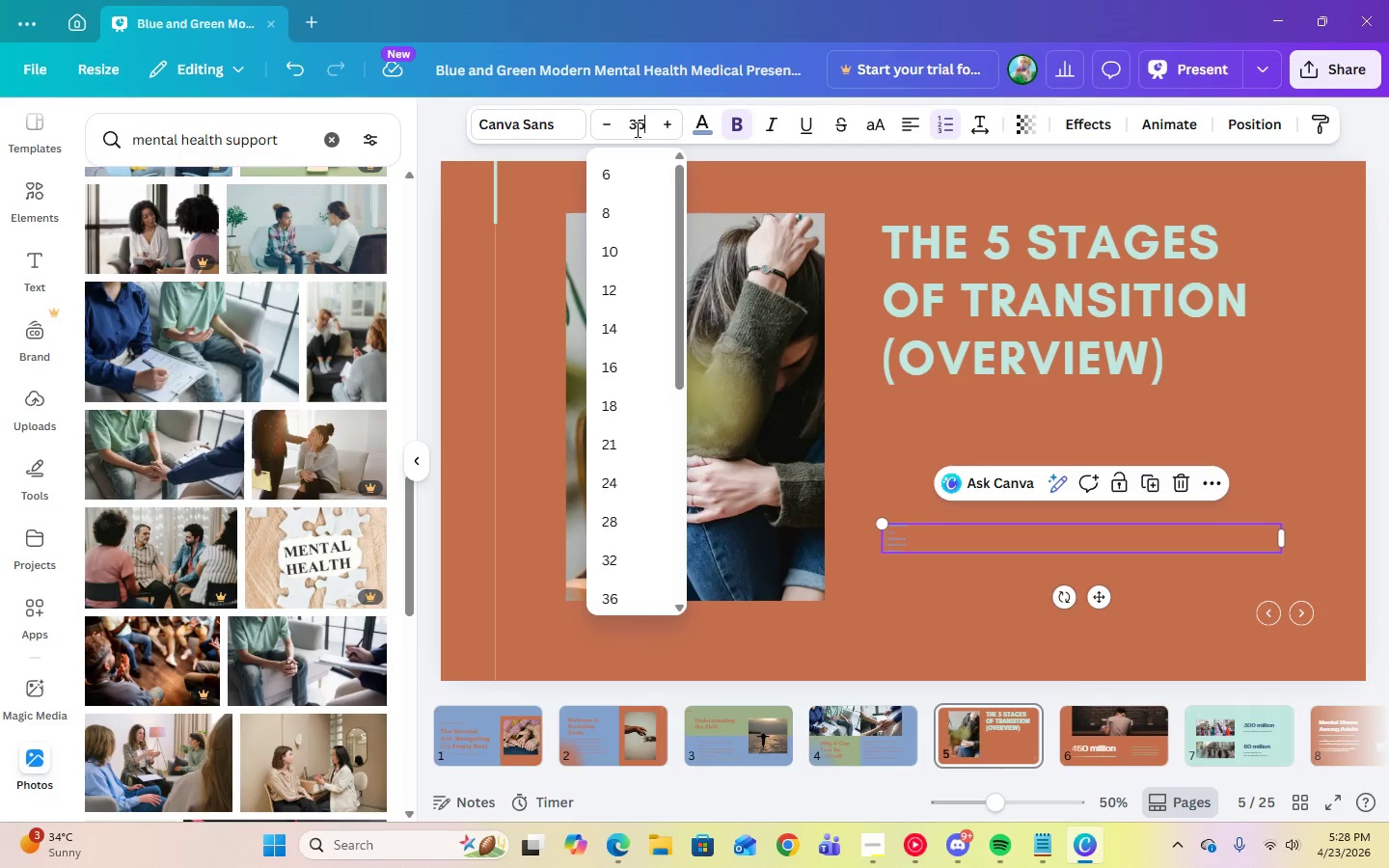 
key(Enter)
 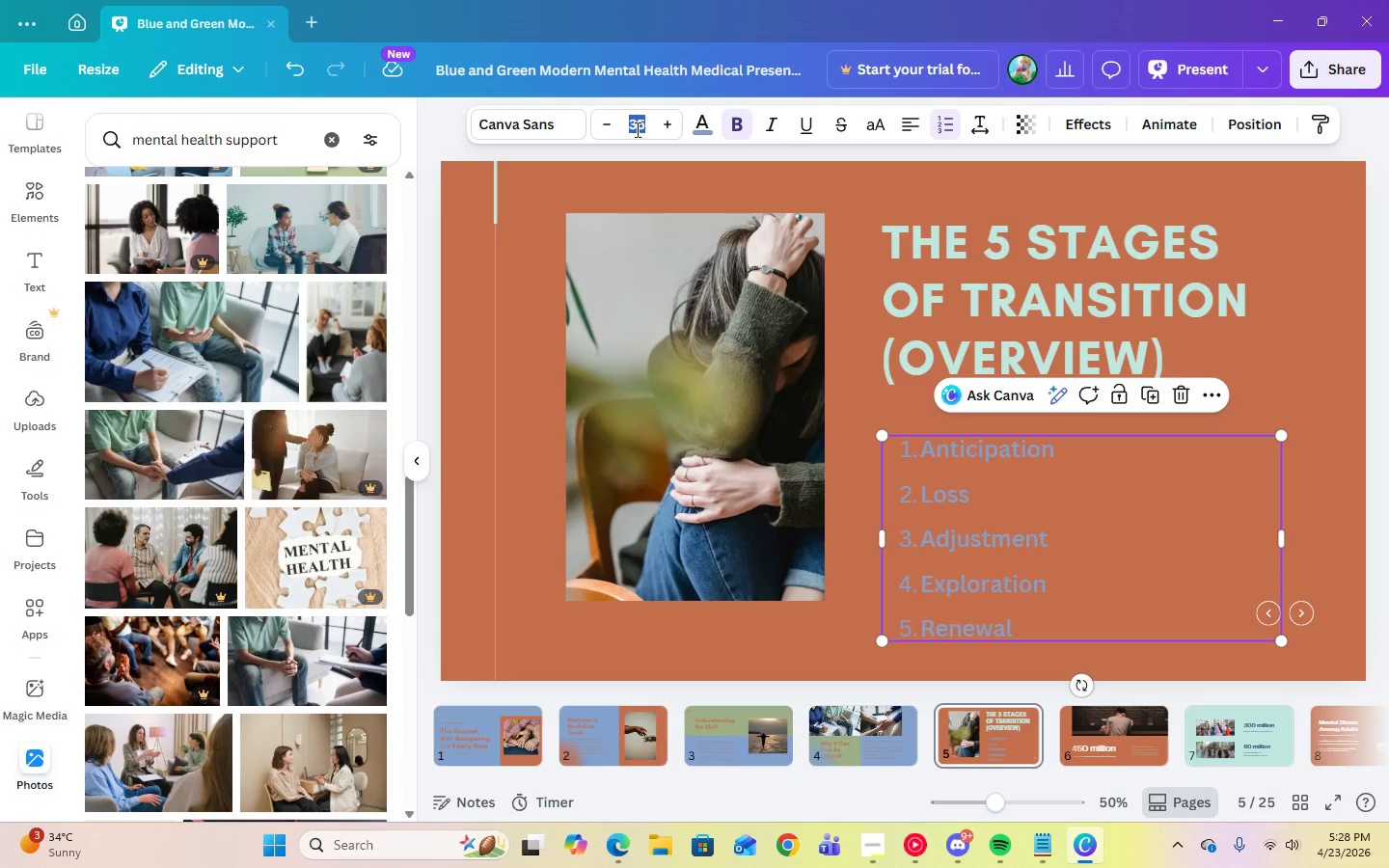 
left_click([995, 293])
 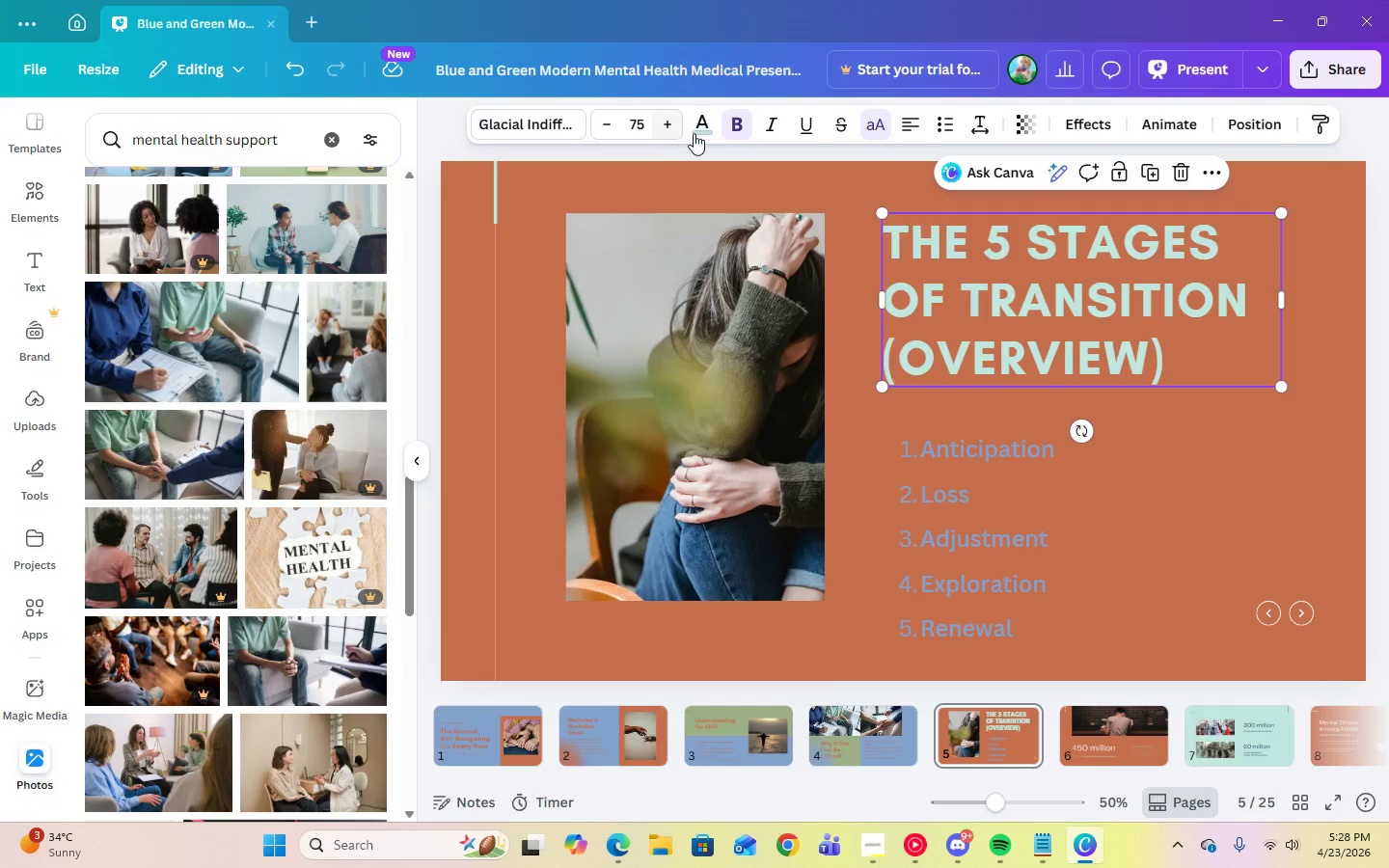 
left_click([696, 135])
 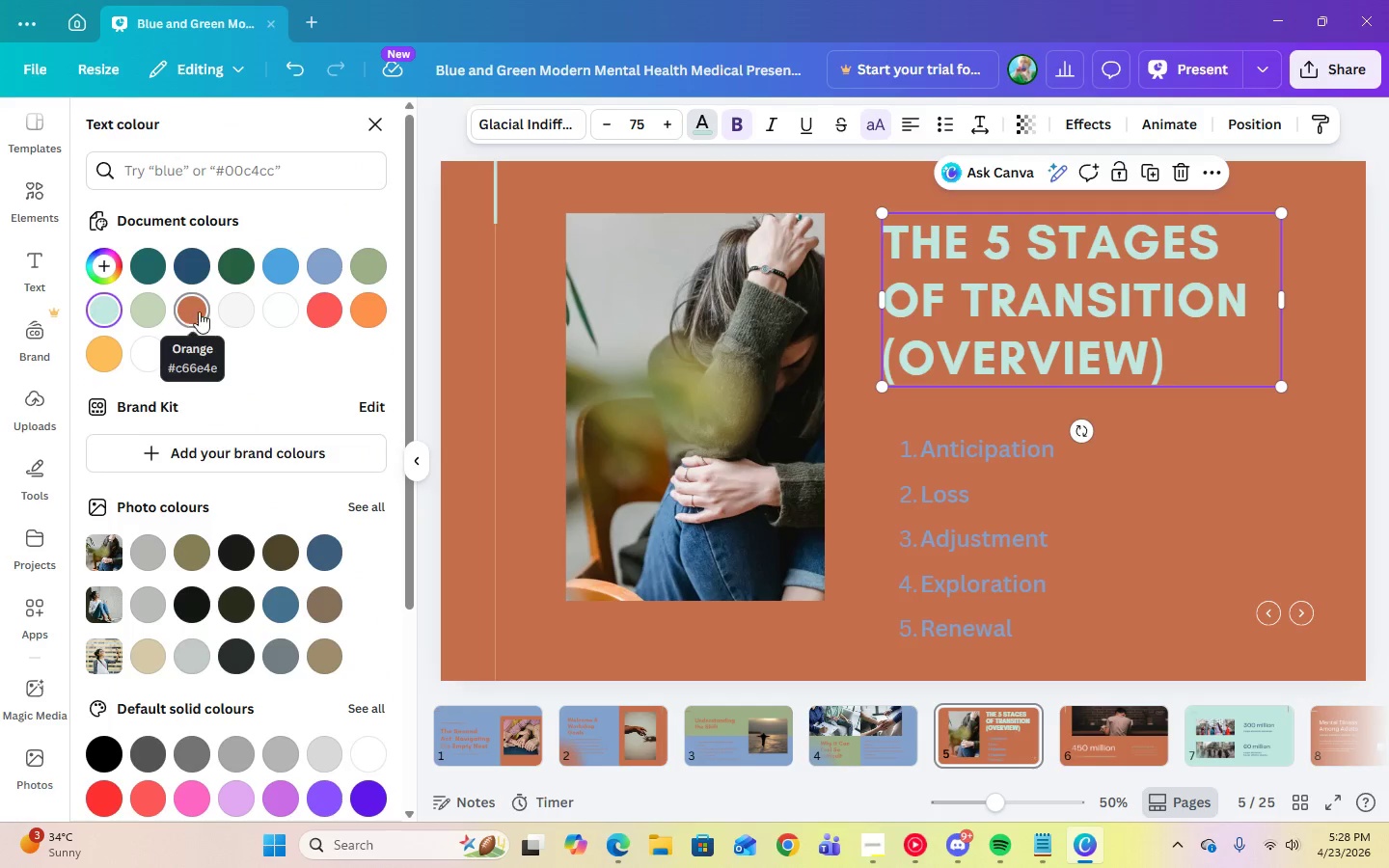 
left_click([374, 274])
 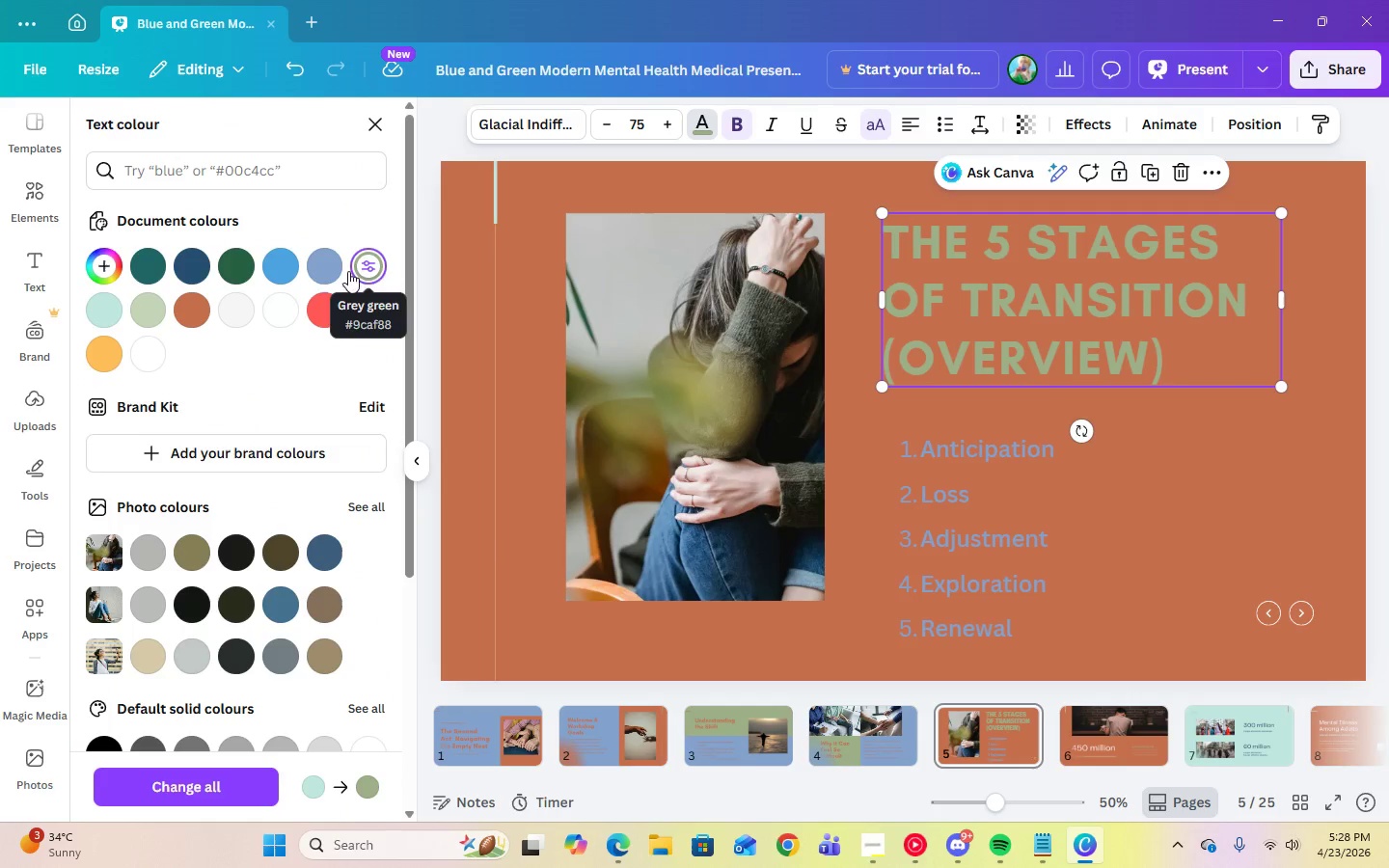 
left_click([313, 266])
 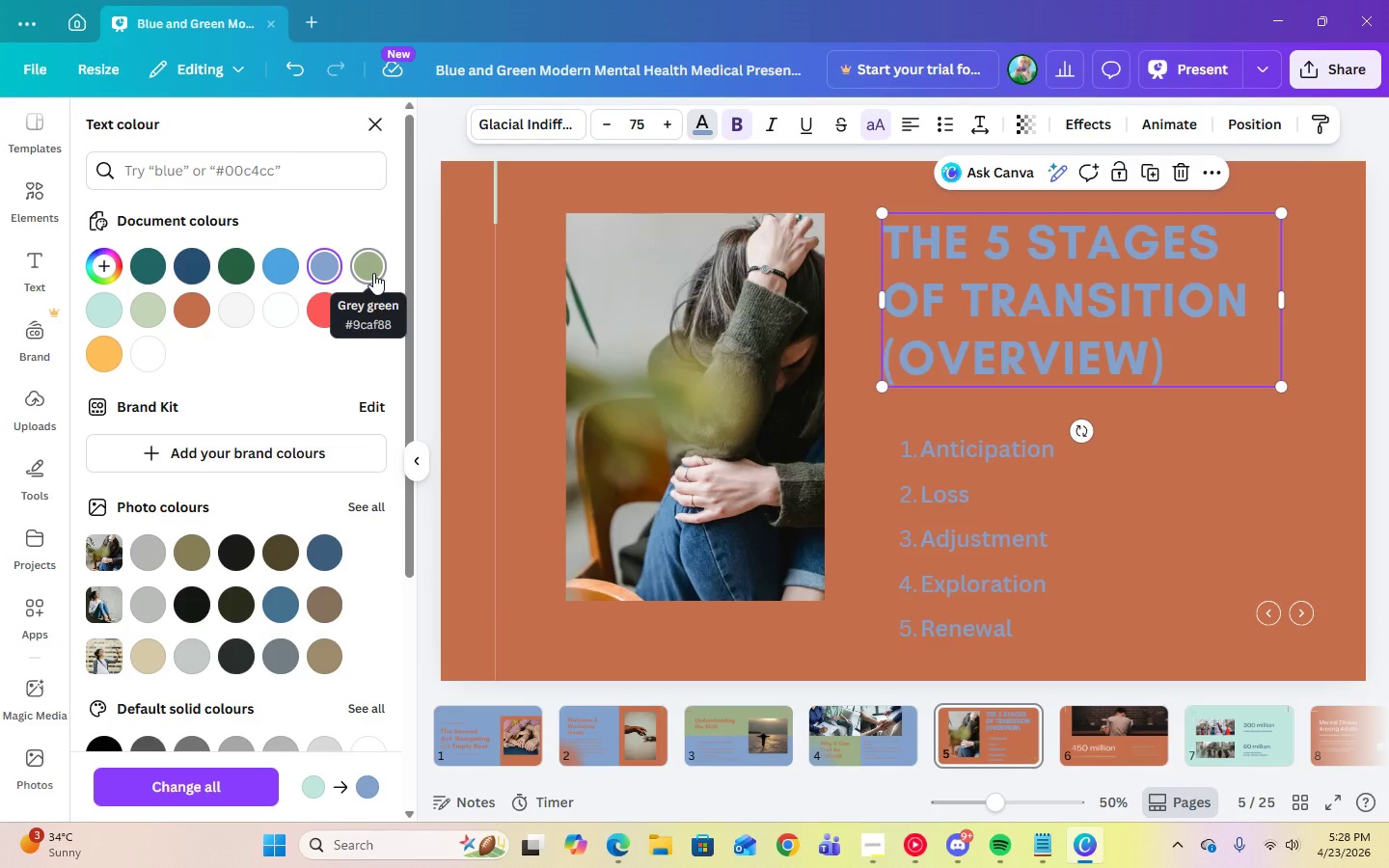 
wait(13.34)
 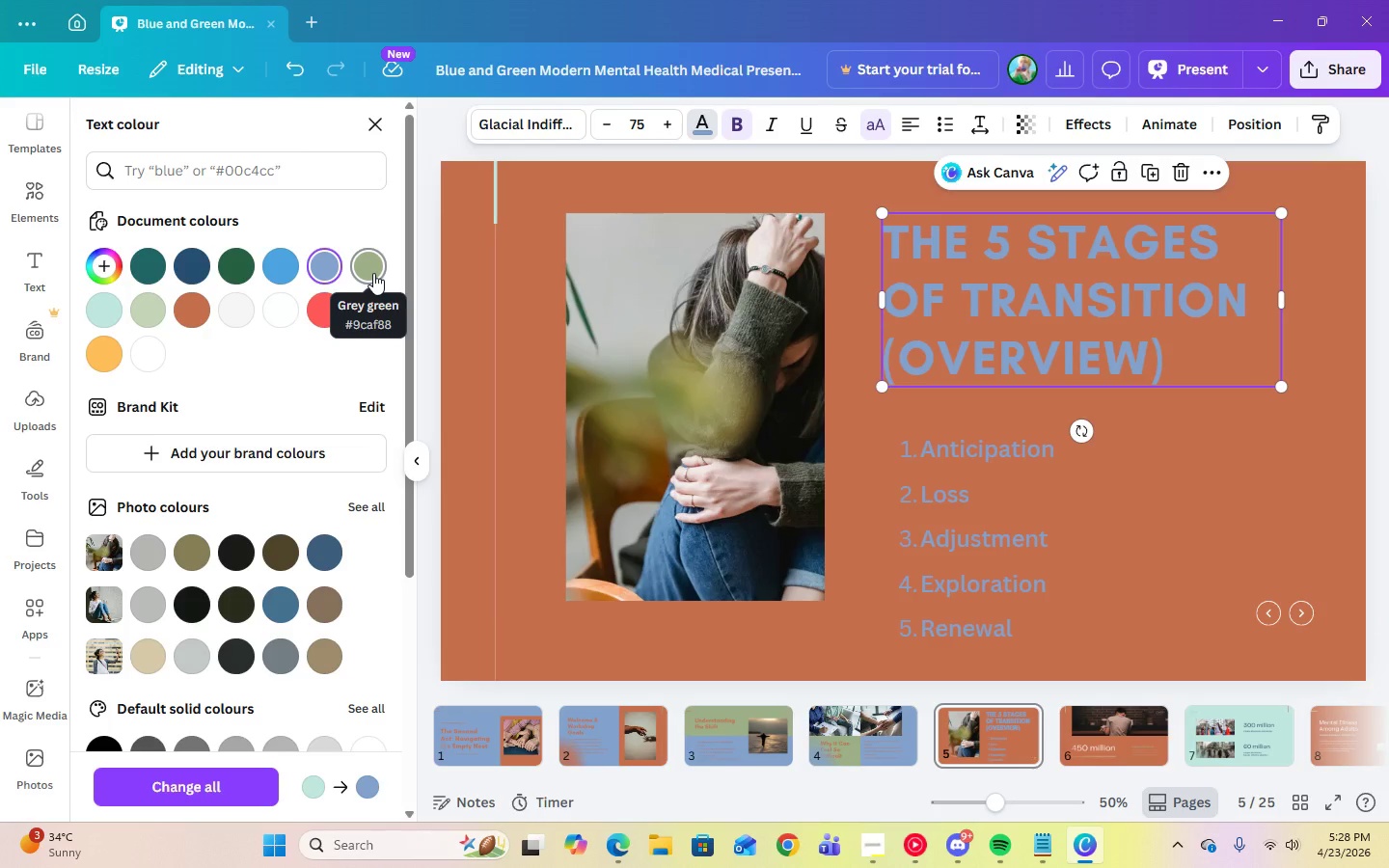 
left_click([708, 136])
 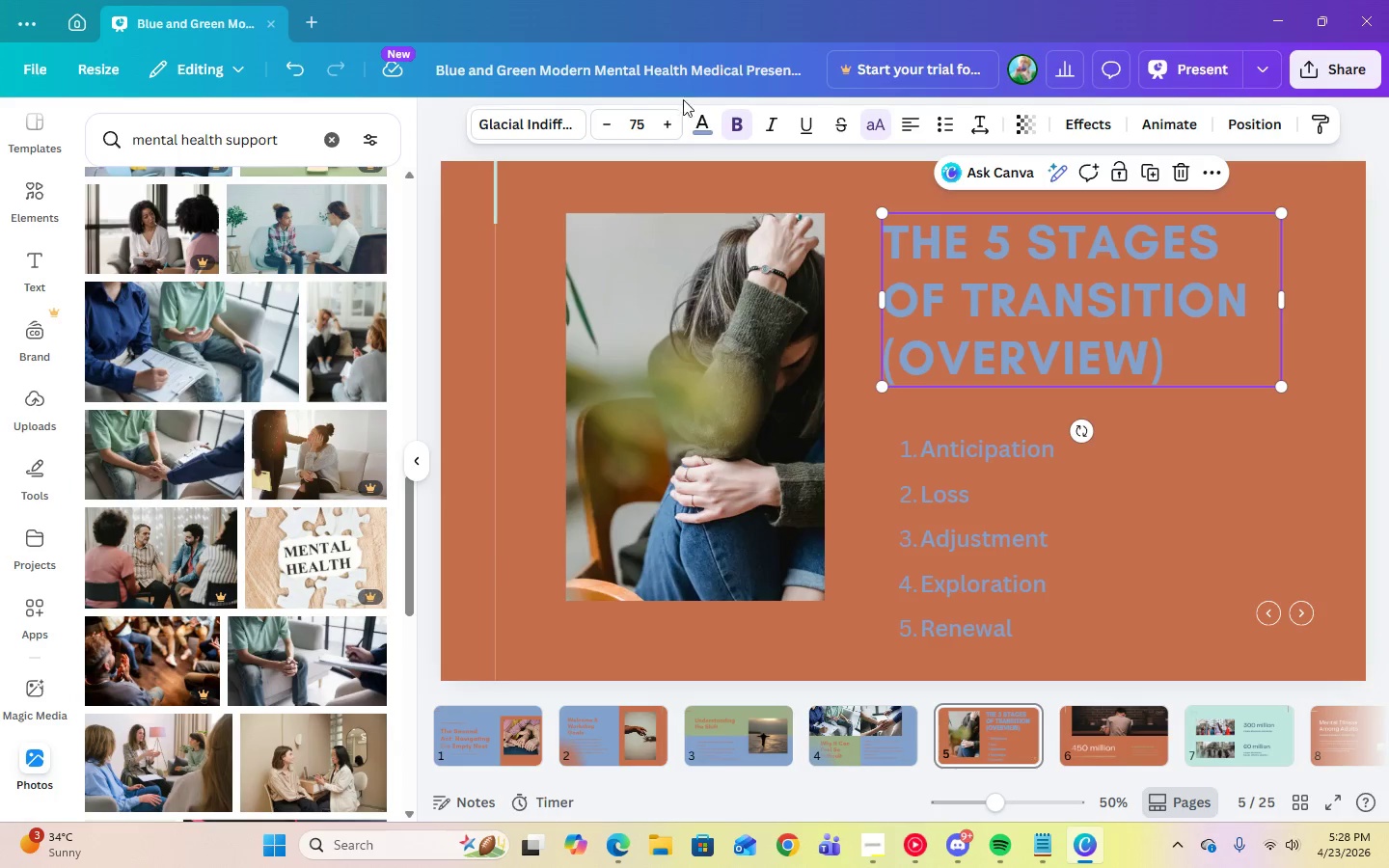 
left_click([696, 126])
 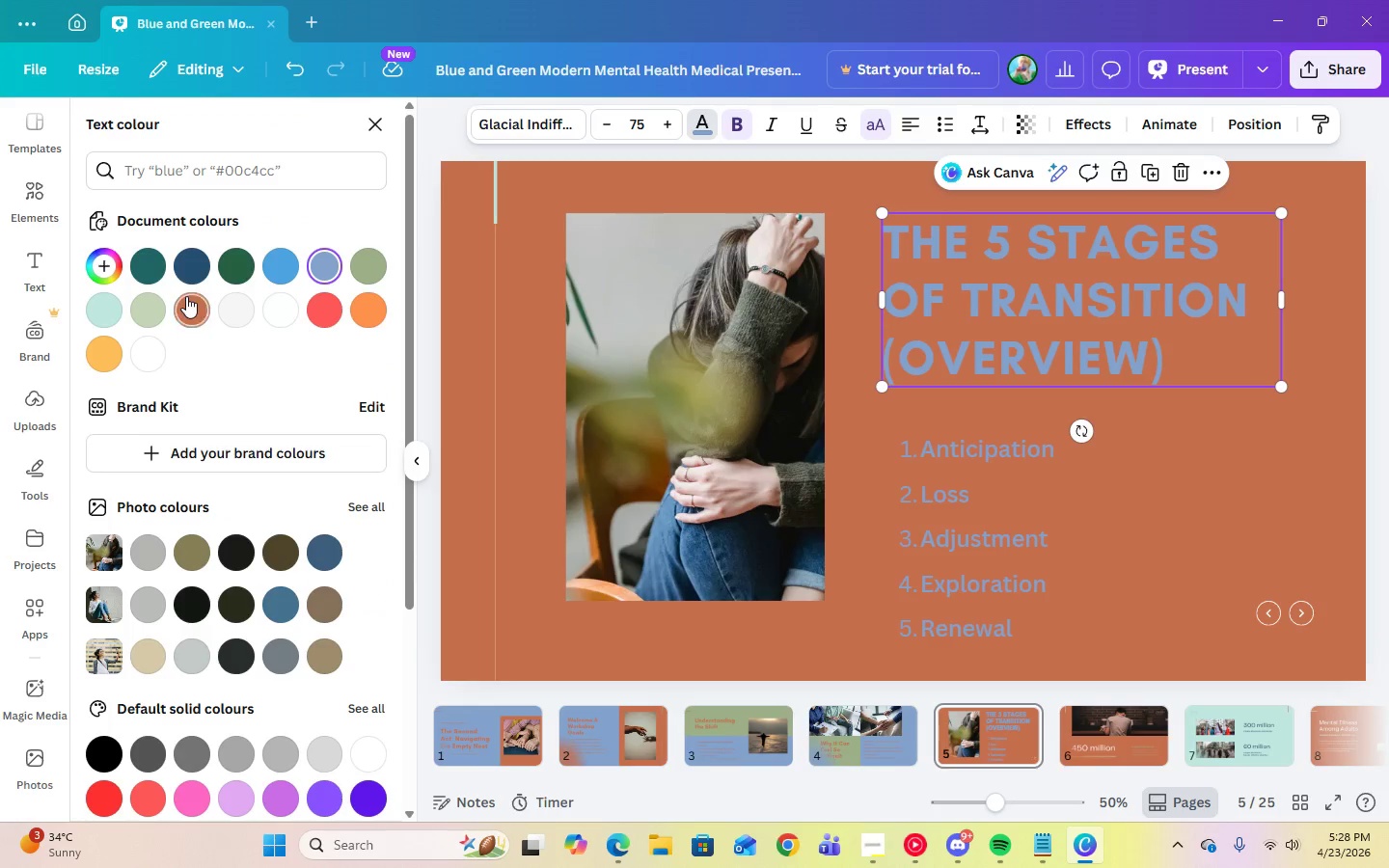 
left_click([196, 301])
 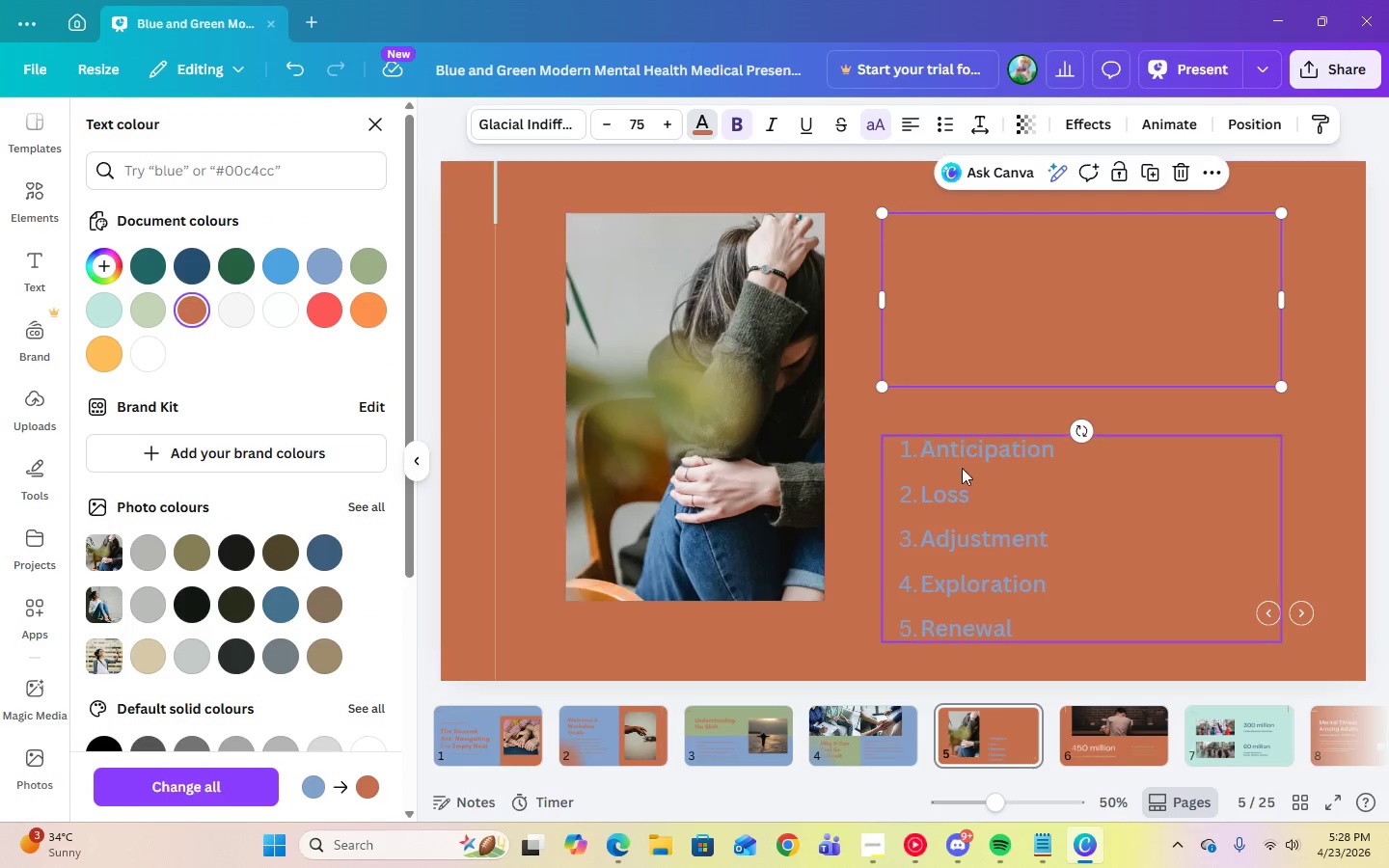 
left_click([966, 475])
 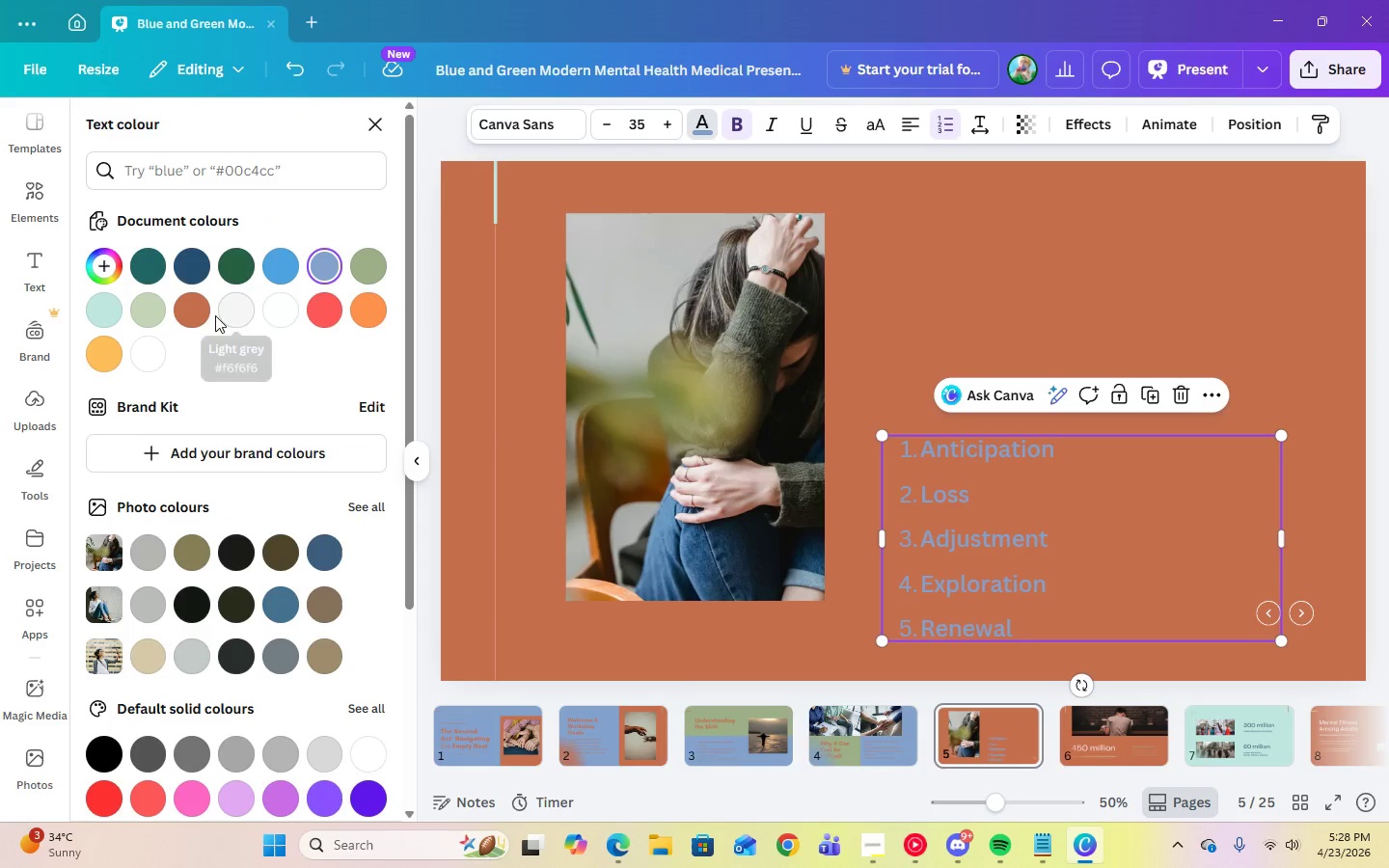 
left_click([208, 314])
 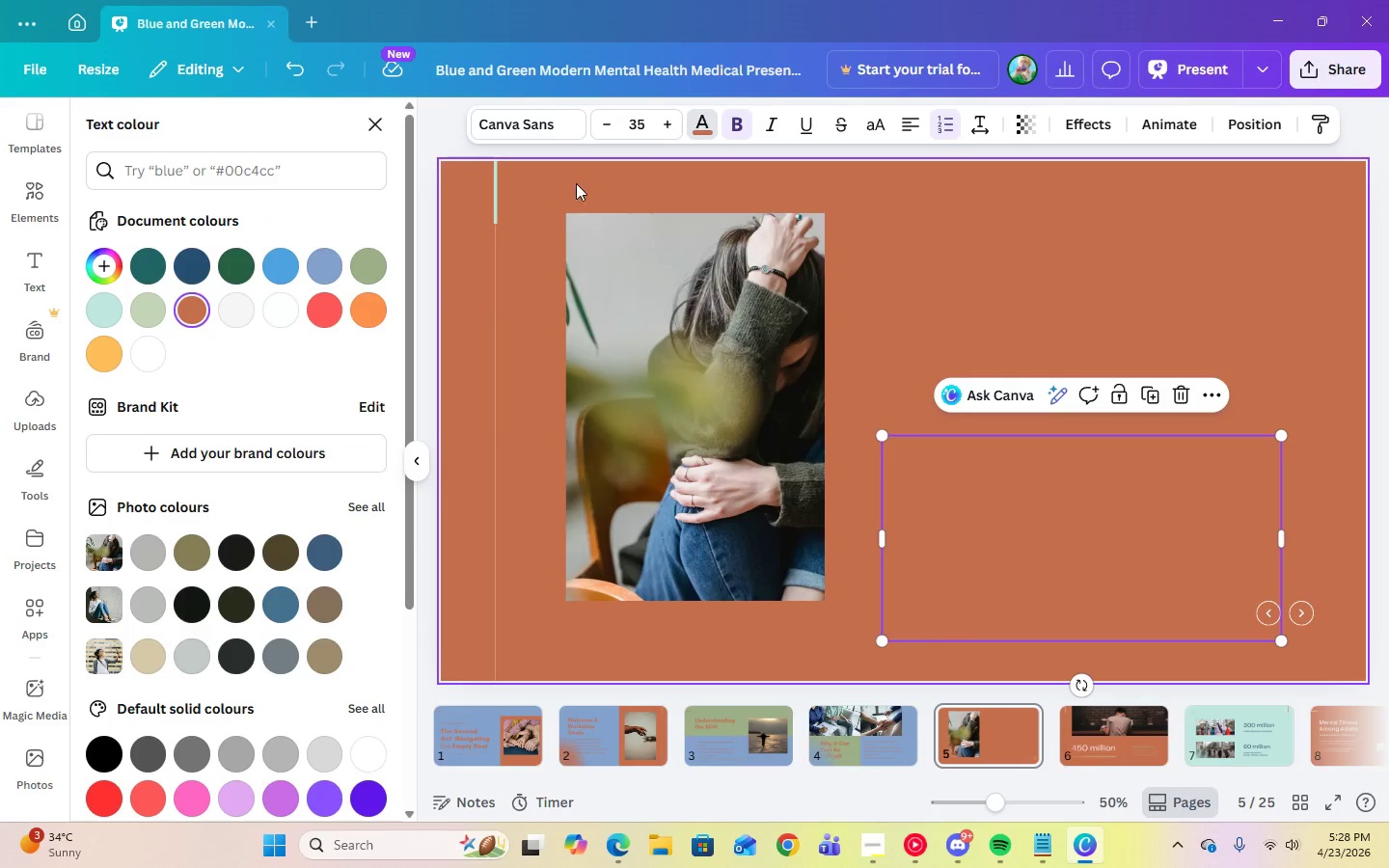 
left_click([579, 182])
 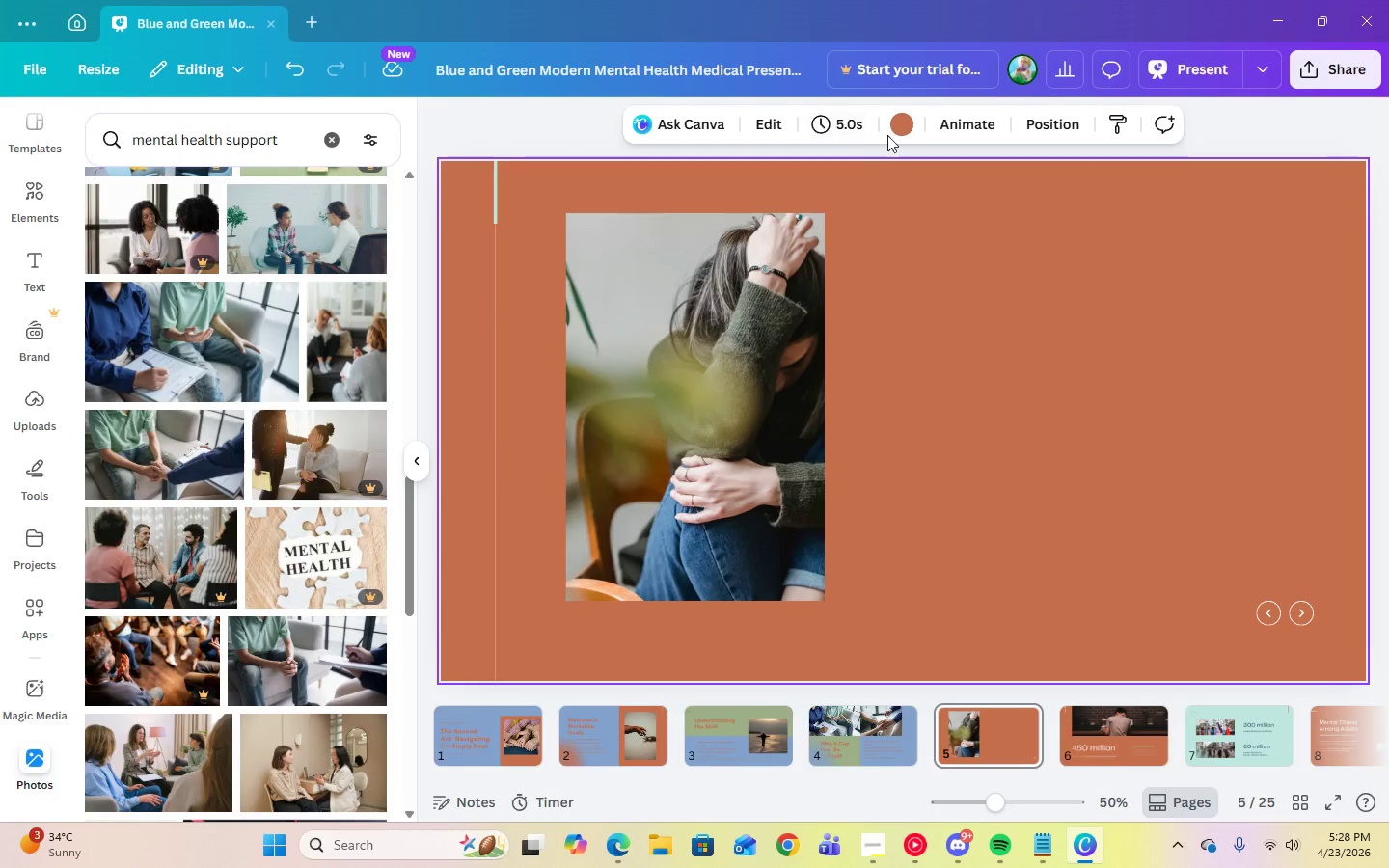 
left_click([895, 133])
 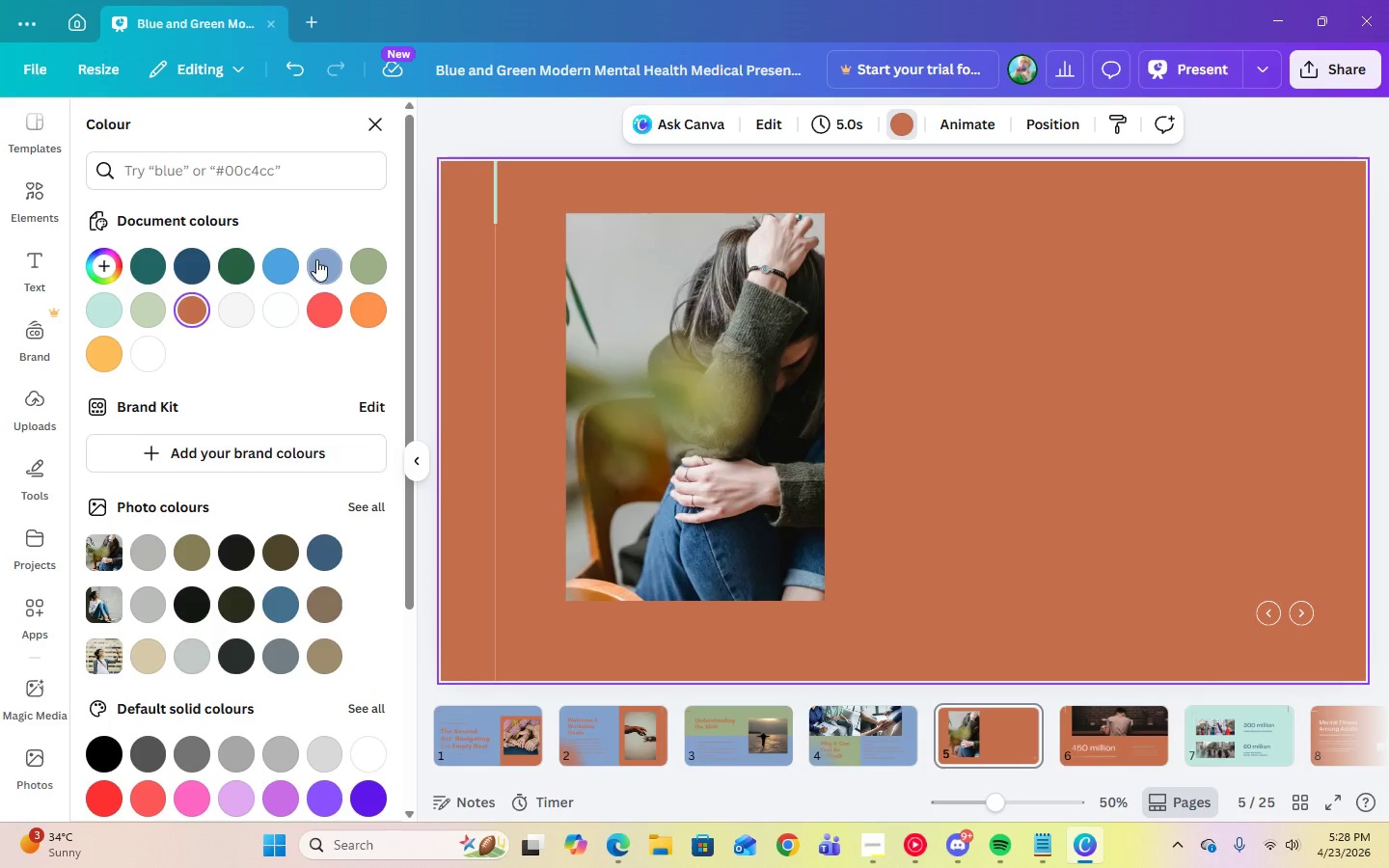 
left_click([316, 266])
 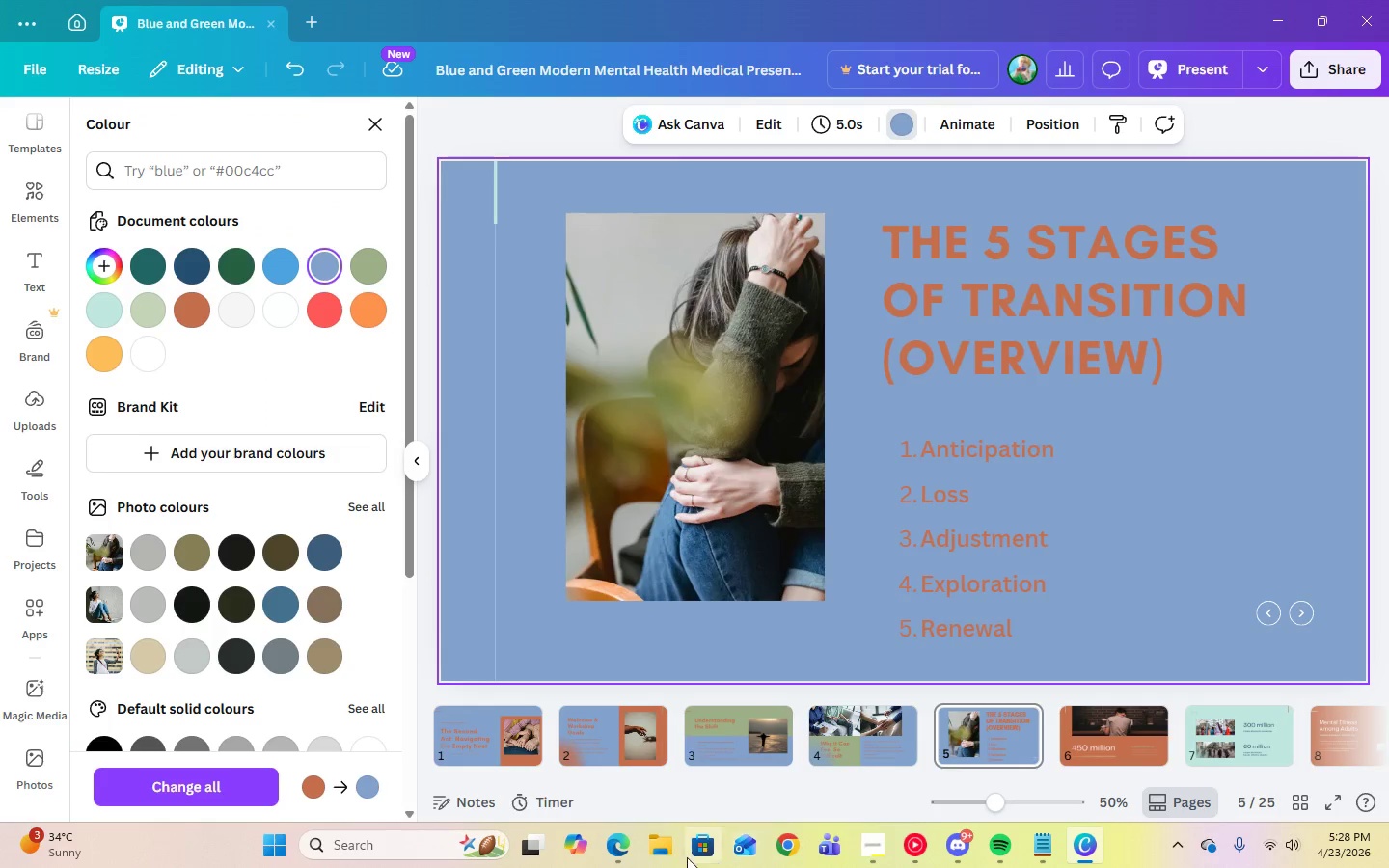 
left_click([632, 856])
 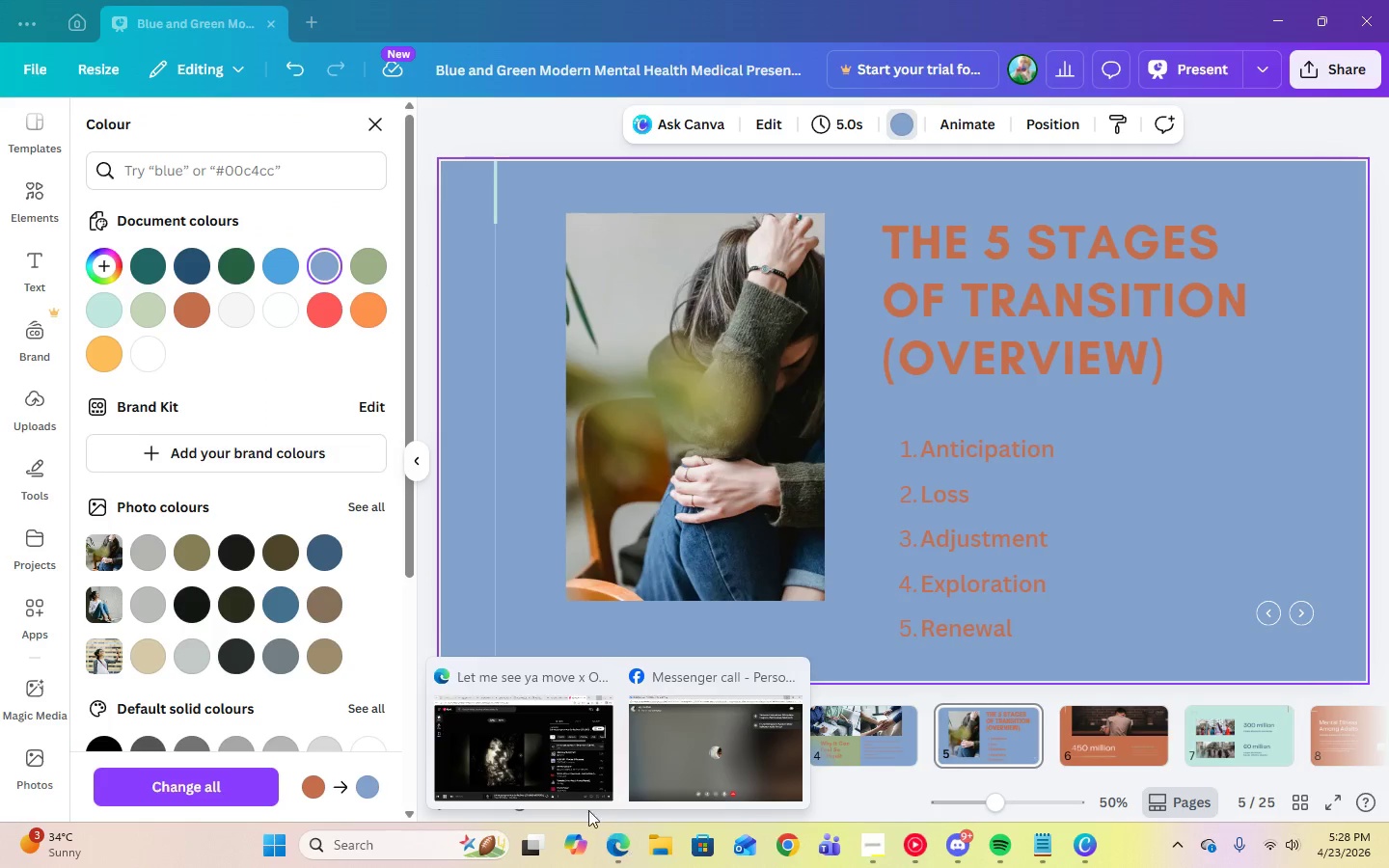 
left_click([576, 788])
 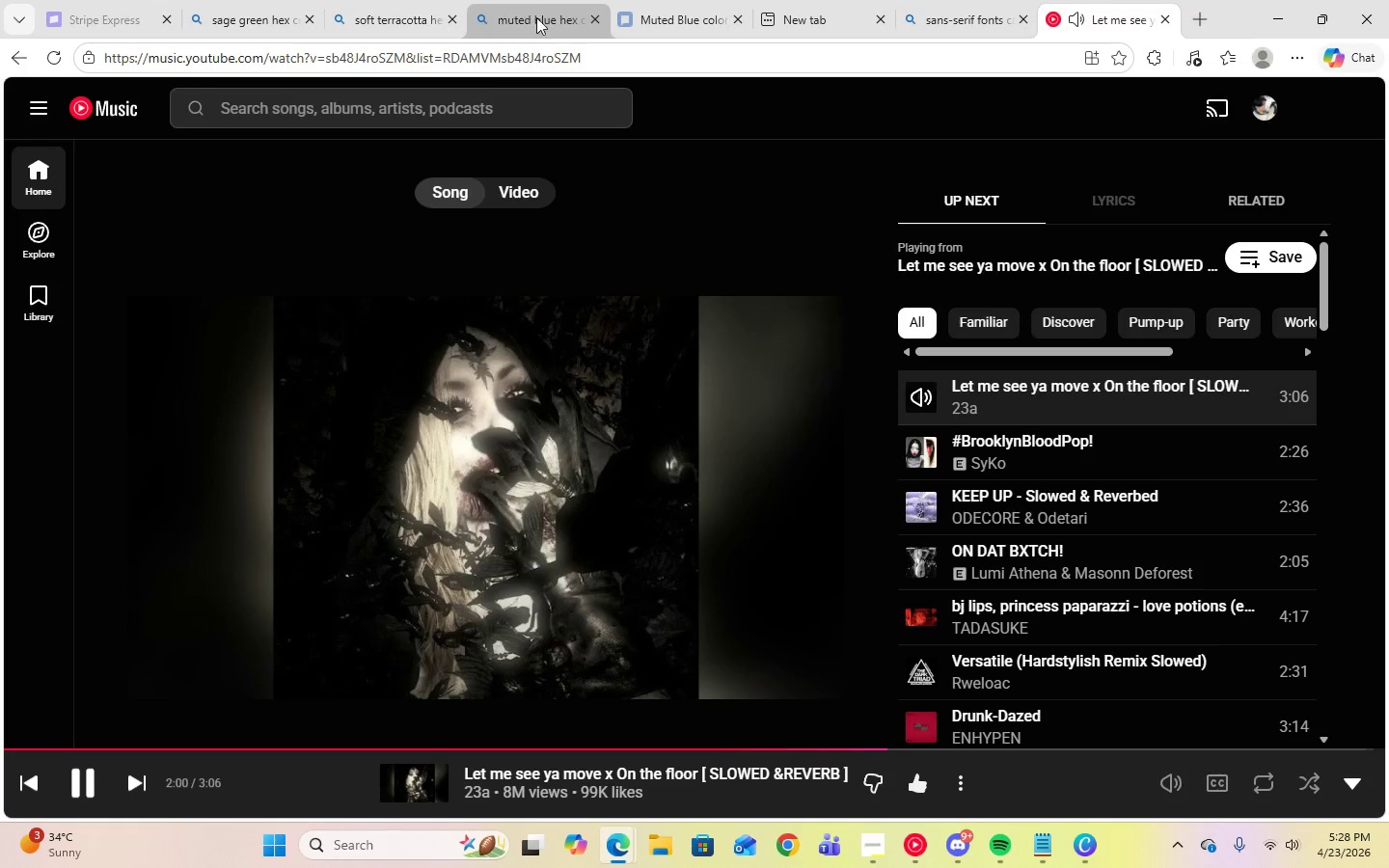 
left_click([542, 27])
 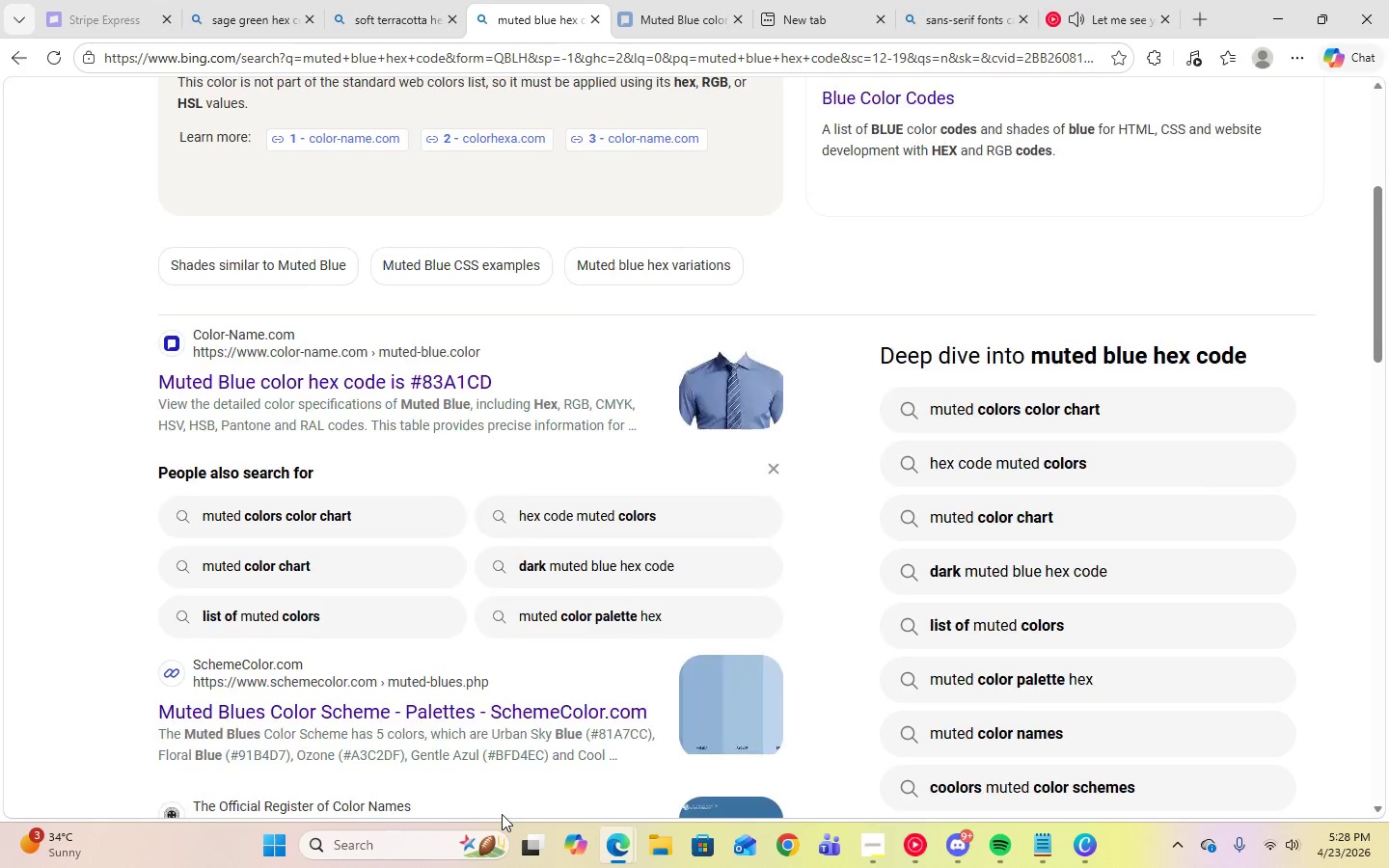 
scroll: coordinate [575, 600], scroll_direction: down, amount: 6.0
 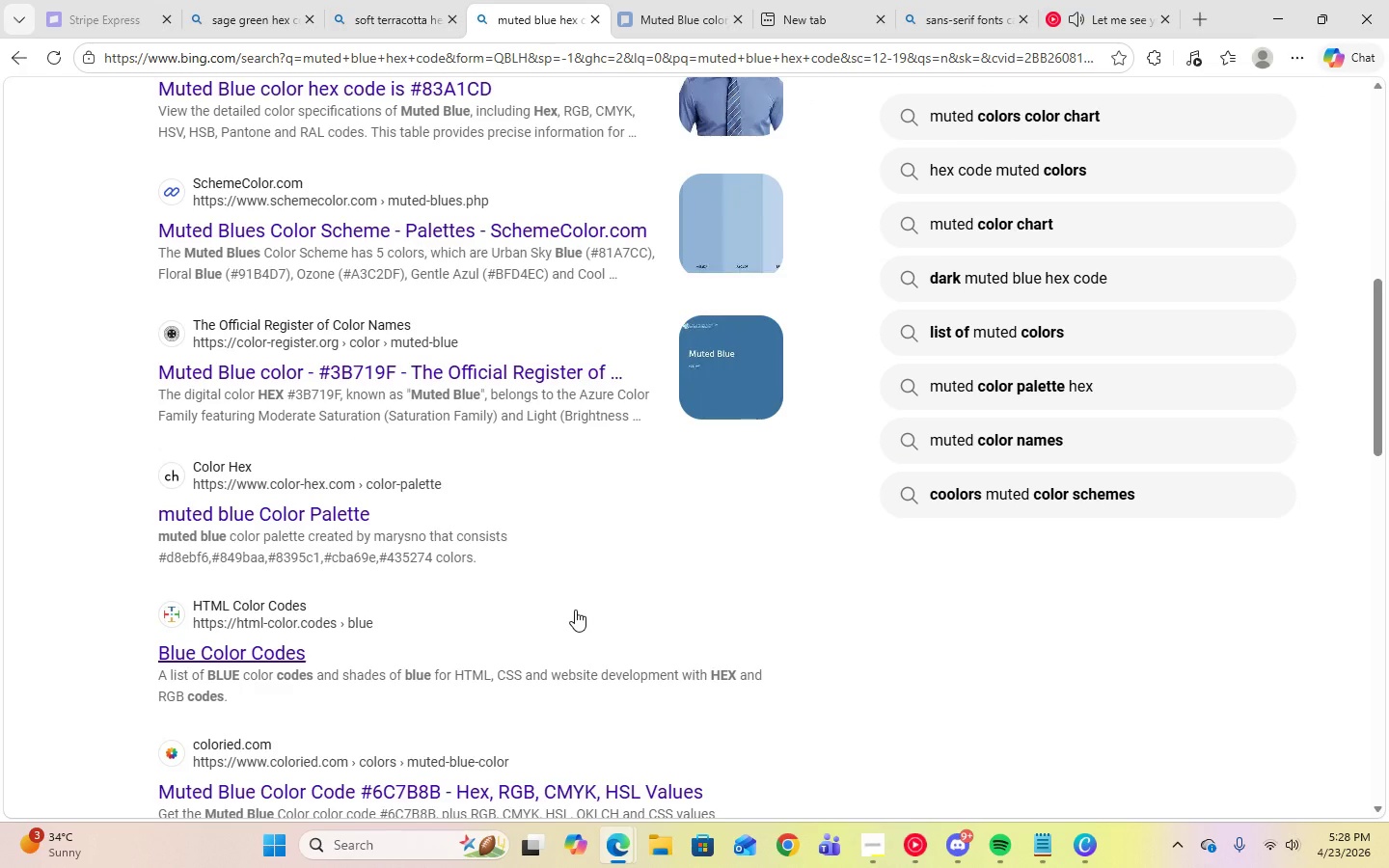 
scroll: coordinate [575, 610], scroll_direction: up, amount: 1.0
 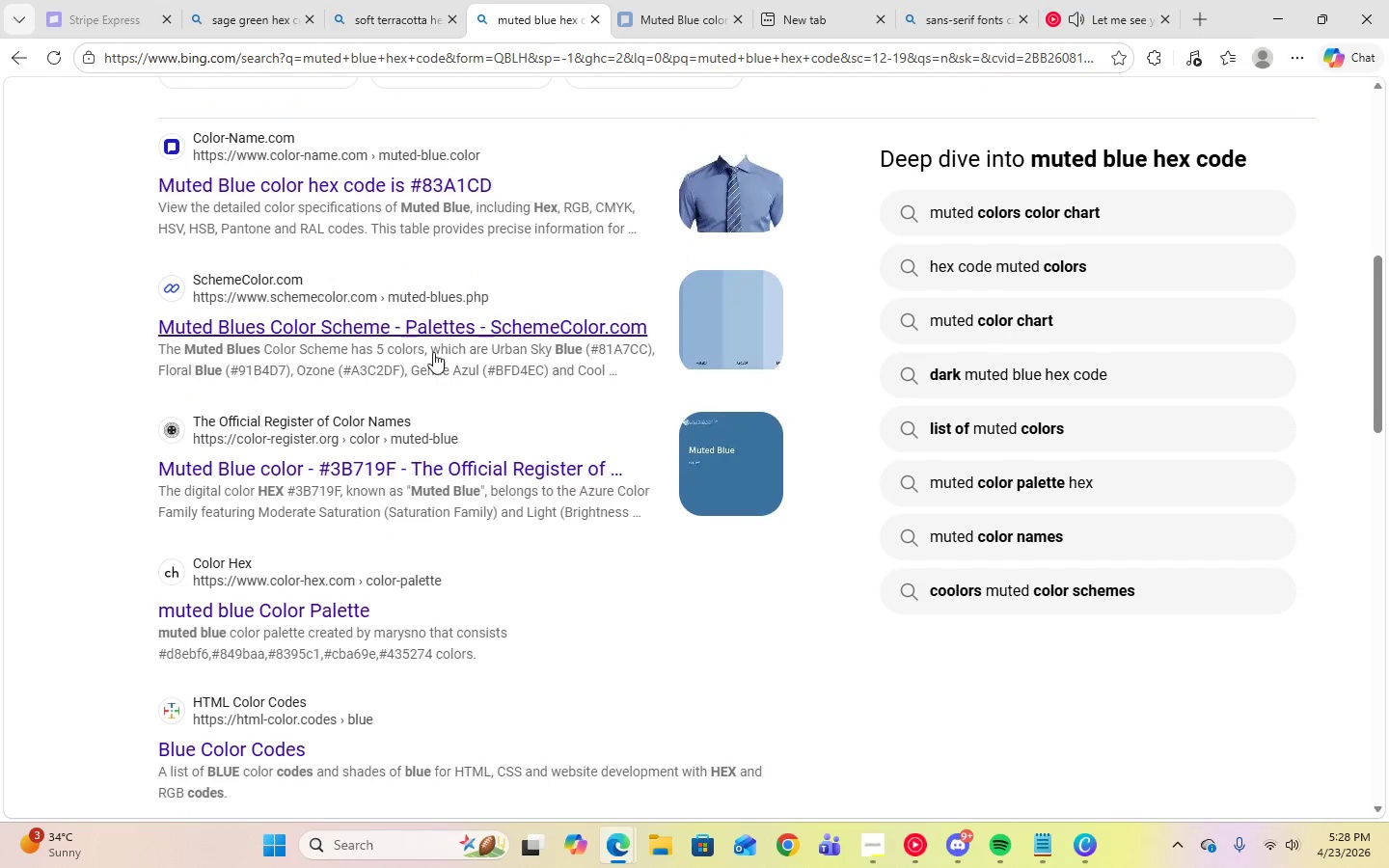 
left_click([432, 334])
 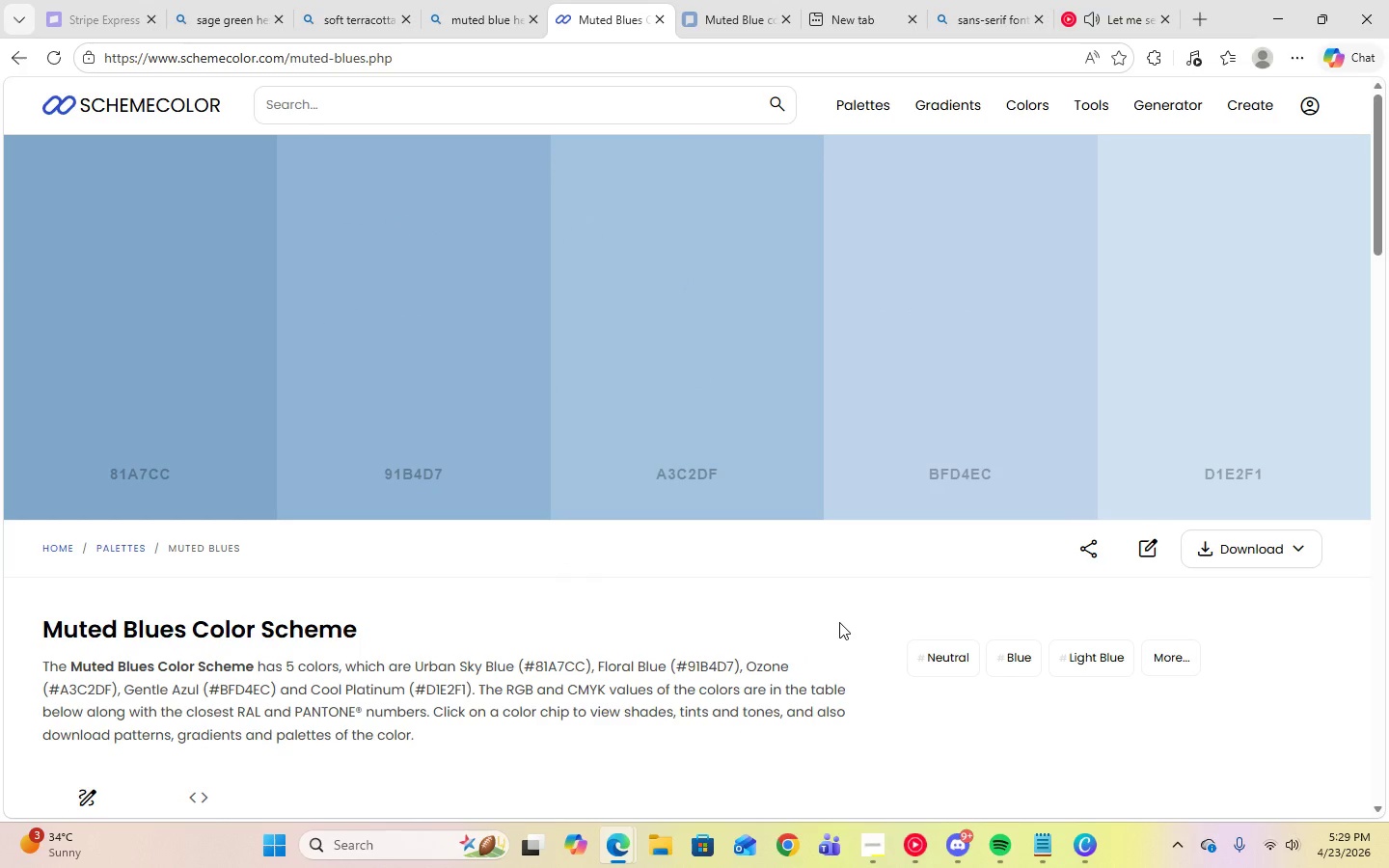 
wait(21.39)
 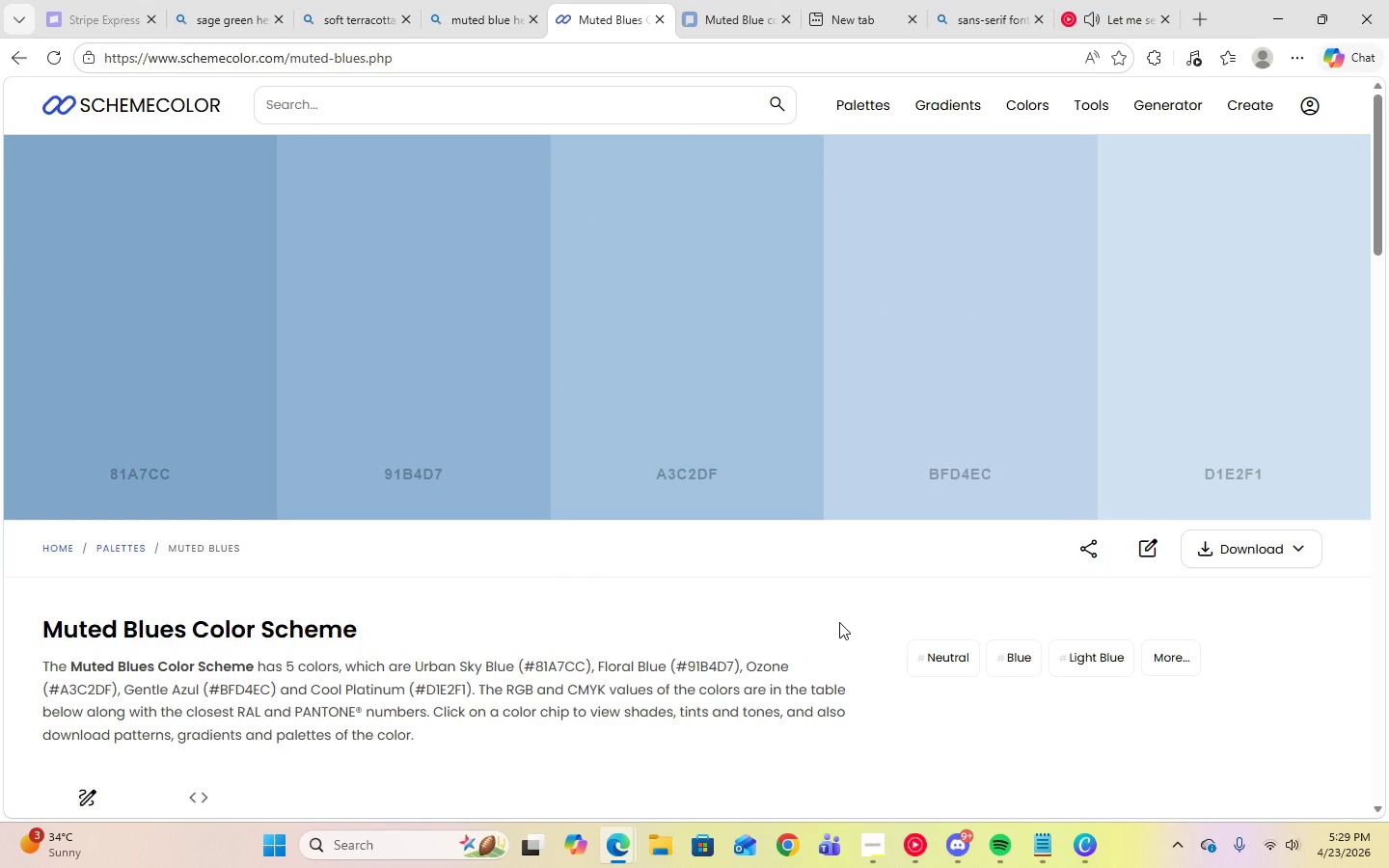 
left_click([688, 384])
 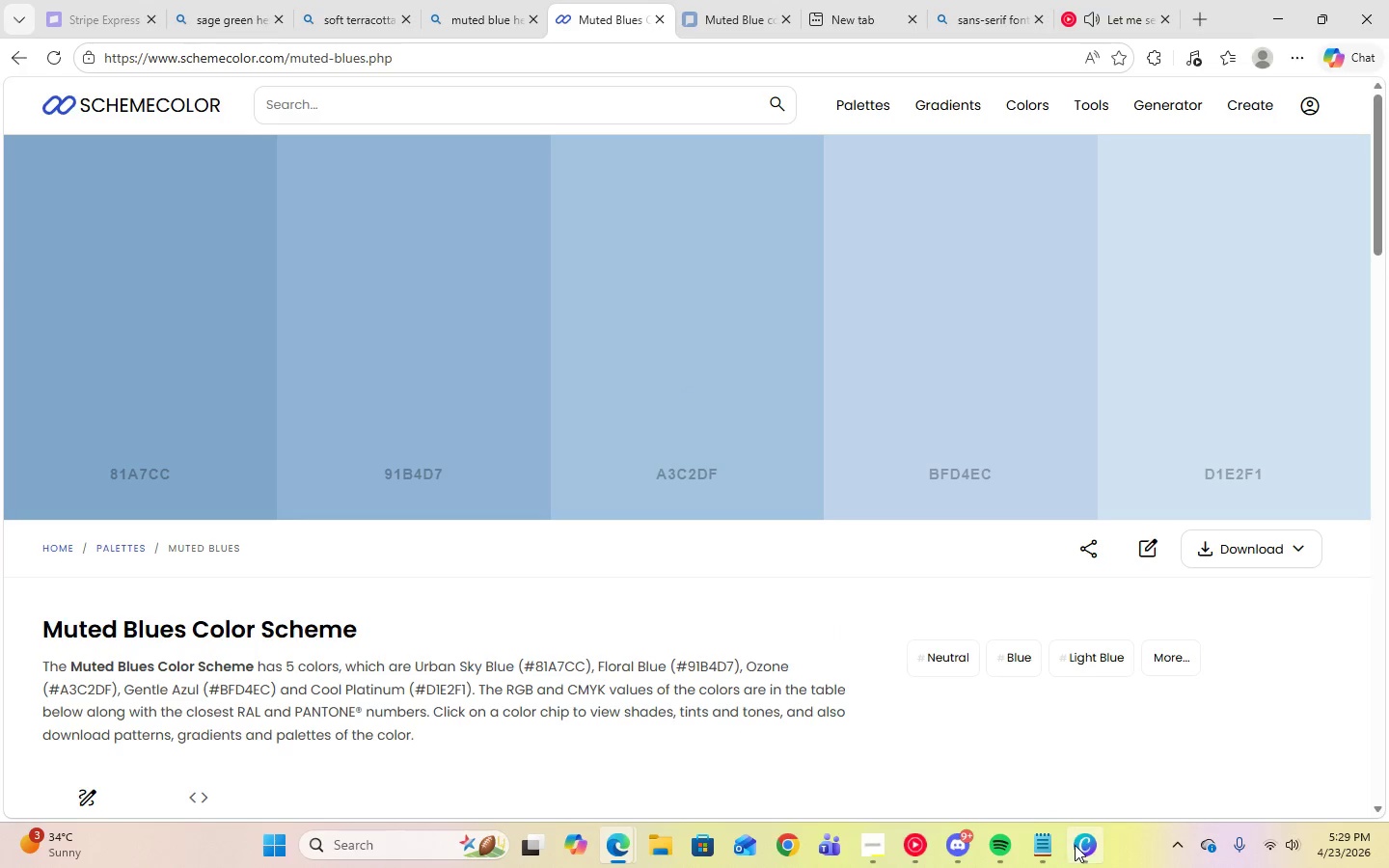 
left_click([1083, 843])
 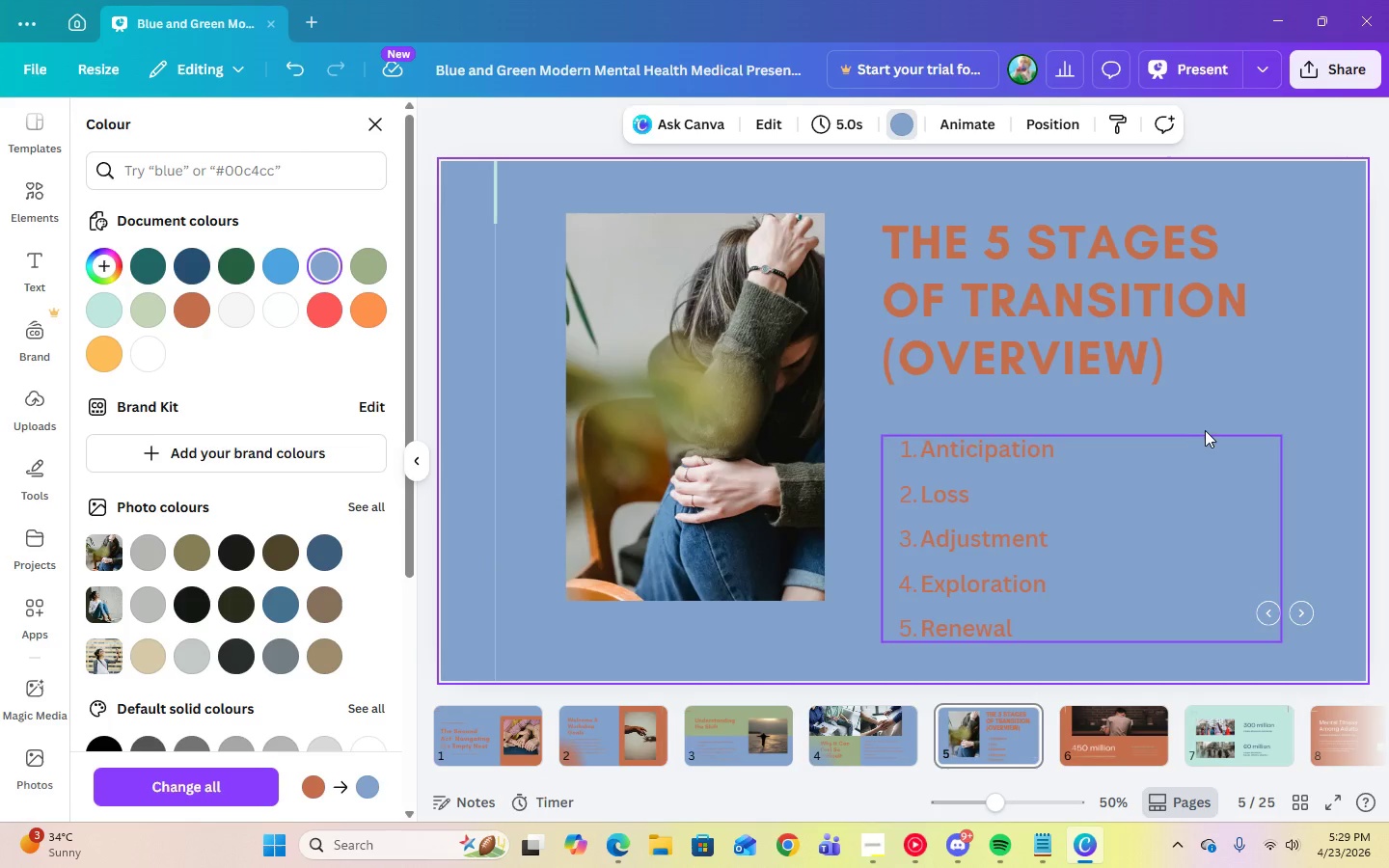 
left_click([1267, 383])
 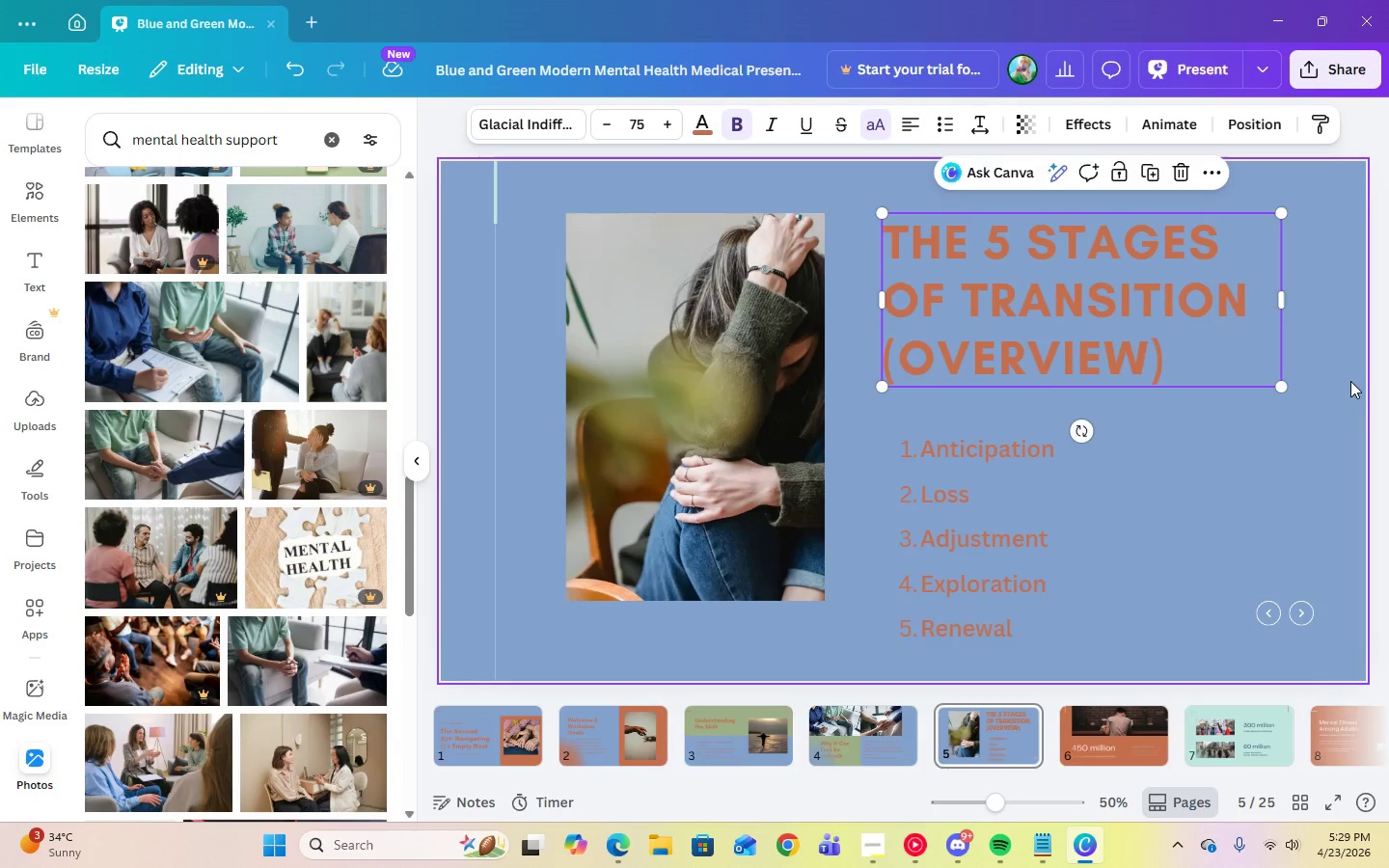 
left_click([1351, 381])
 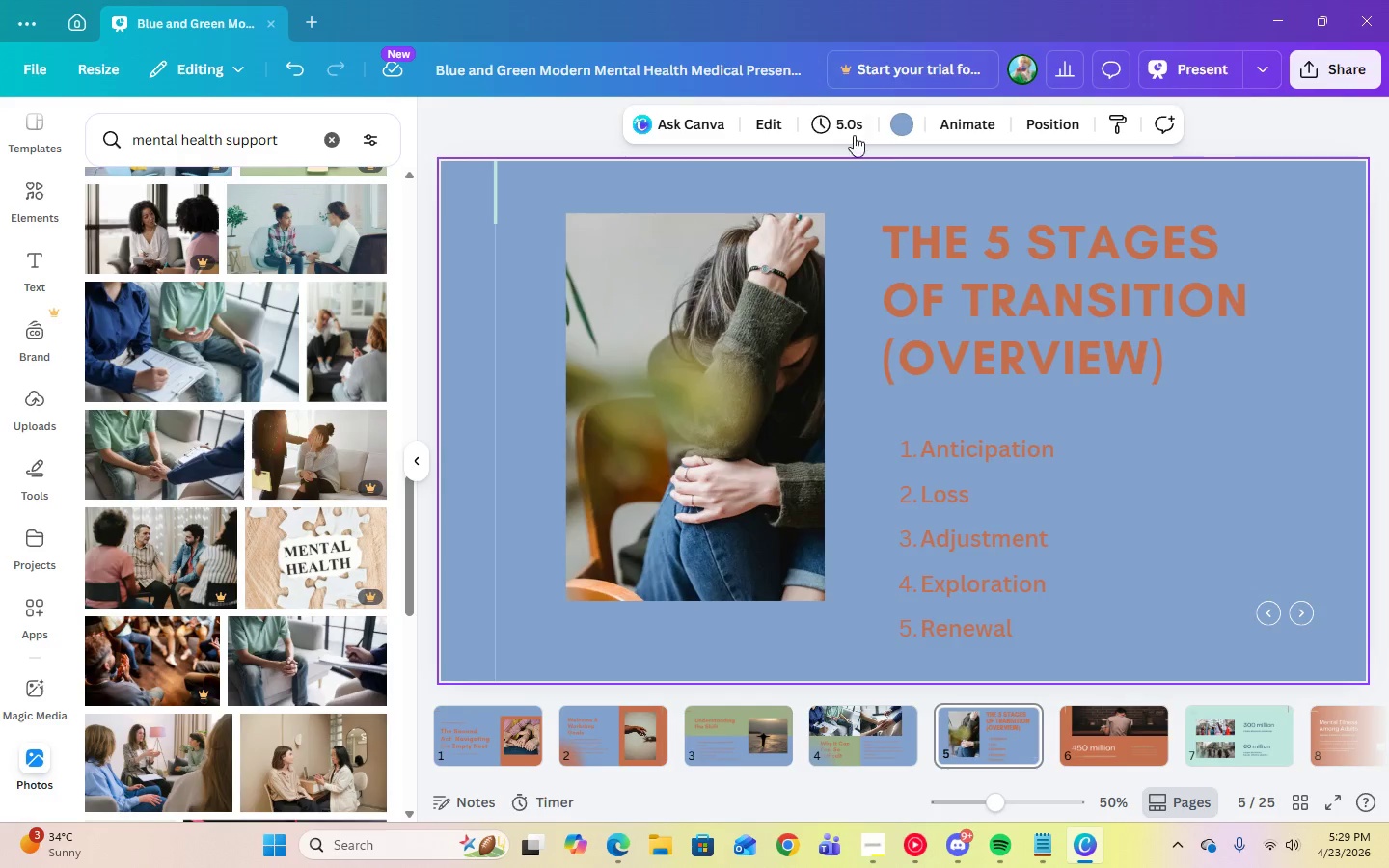 
left_click([903, 136])
 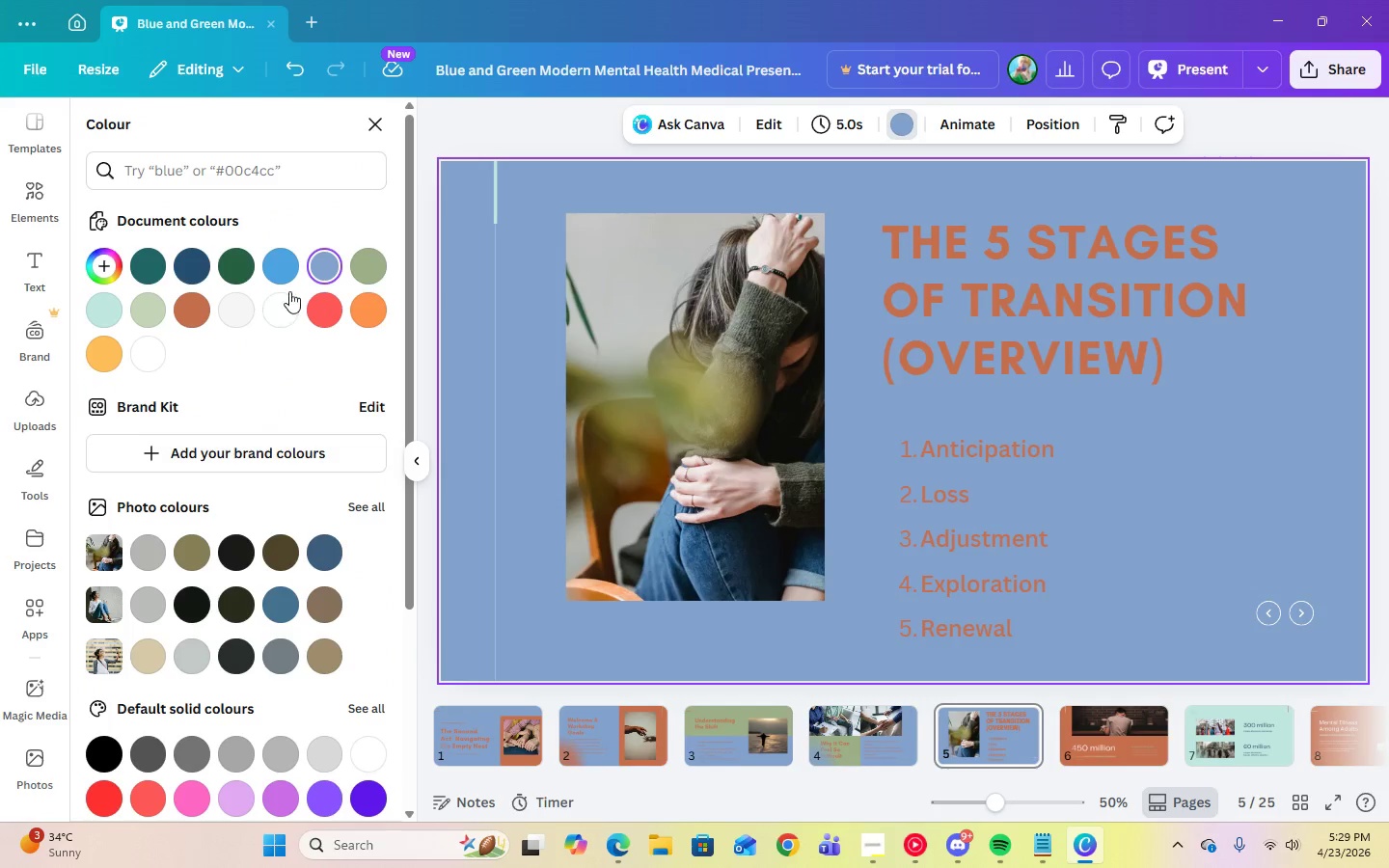 
left_click([317, 276])
 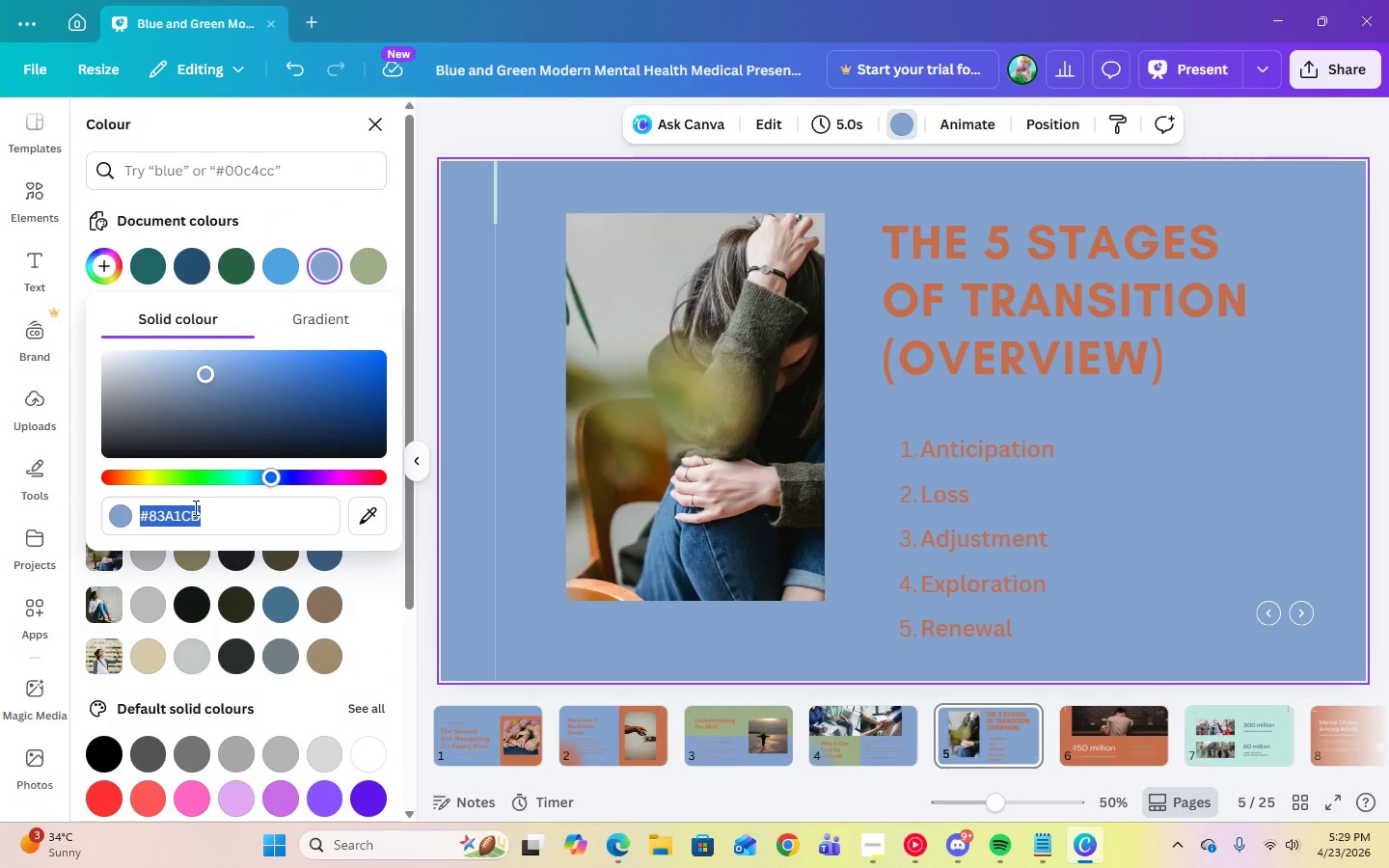 
right_click([176, 514])
 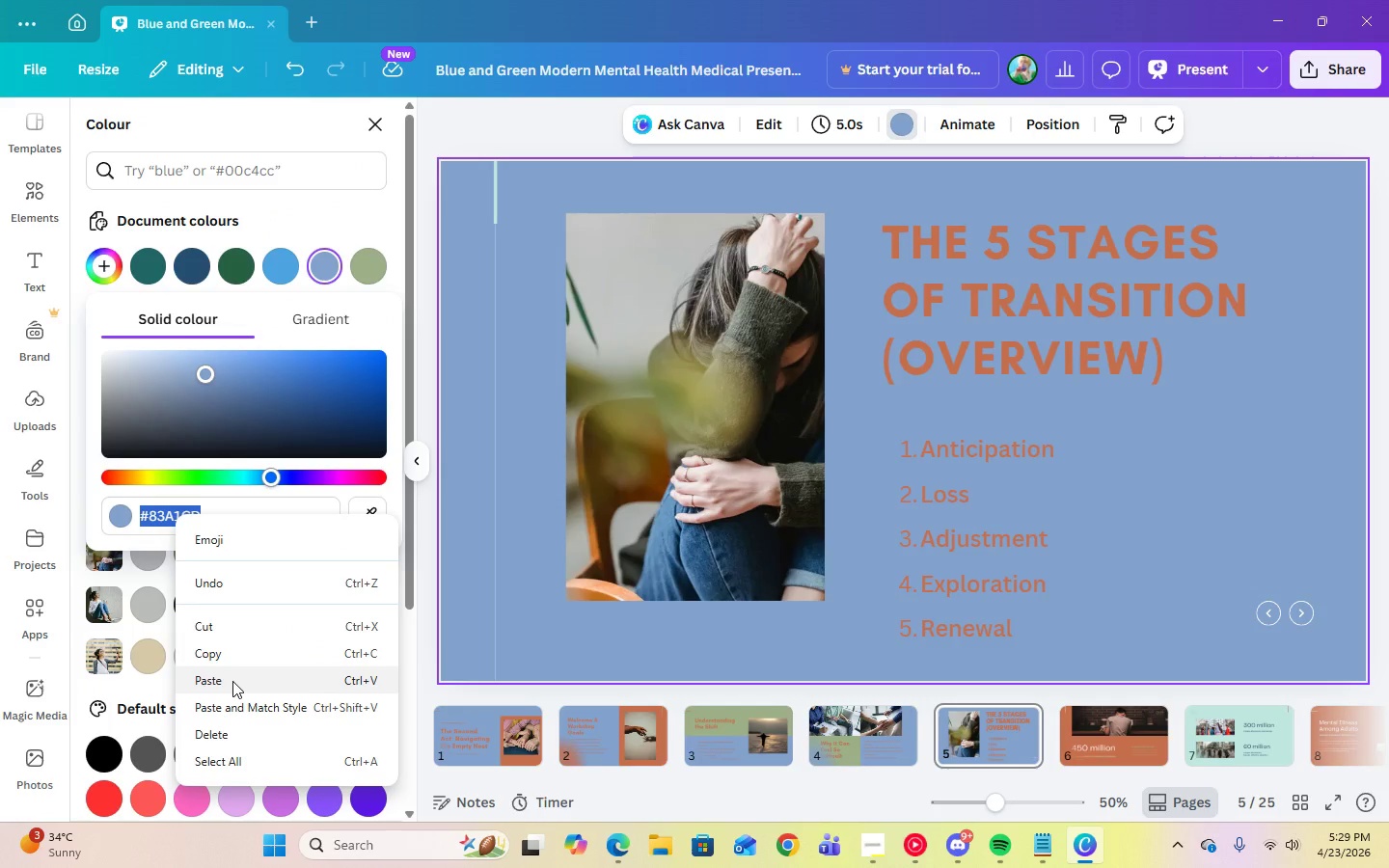 
left_click([232, 681])
 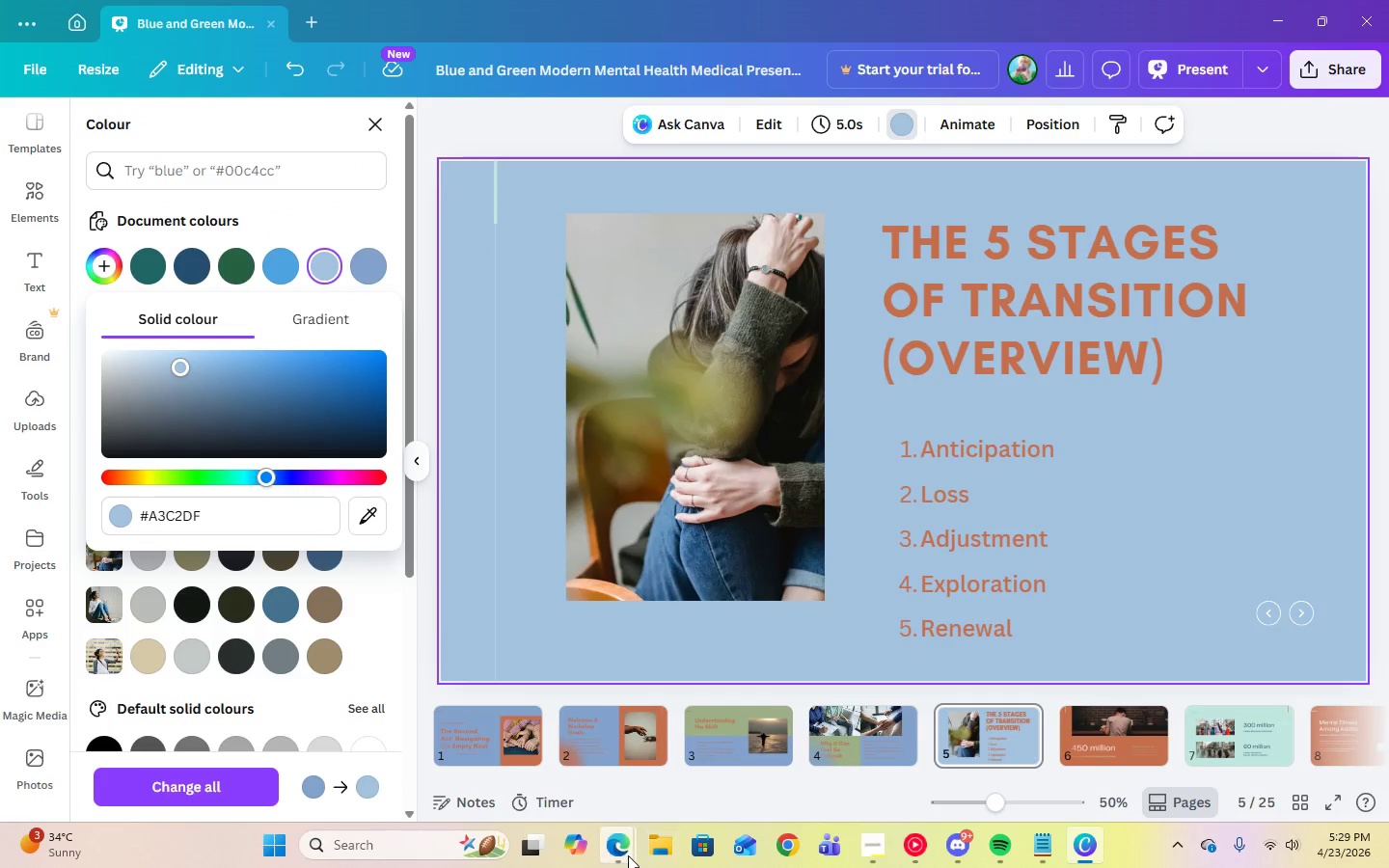 
left_click([558, 780])
 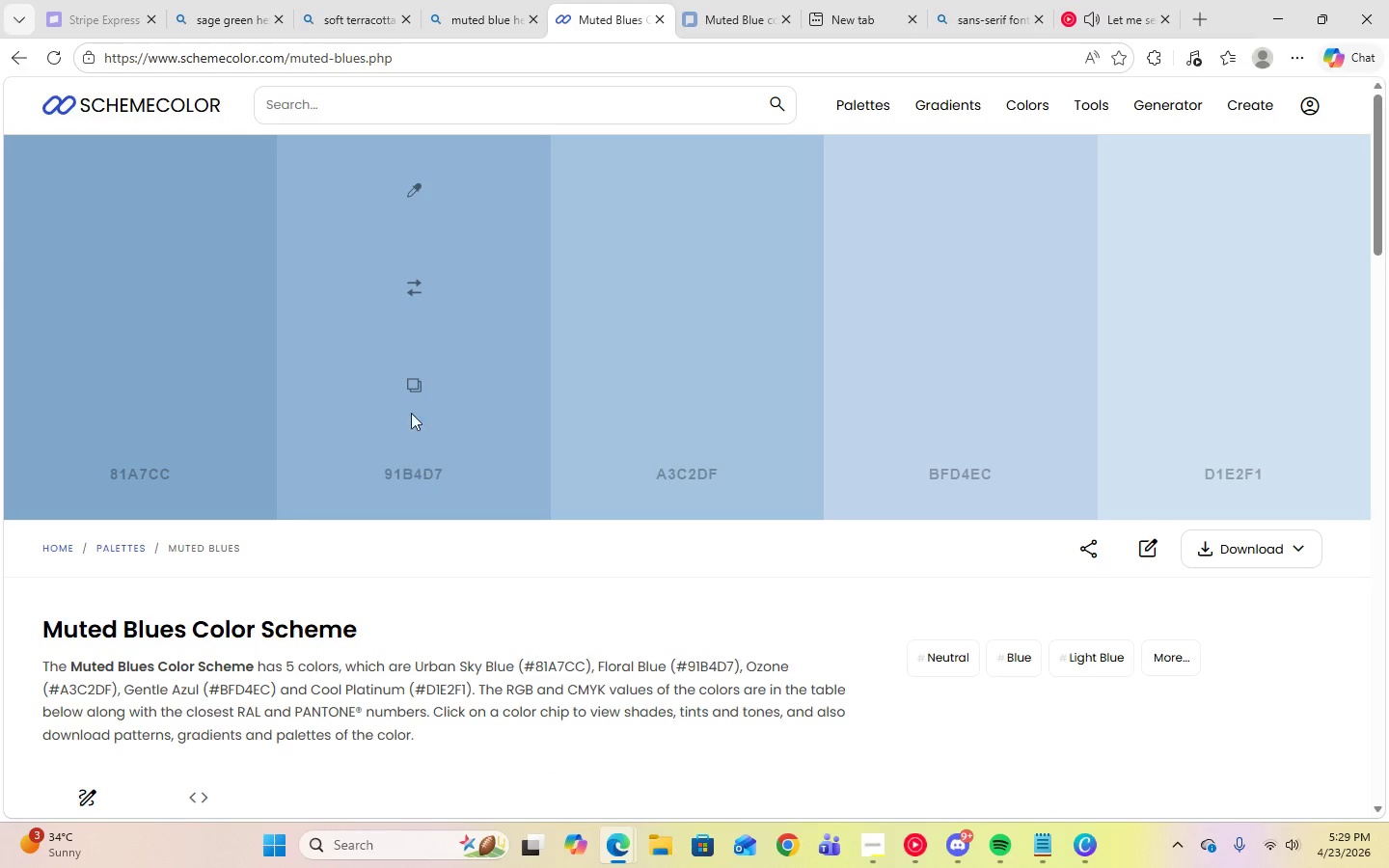 
left_click([411, 390])
 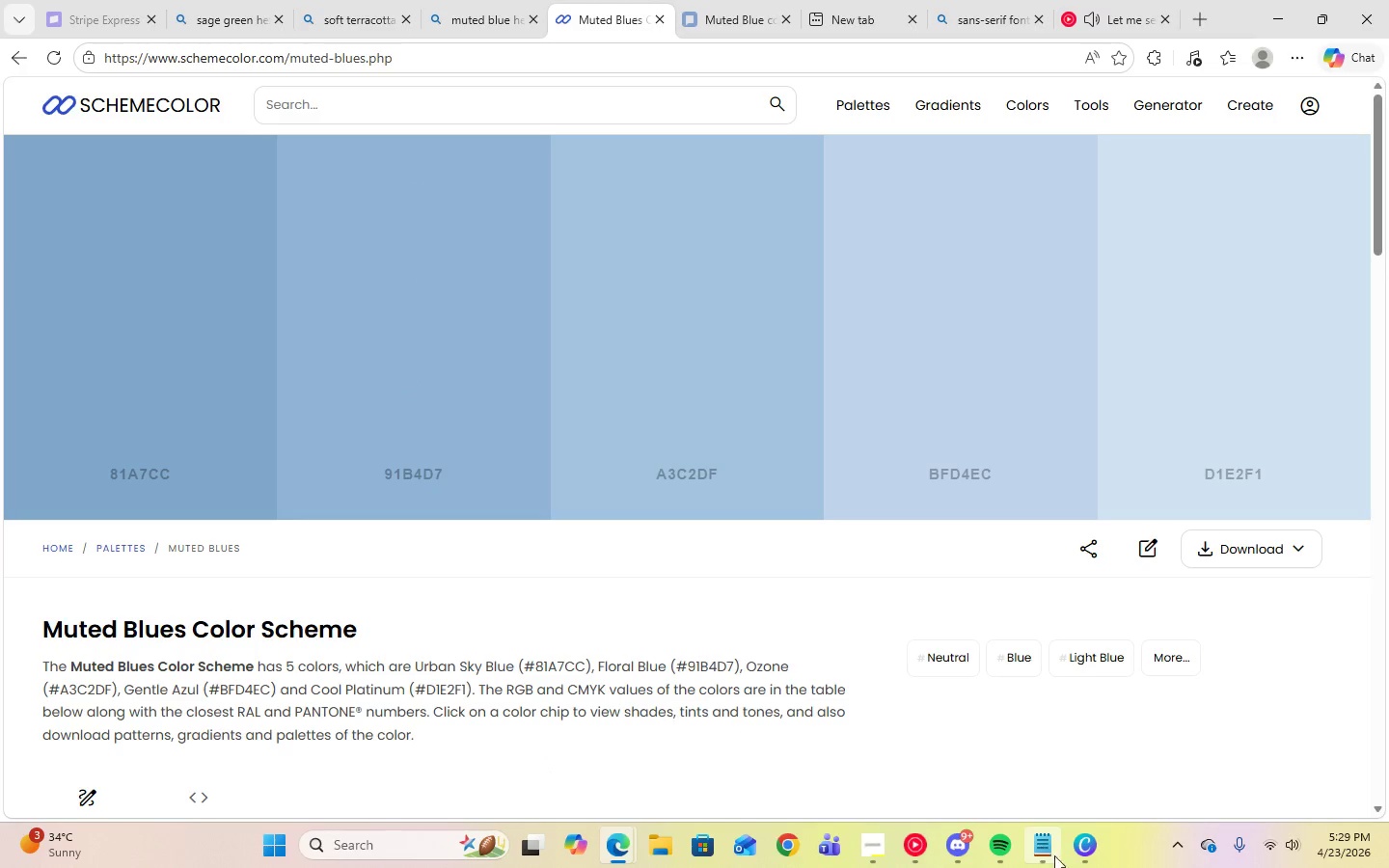 
left_click([1072, 860])
 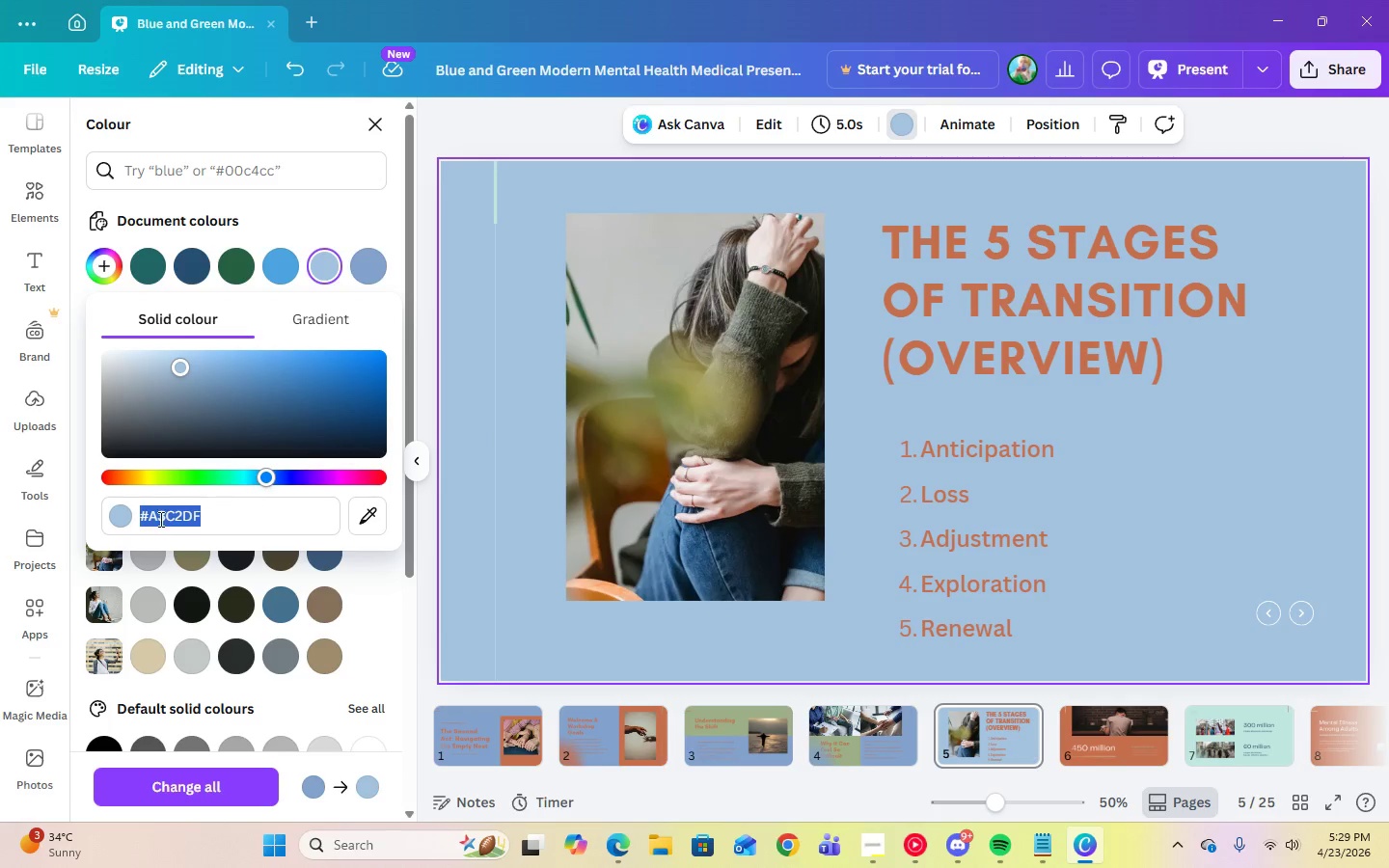 
right_click([153, 519])
 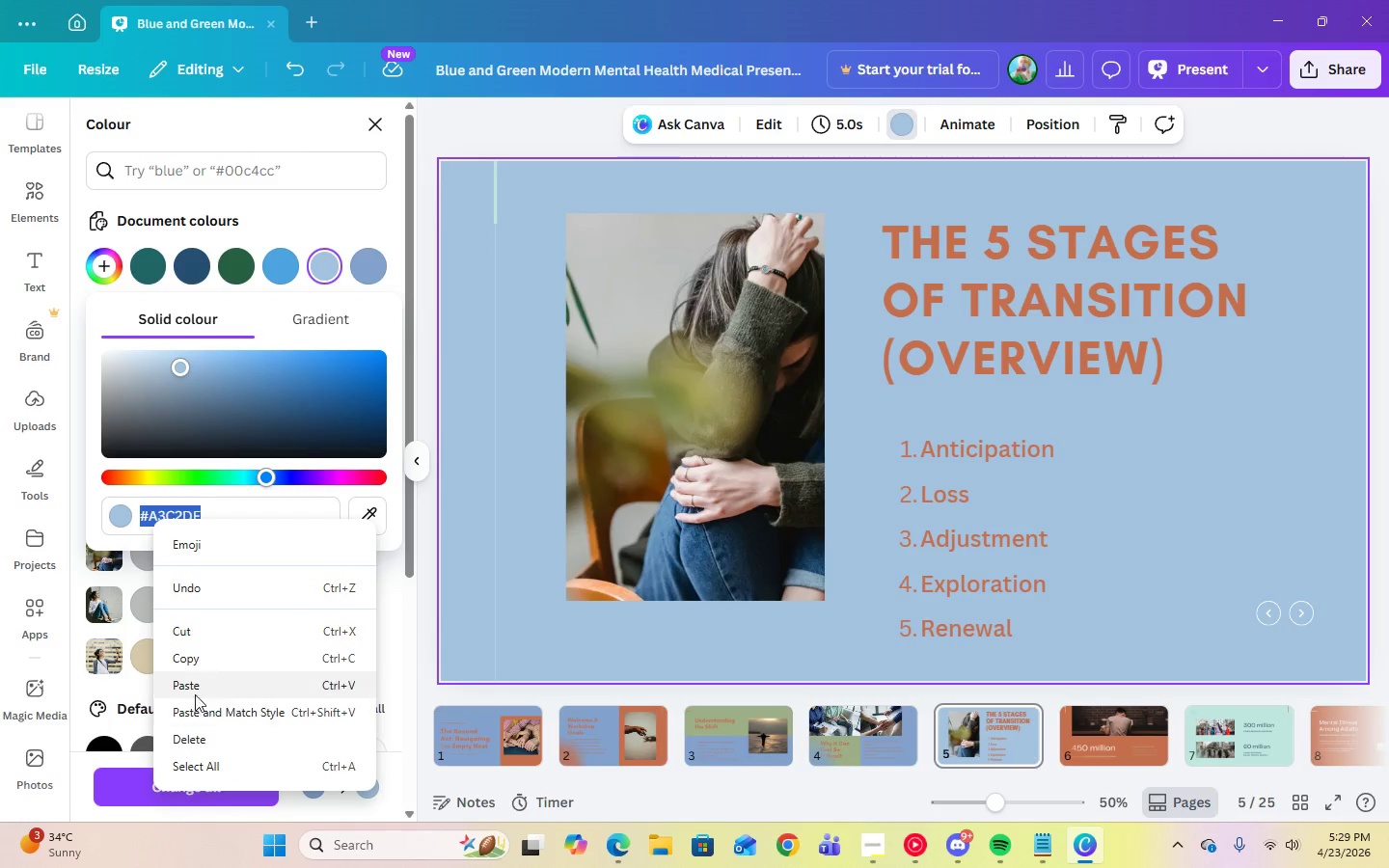 
left_click([193, 689])
 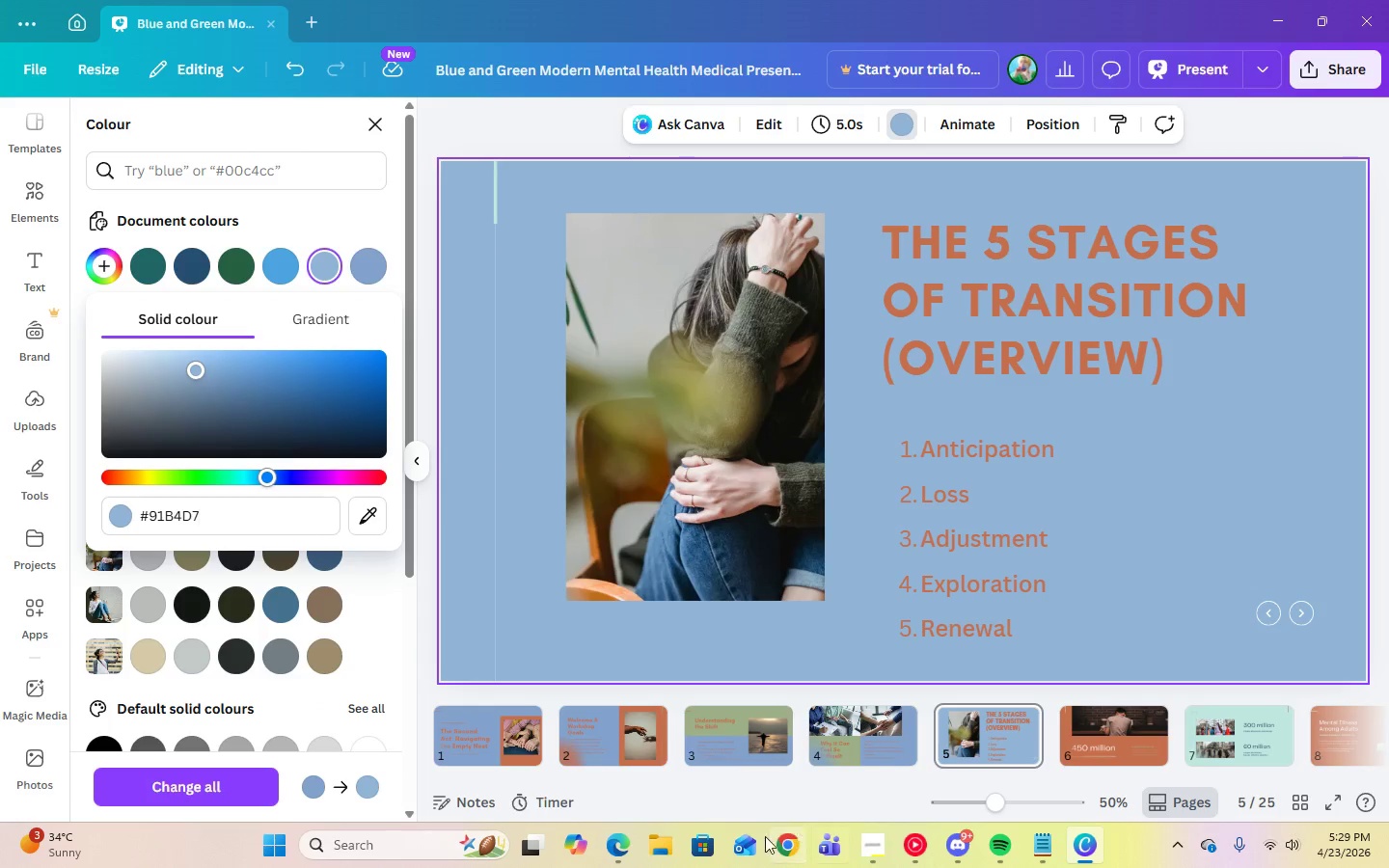 
left_click([612, 846])
 